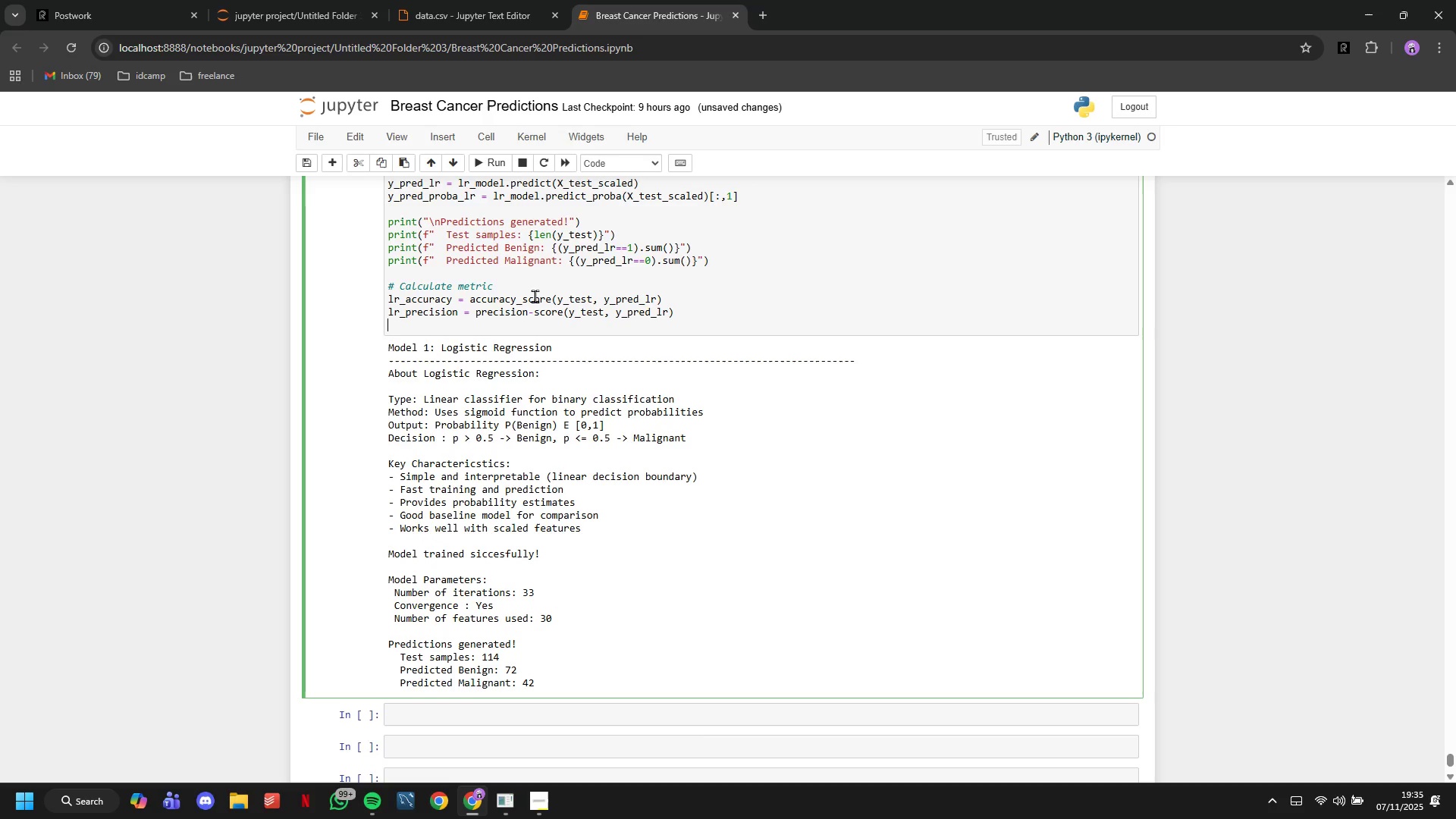 
key(Enter)
 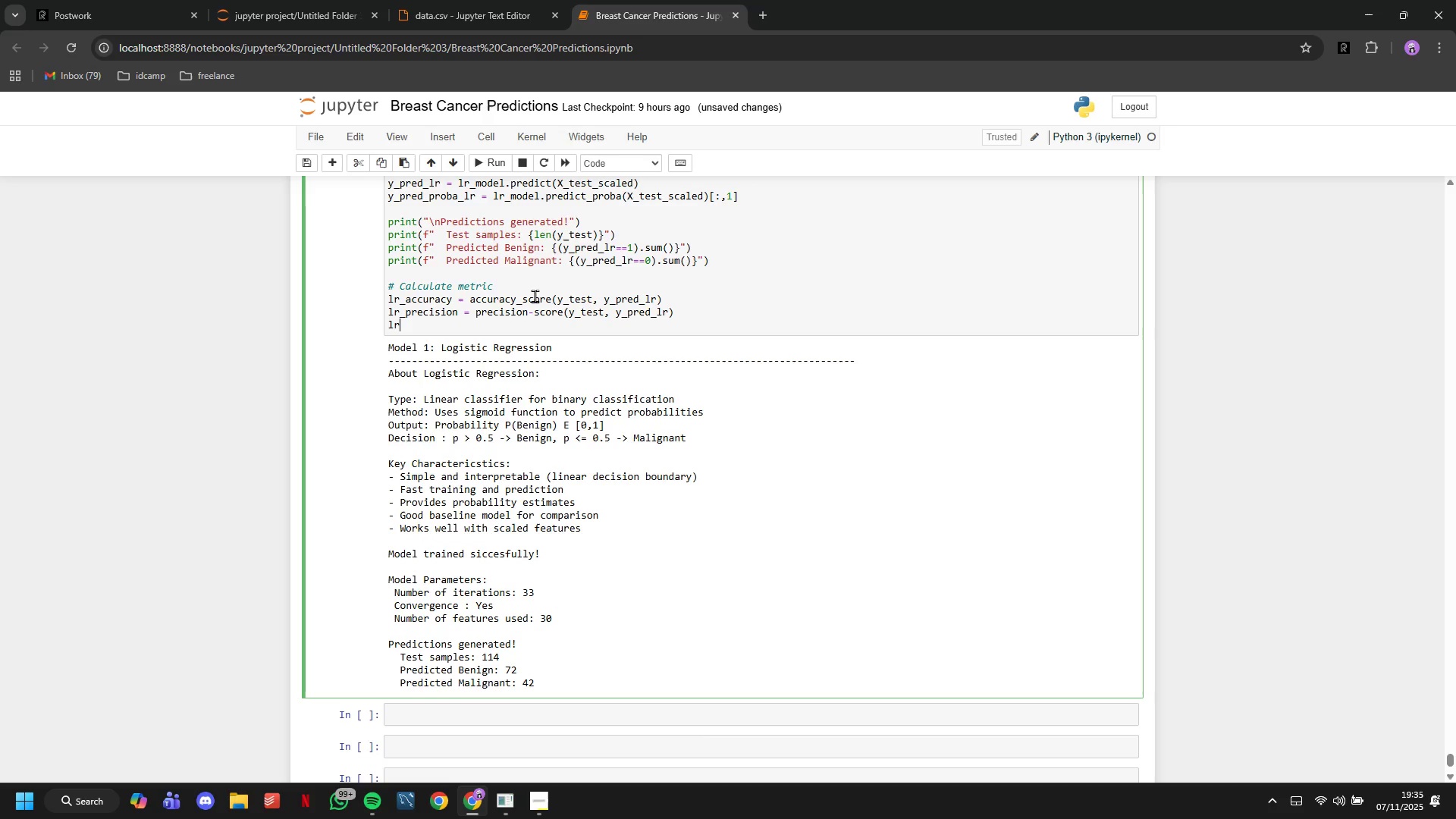 
type(lr_recall = recall_score(y_tset, yP)
key(Backspace)
type(_pred_lr)
 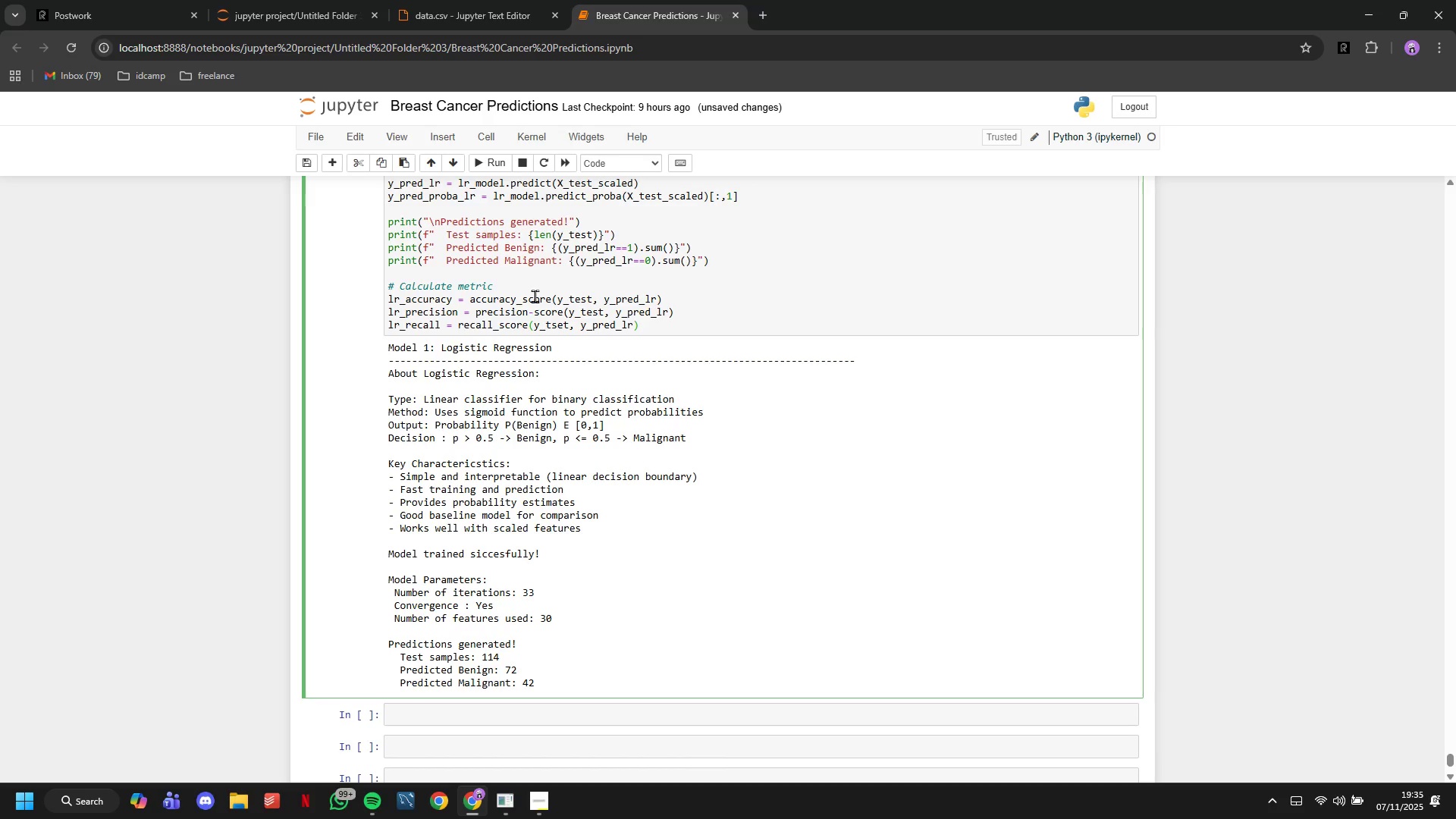 
 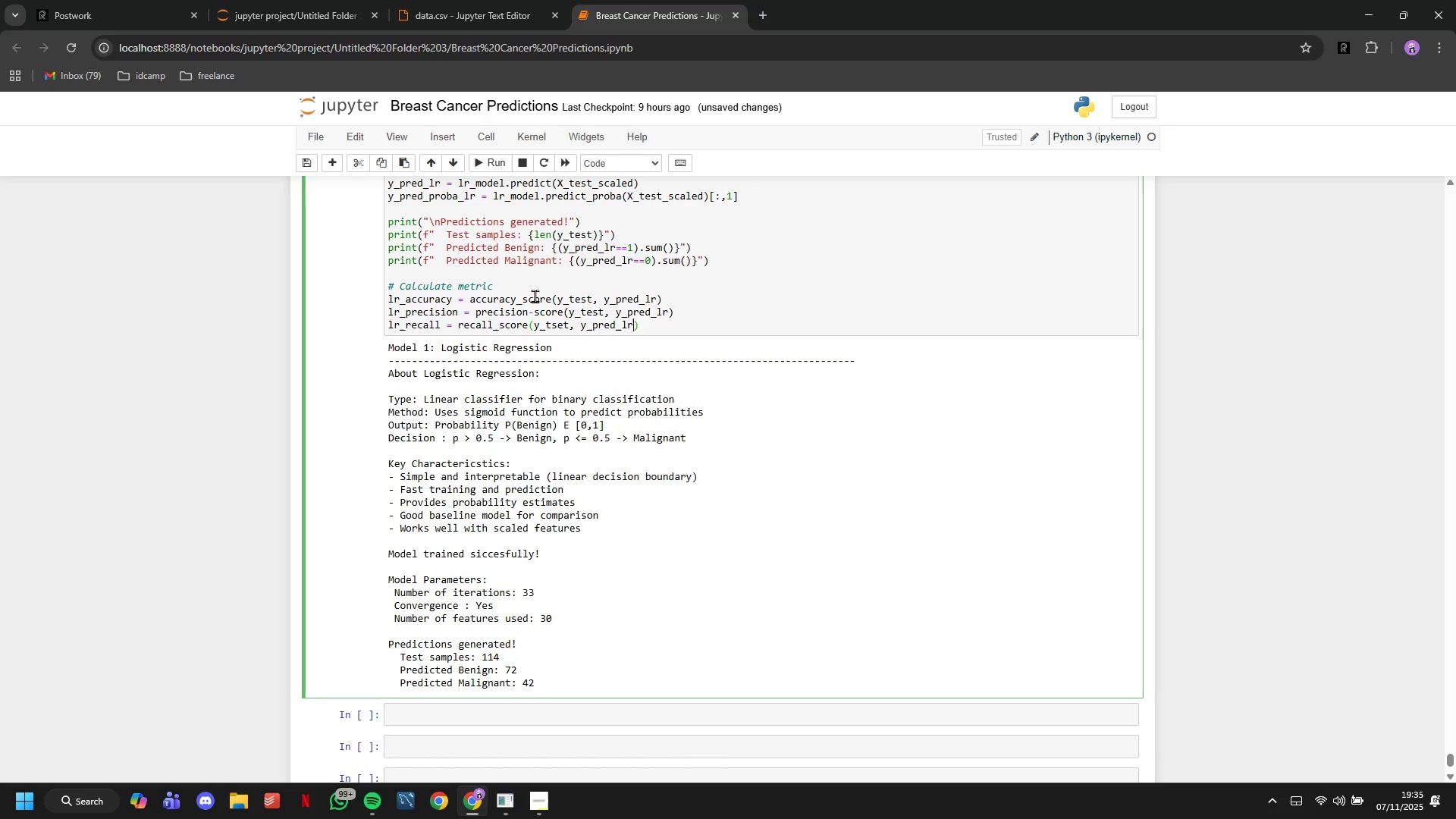 
key(ArrowRight)
 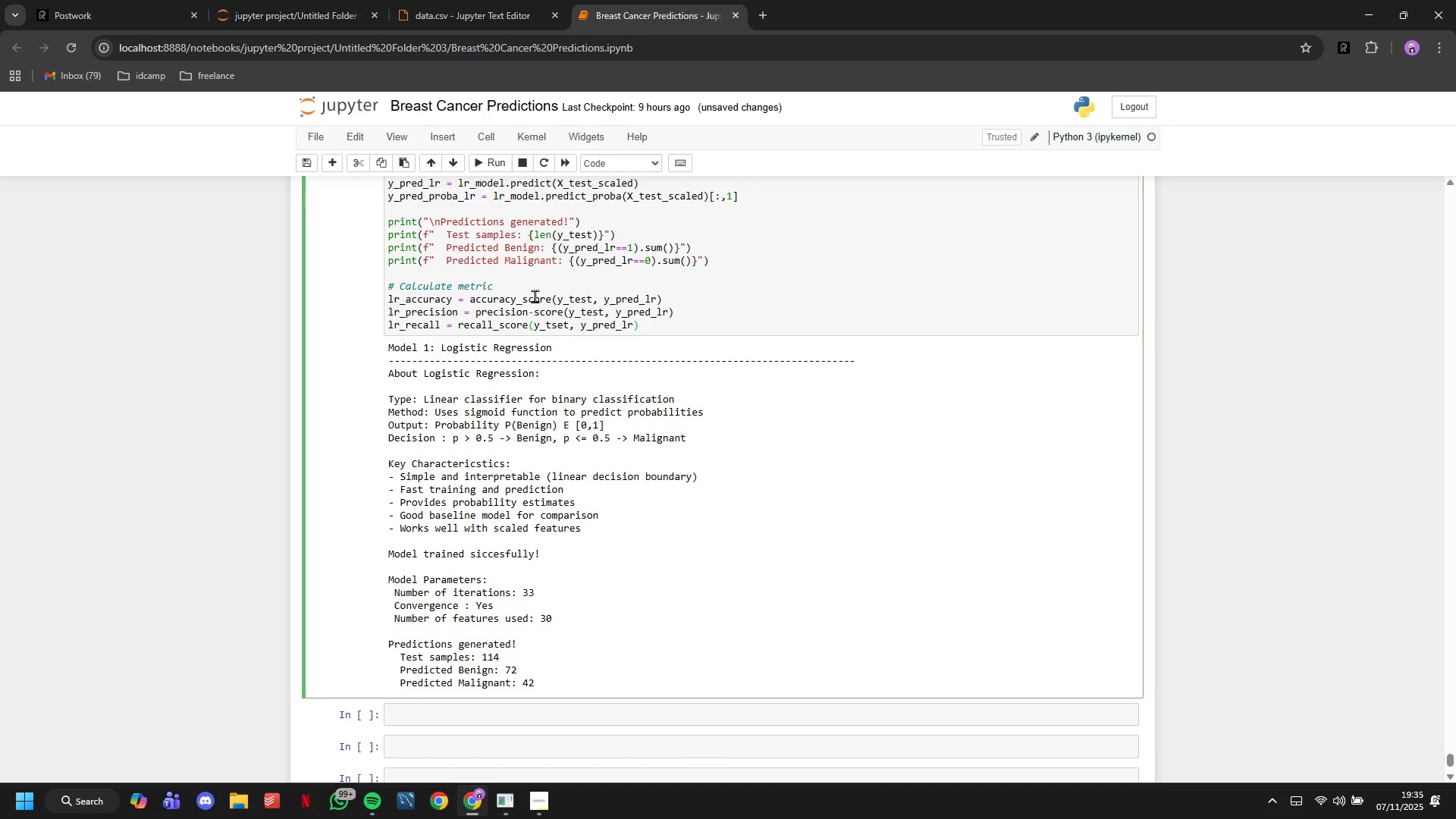 
key(Shift+ShiftRight)
 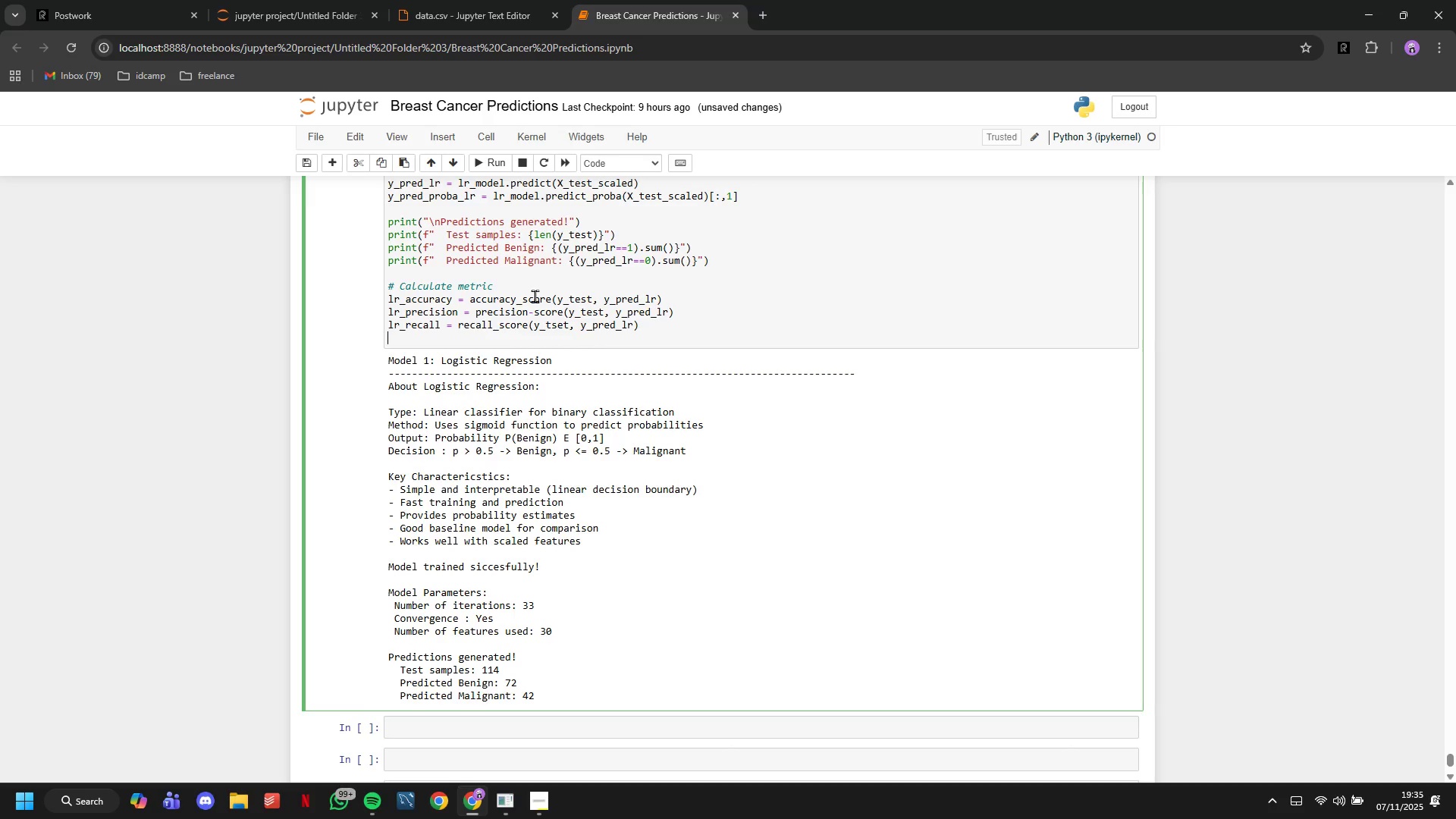 
key(Enter)
 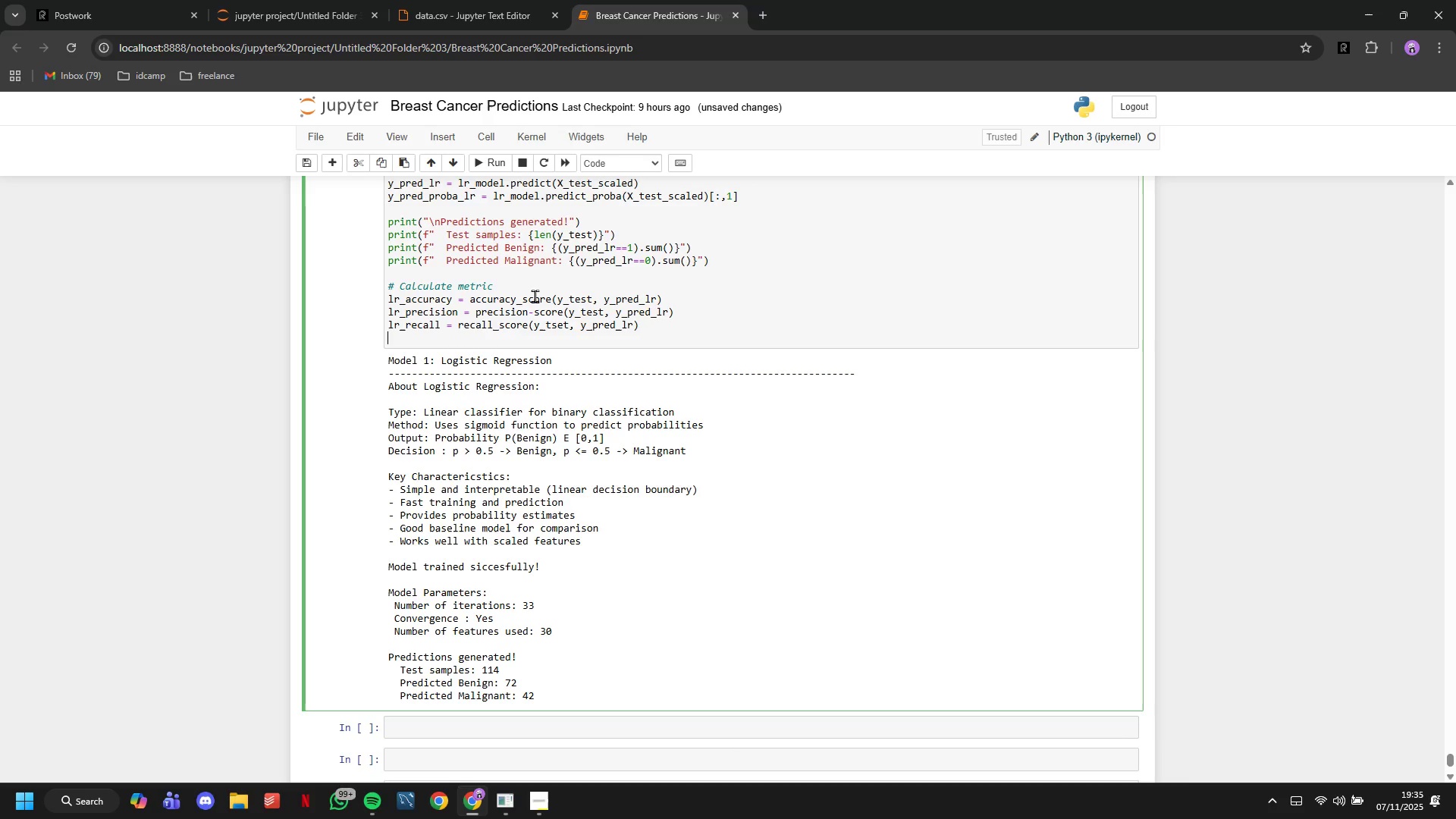 
type(lr_f1 = f1_score(y_test, y_pred_lr)
 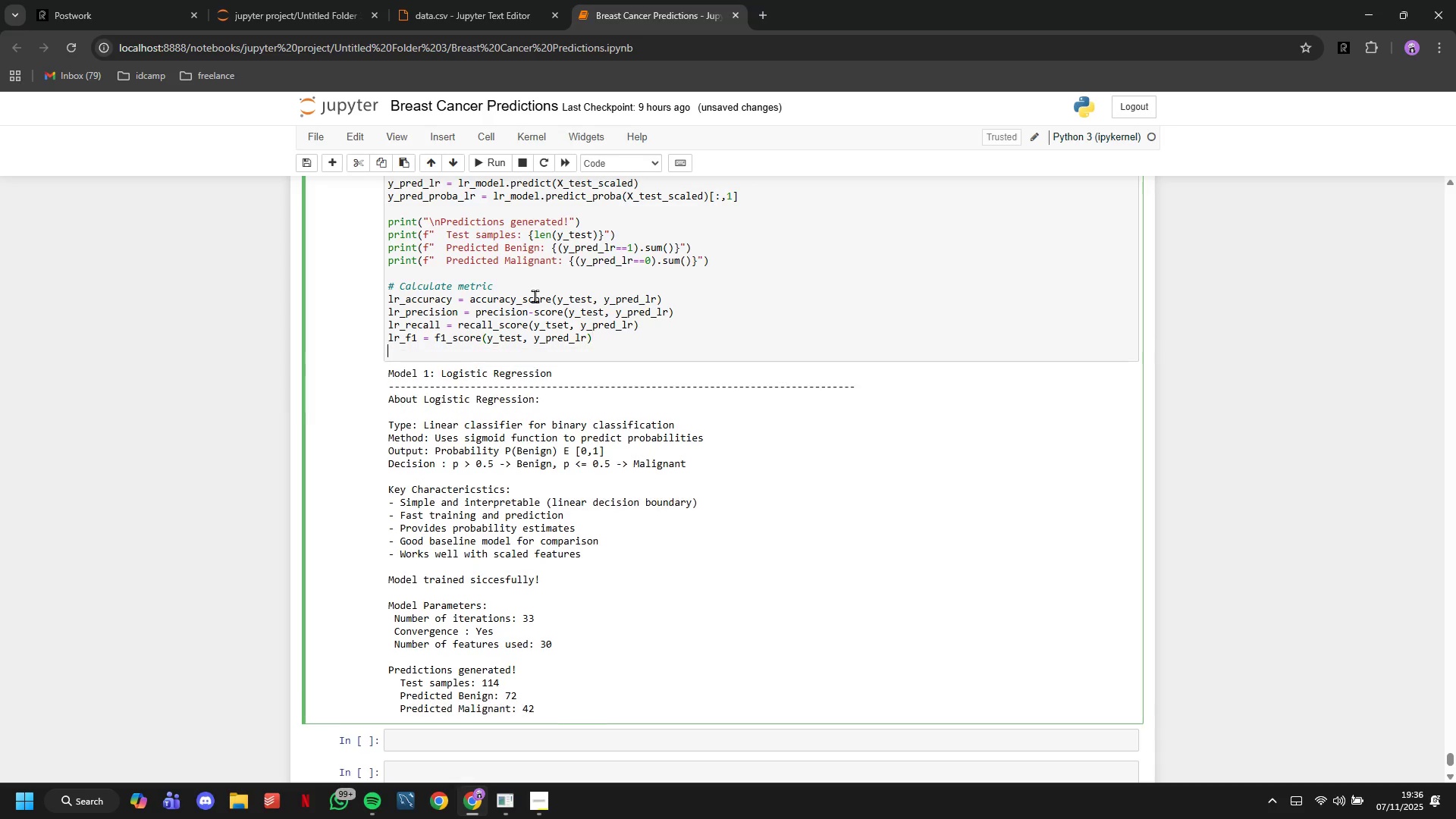 
 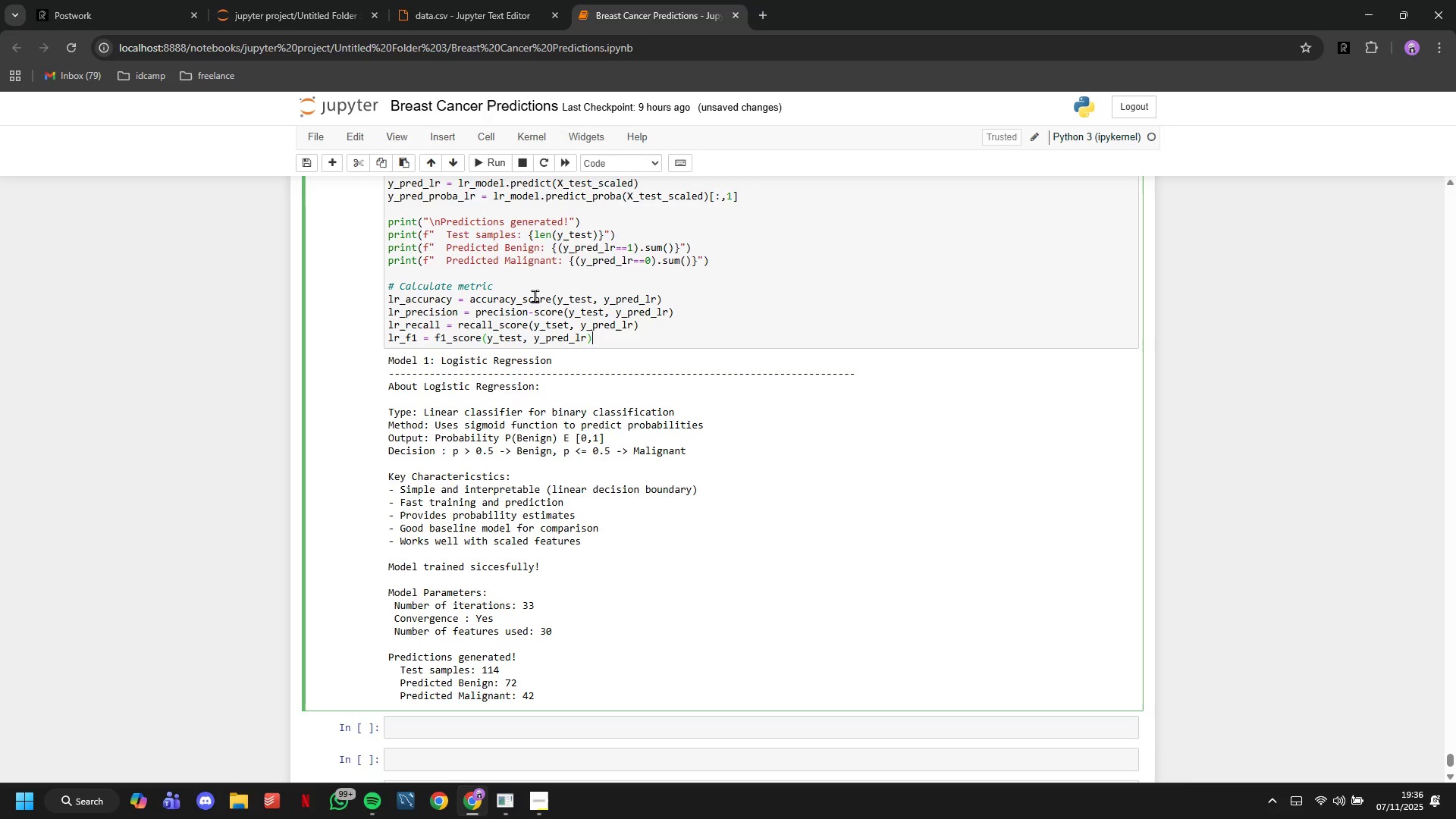 
key(ArrowRight)
 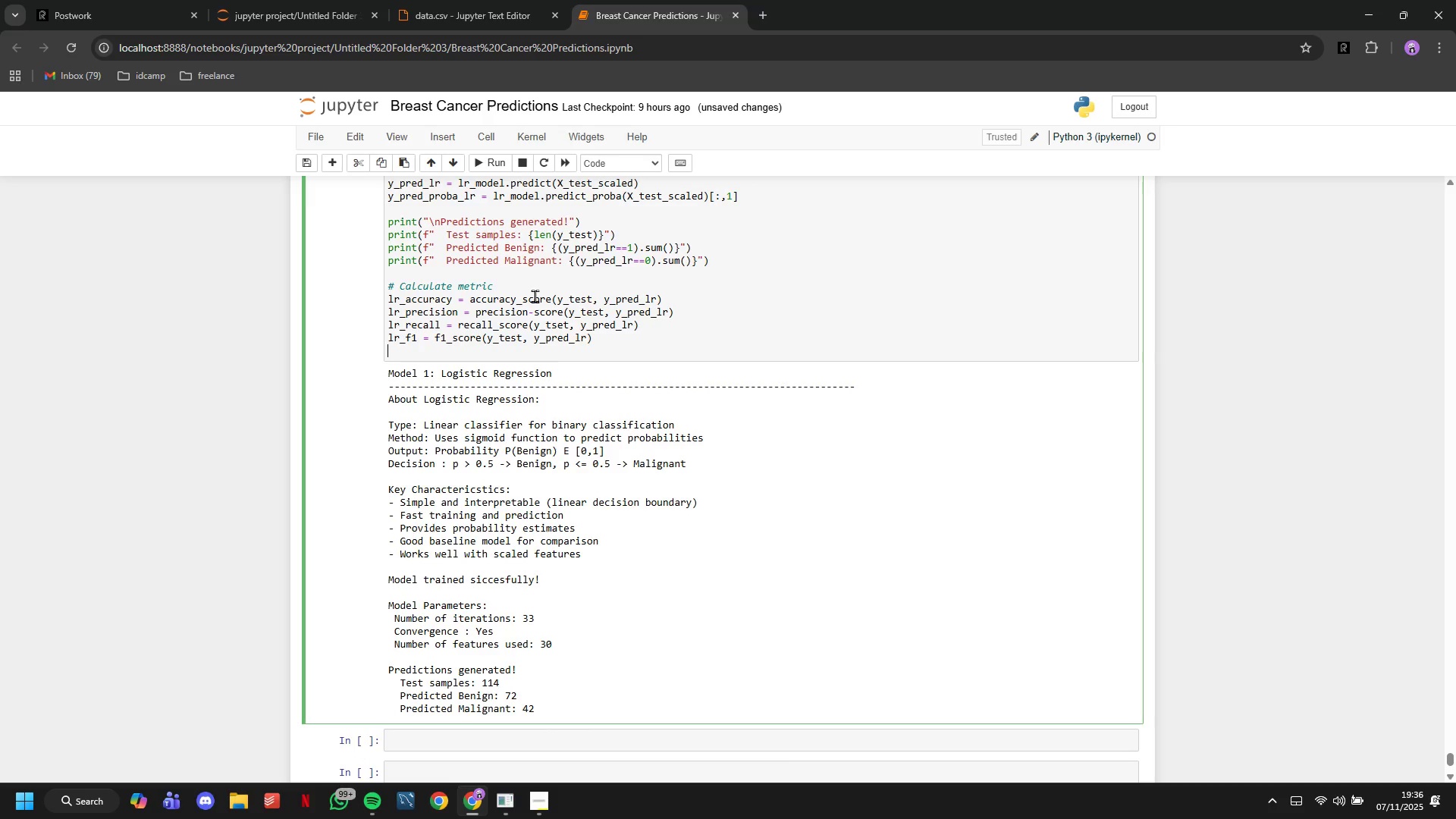 
key(Enter)
 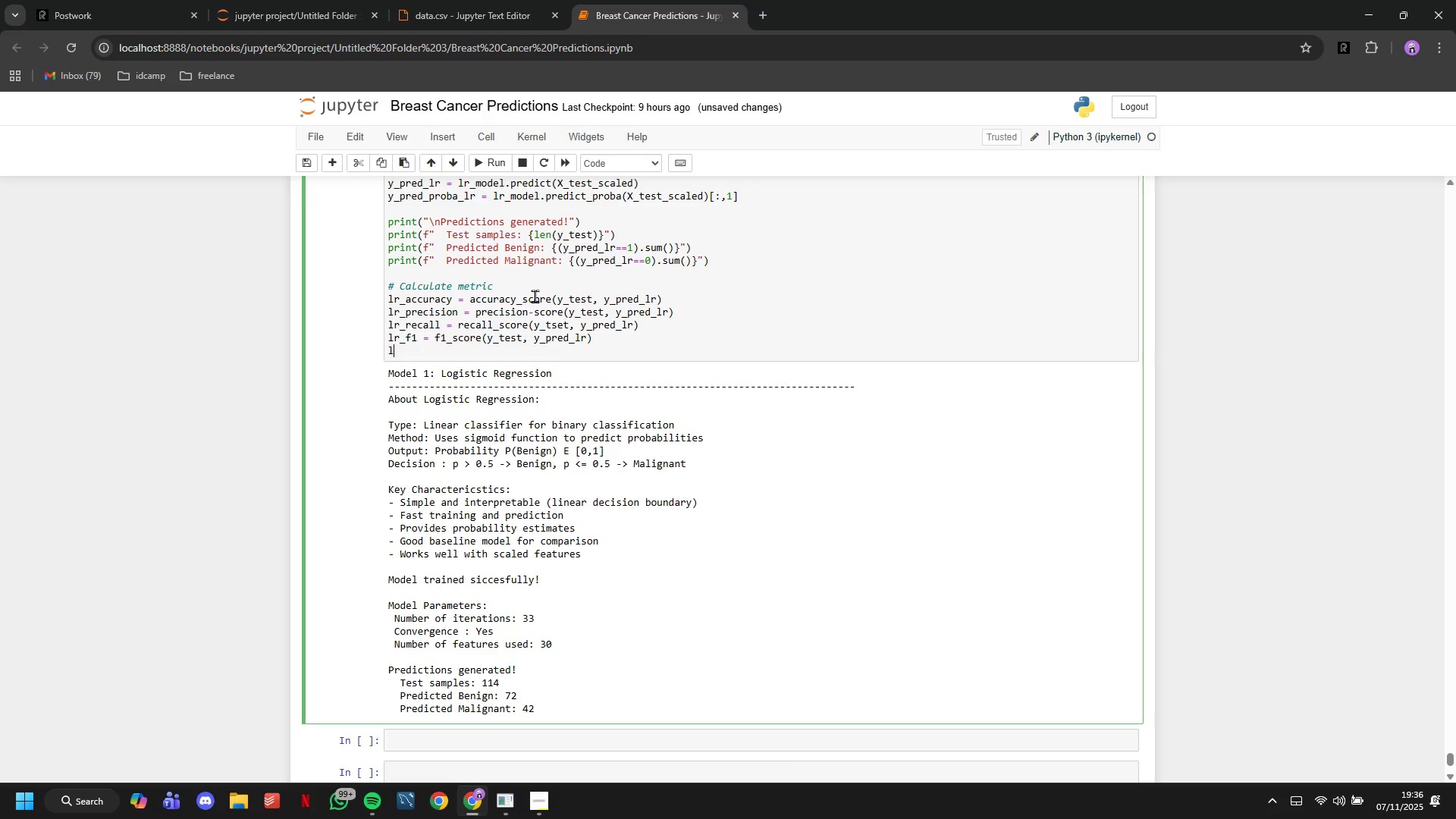 
type(lr_auc = roc_auc(y_test, y_pred_proba_lr)
 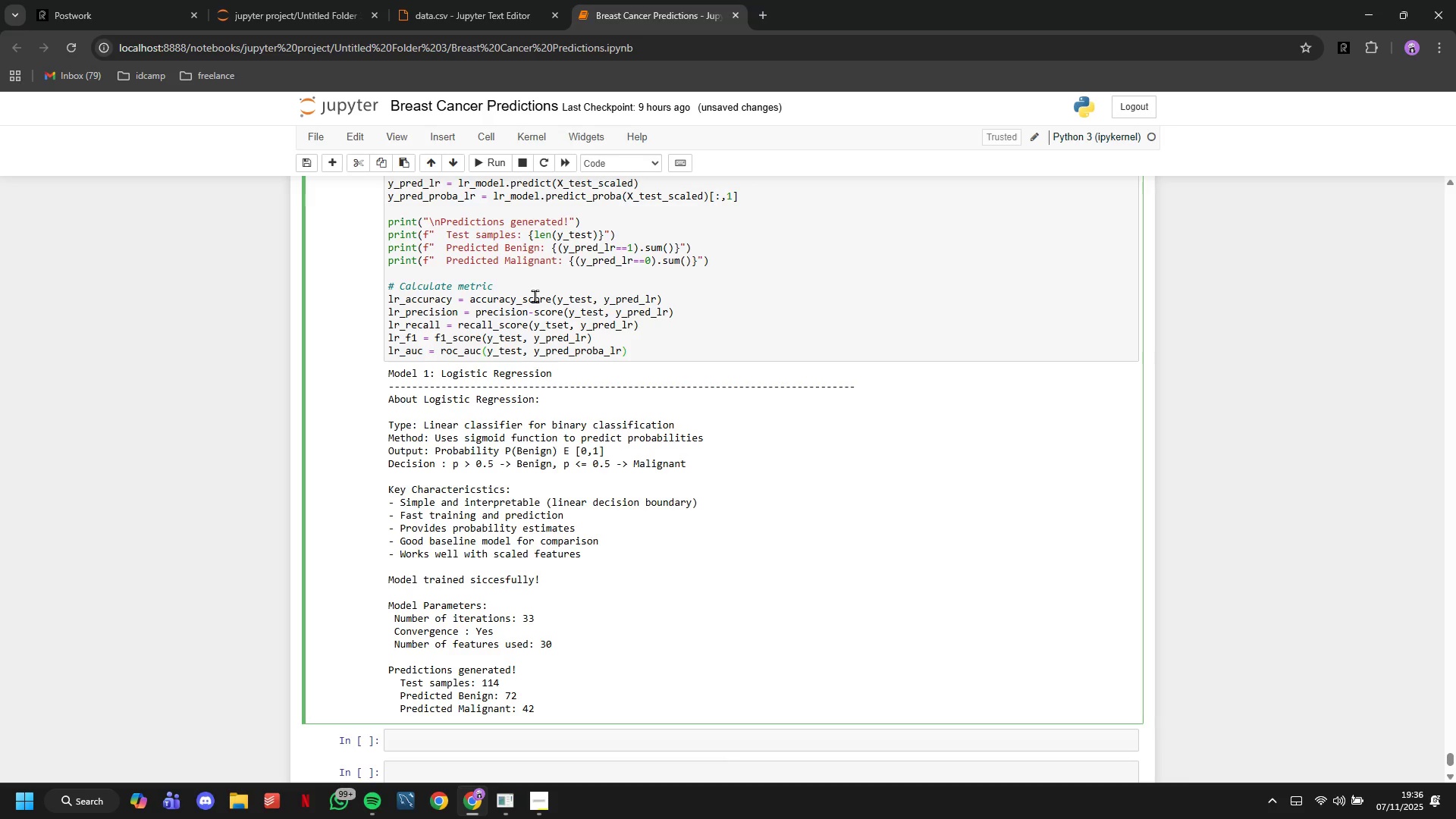 
key(ArrowRight)
 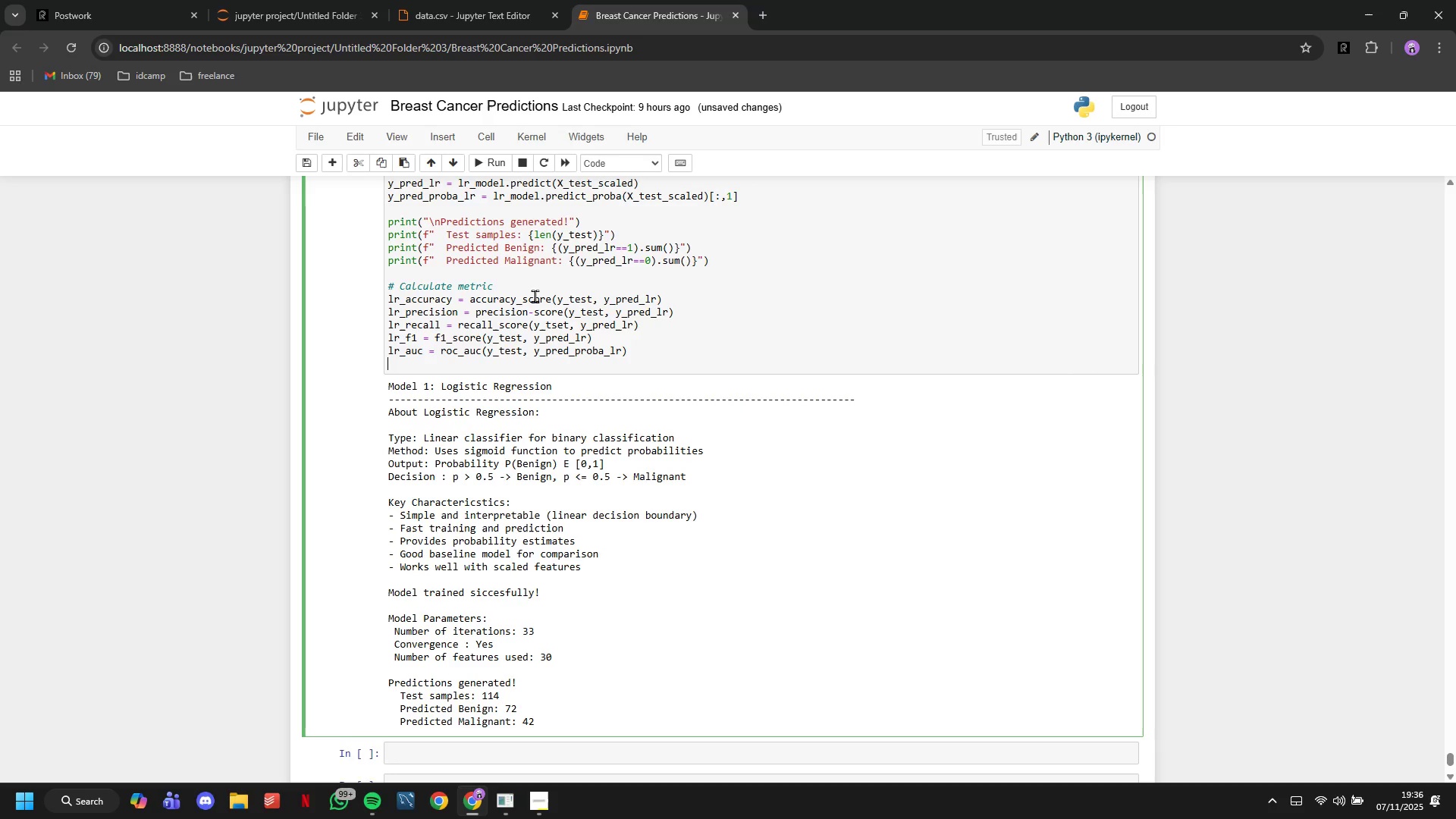 
key(Enter)
 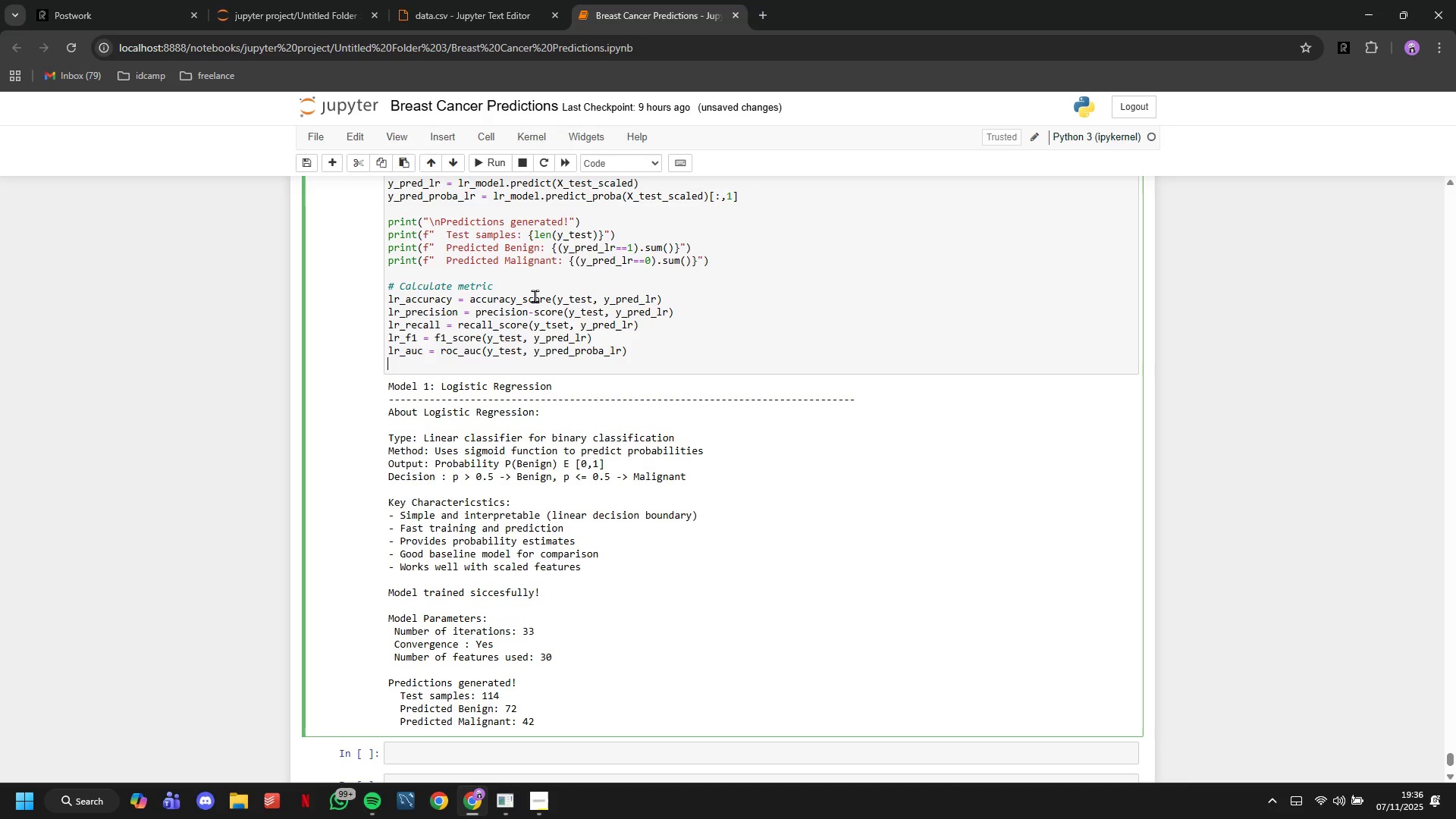 
key(Enter)
 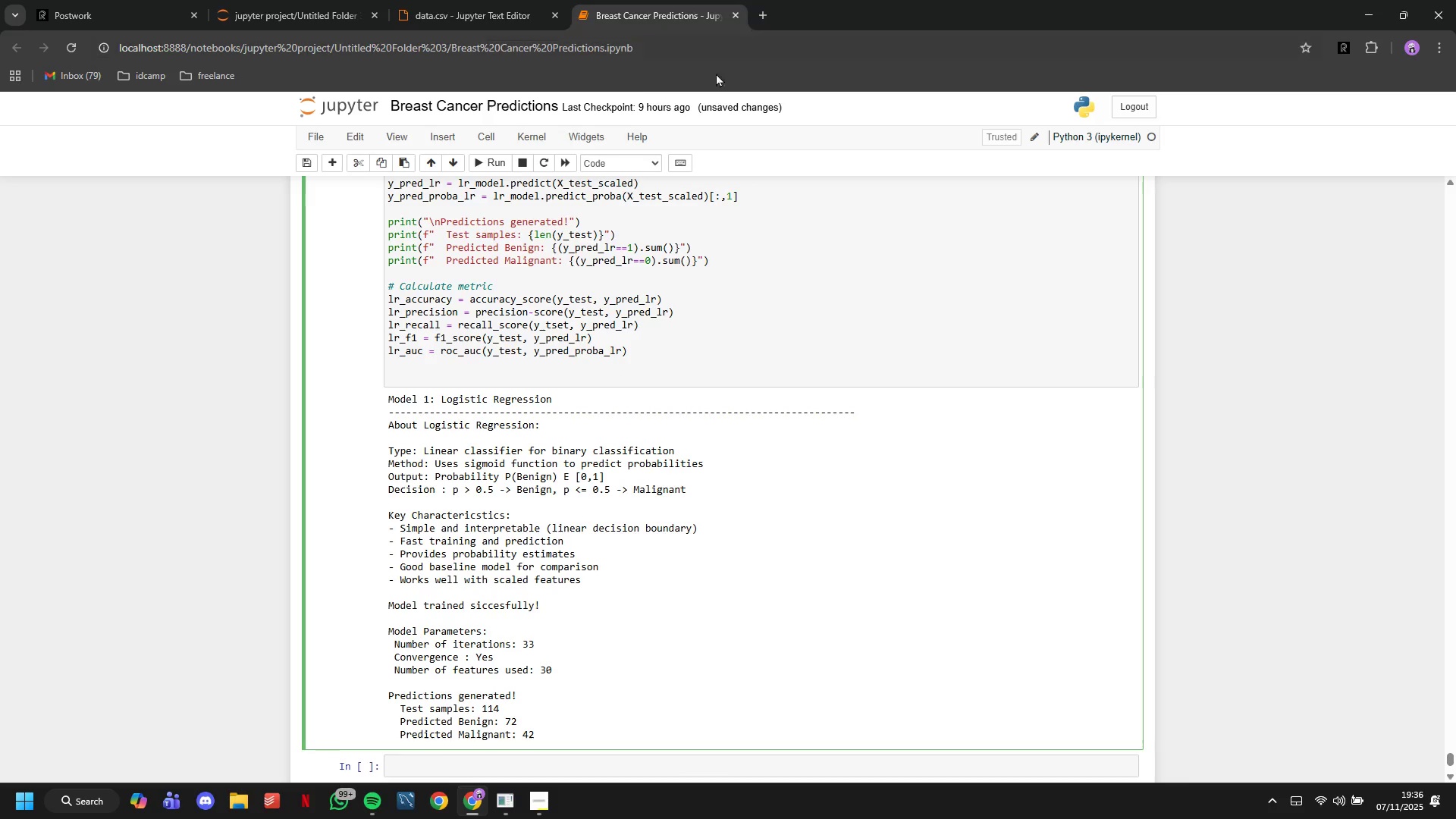 
wait(5.23)
 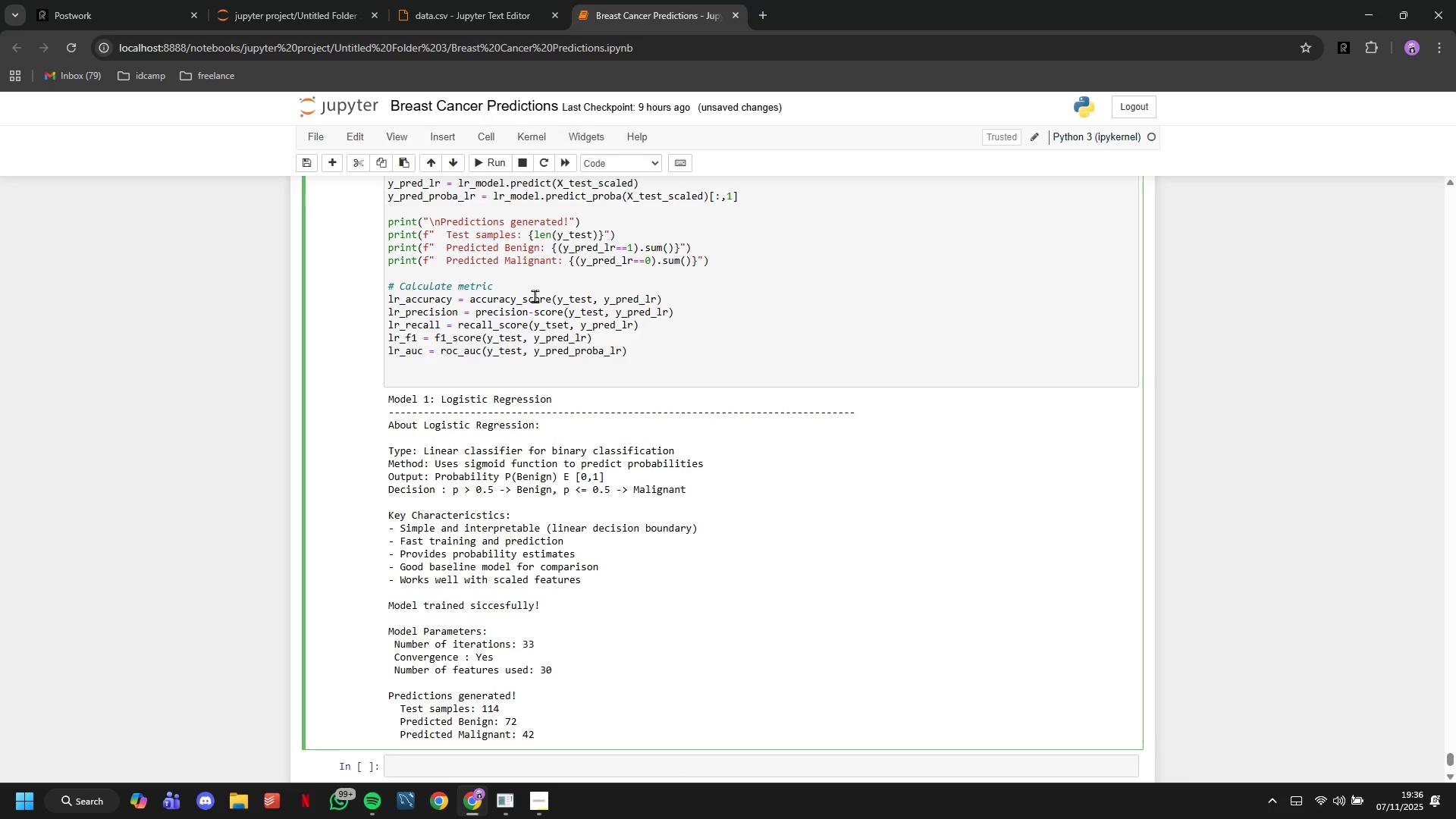 
left_click([492, 171])
 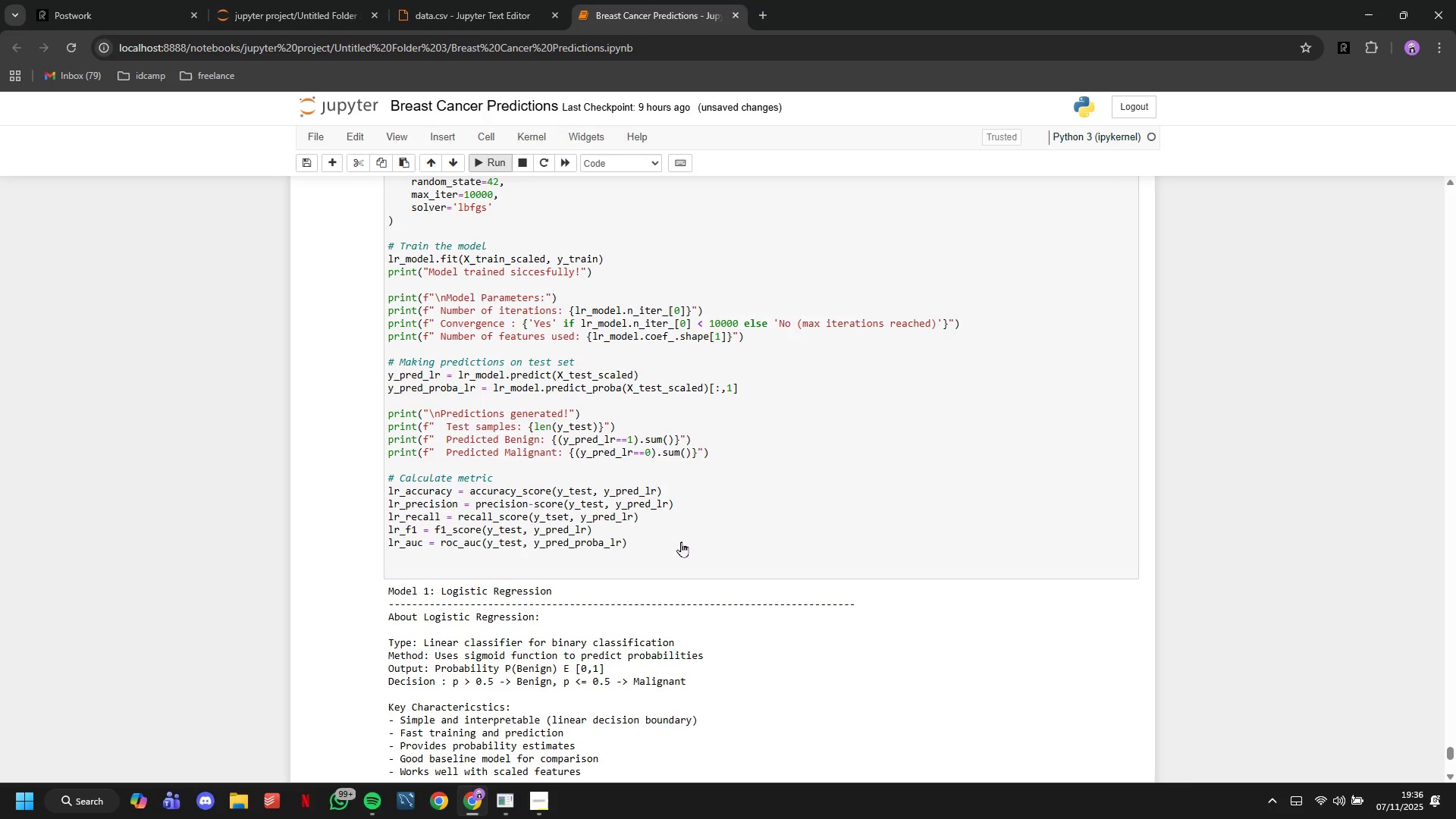 
scroll: coordinate [673, 497], scroll_direction: down, amount: 14.0
 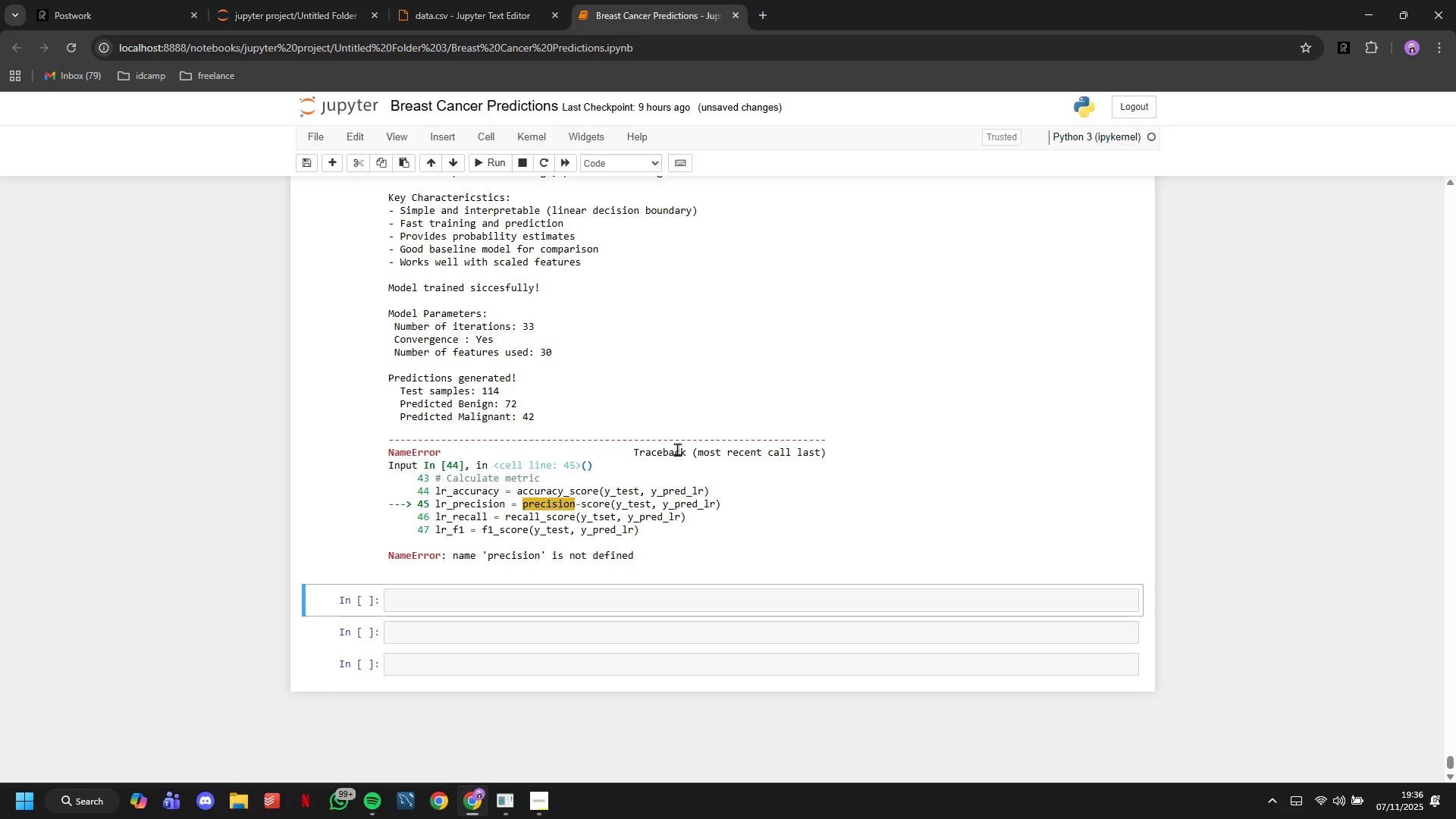 
scroll: coordinate [657, 428], scroll_direction: up, amount: 4.0
 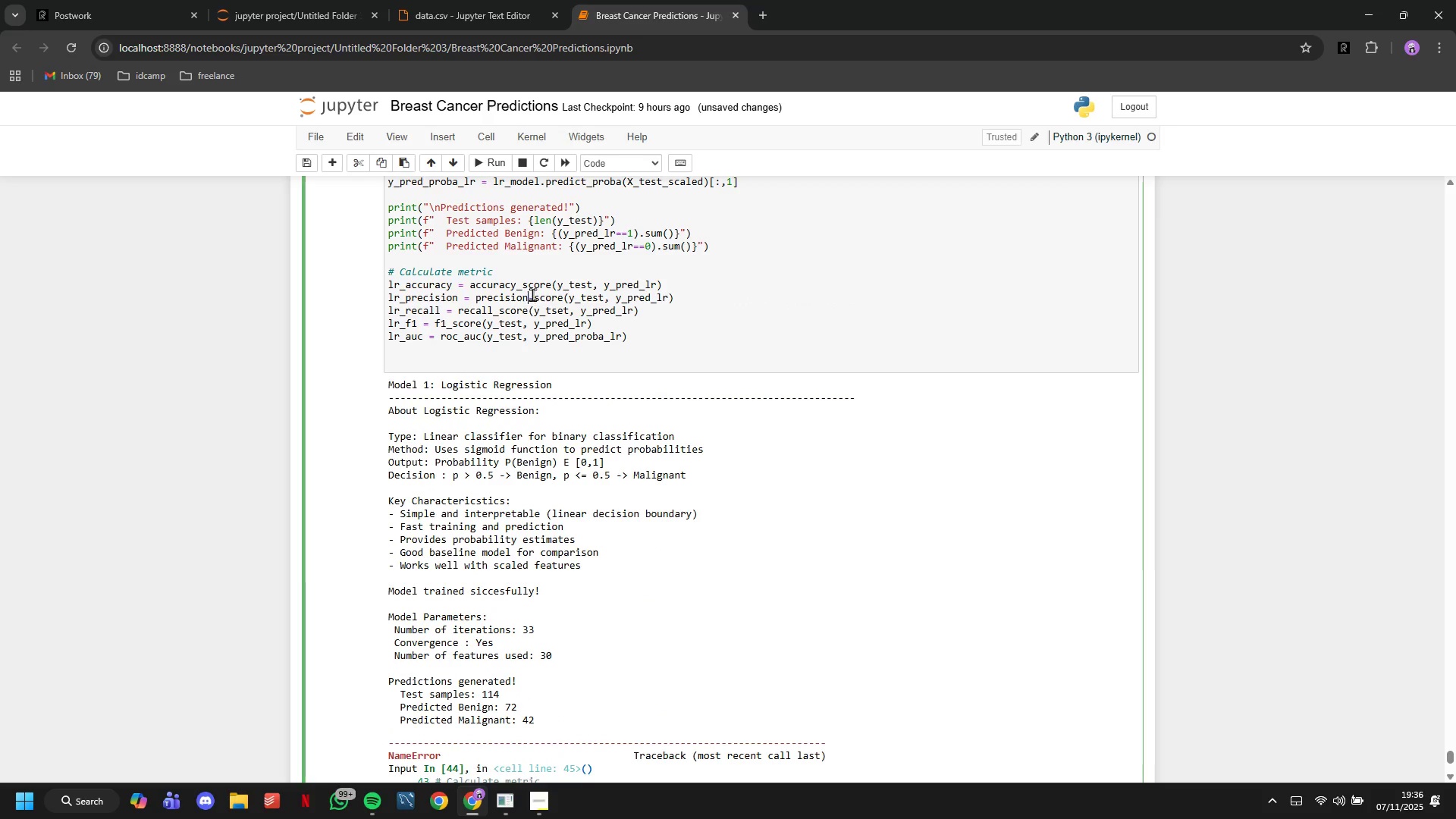 
left_click([531, 297])
 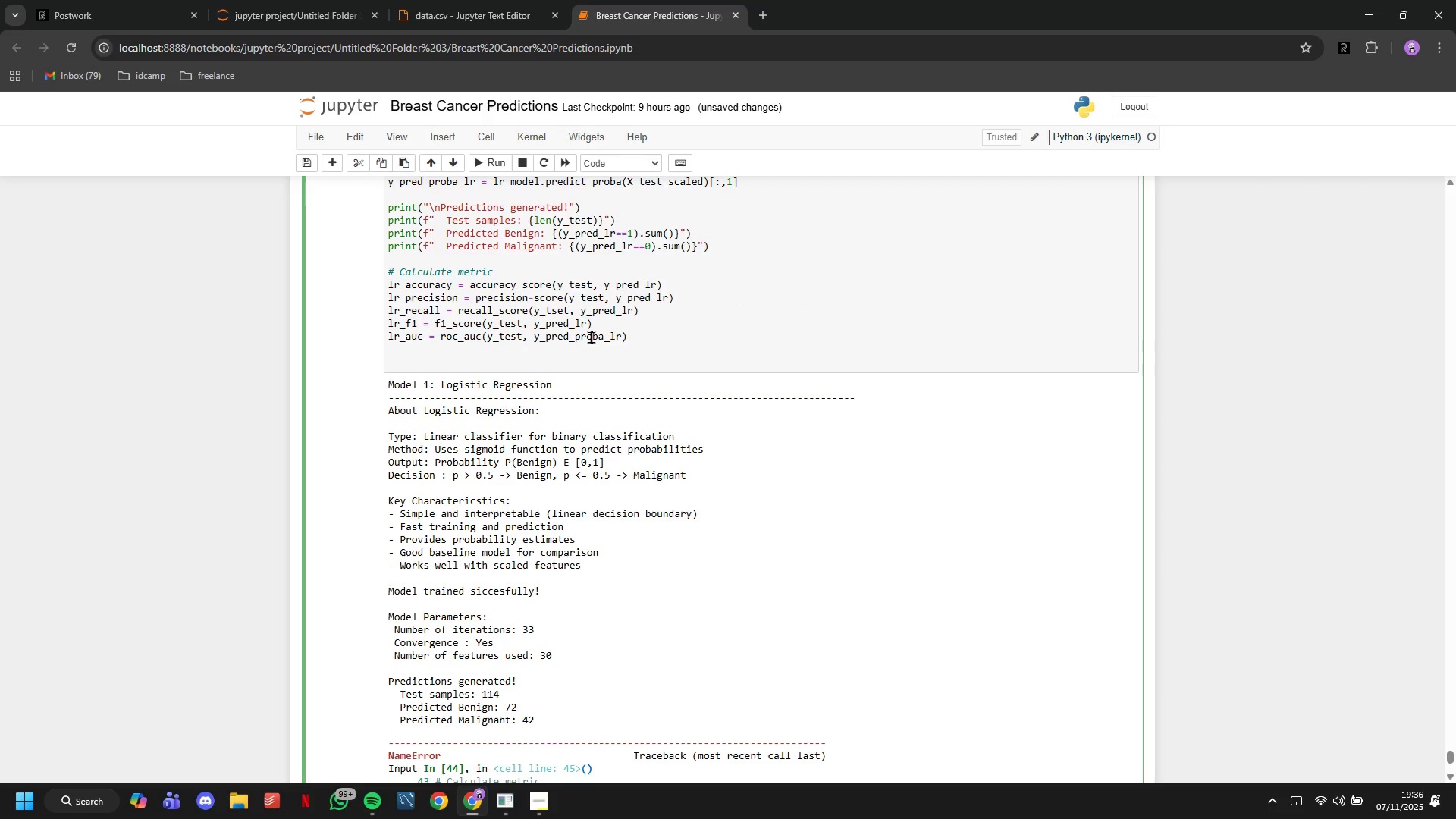 
key(ArrowRight)
 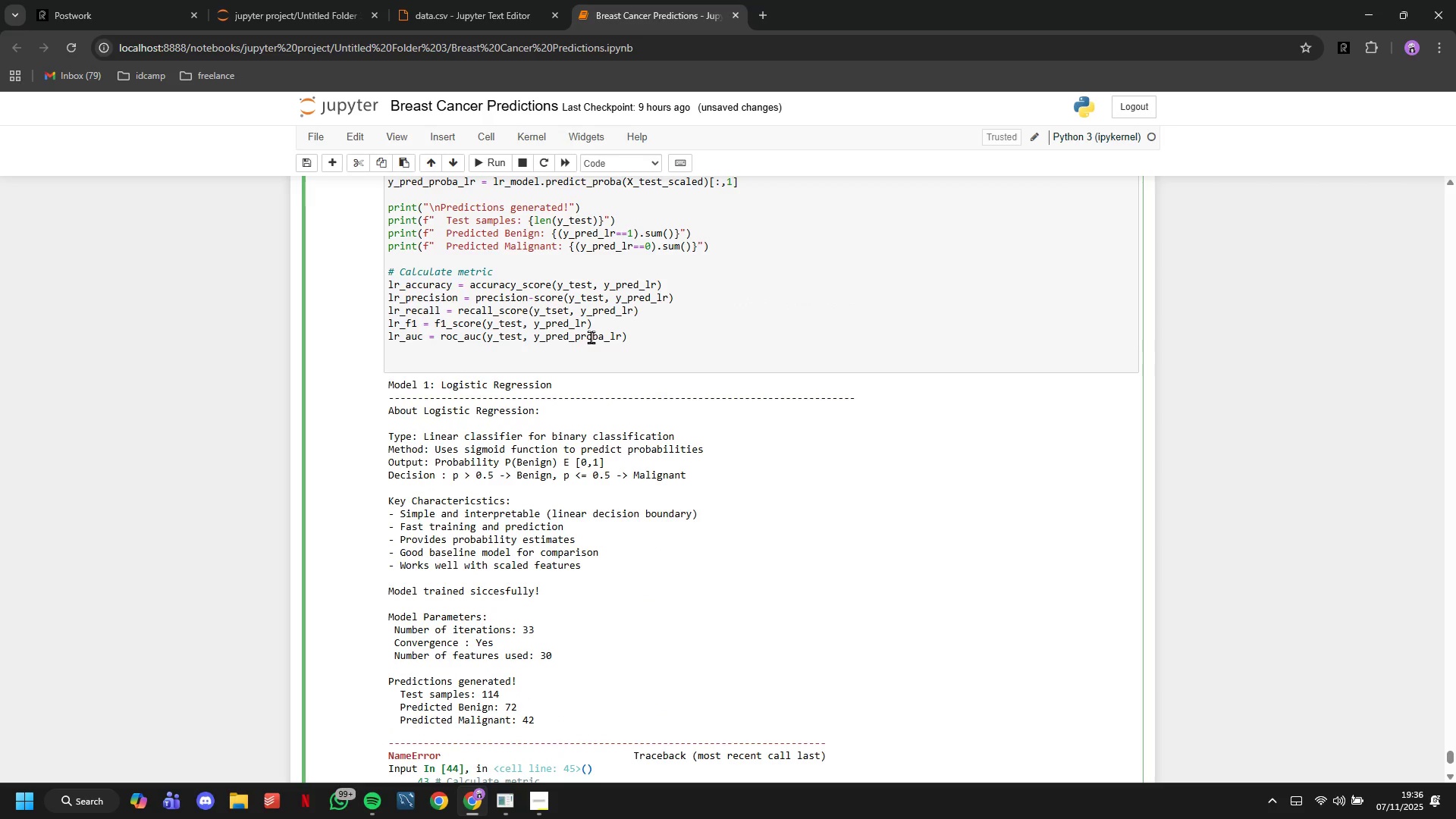 
key(Backspace)
 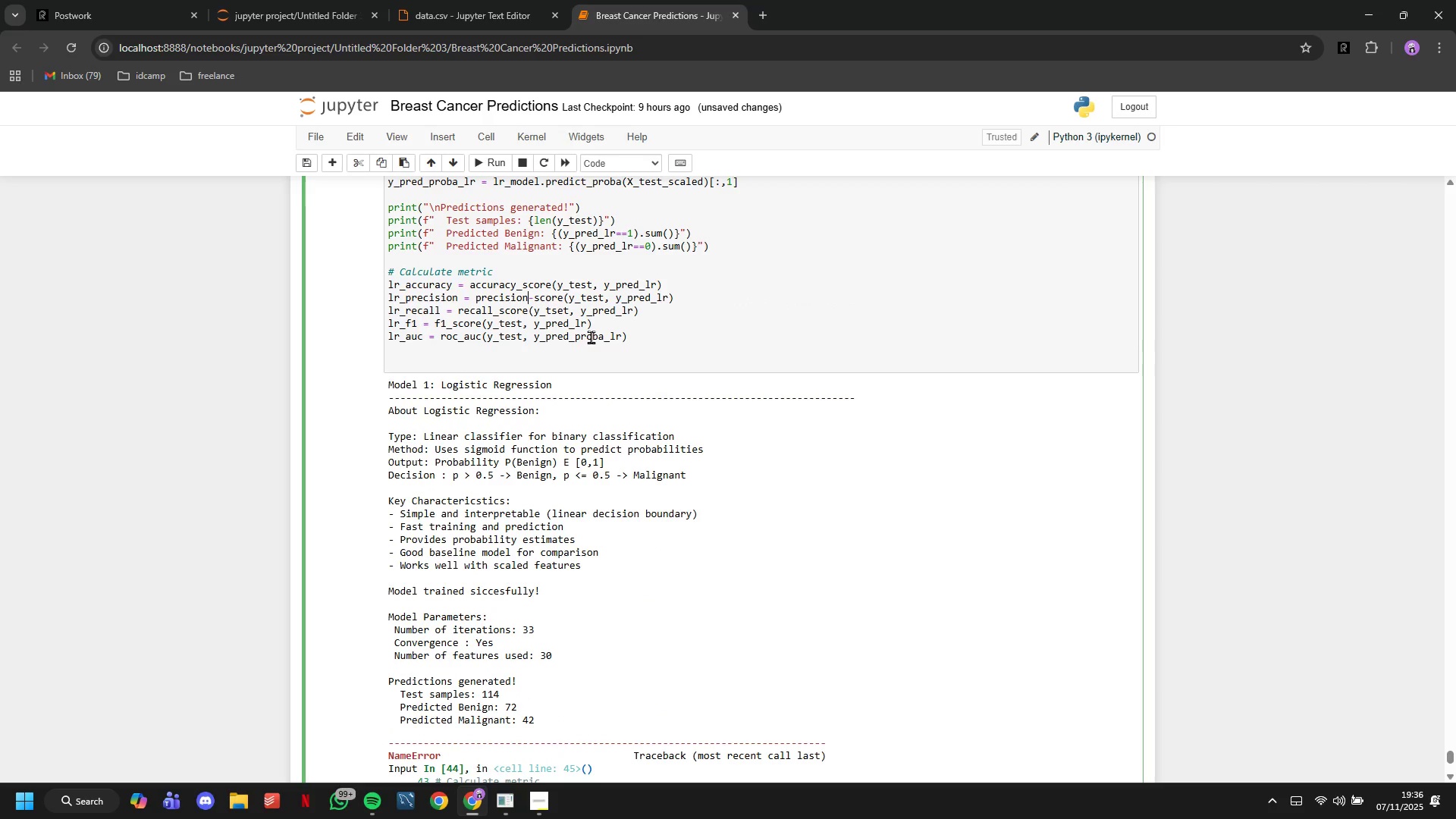 
key(Shift+Minus)
 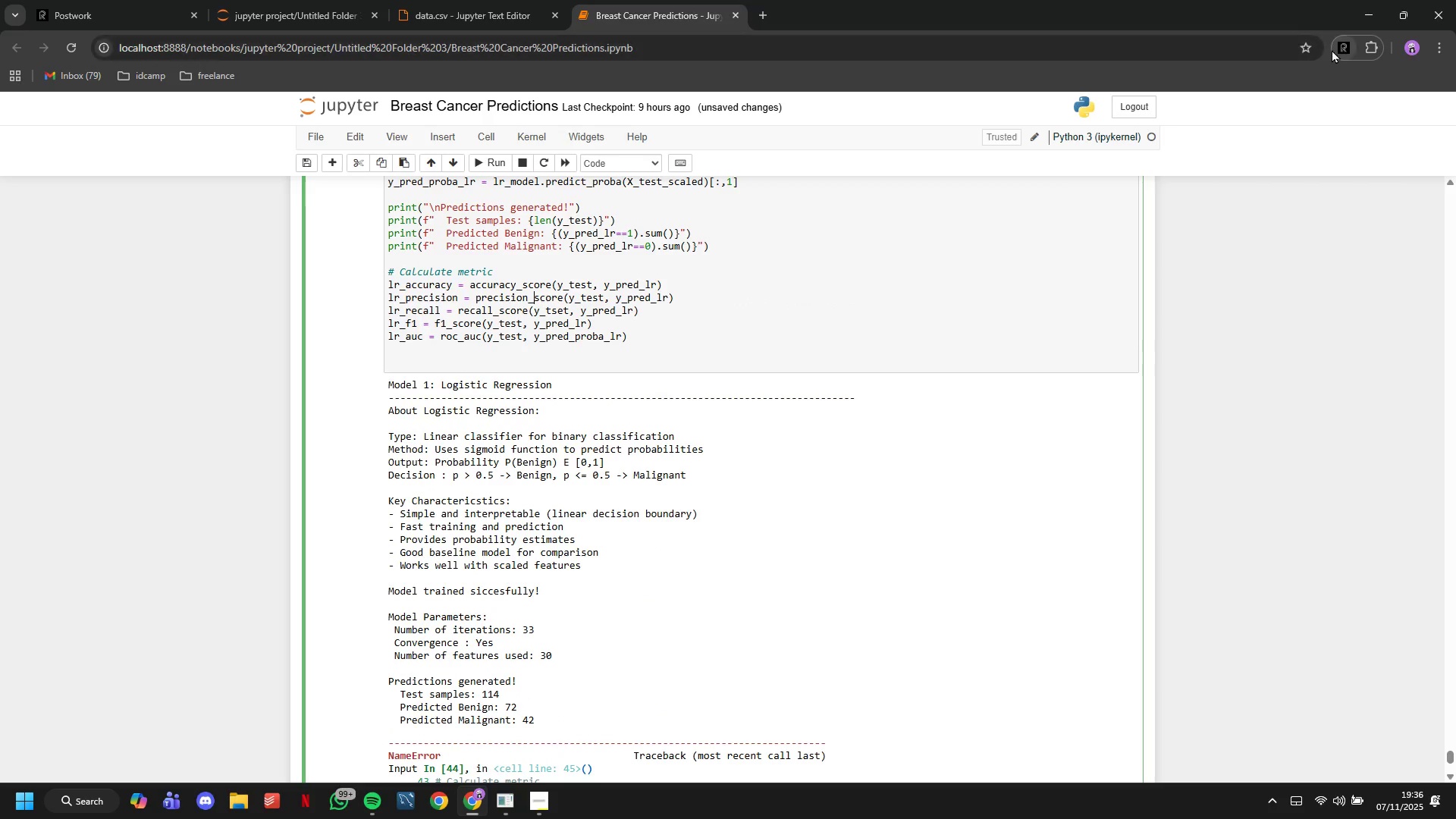 
left_click([1332, 49])
 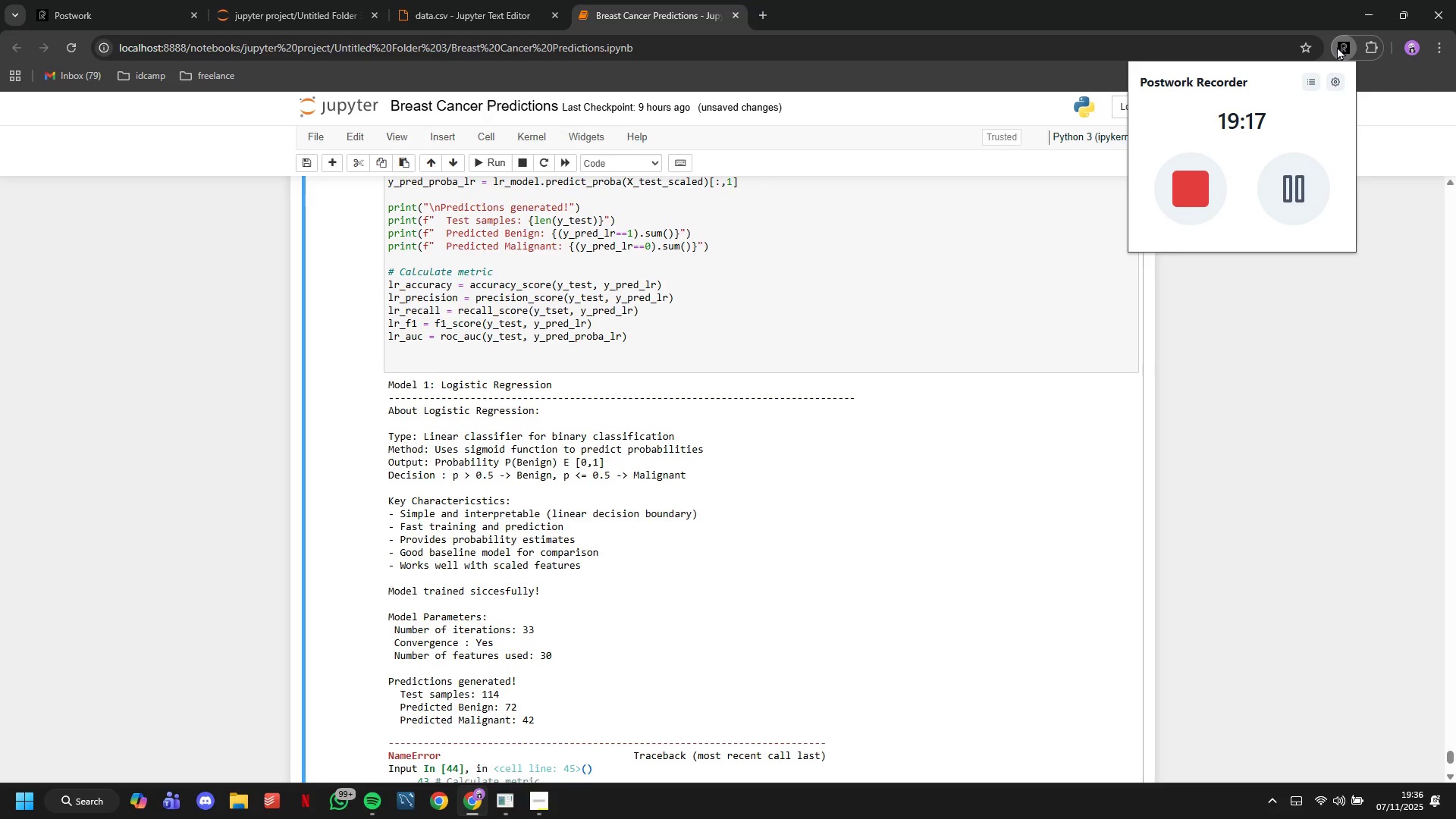 
left_click([1337, 46])
 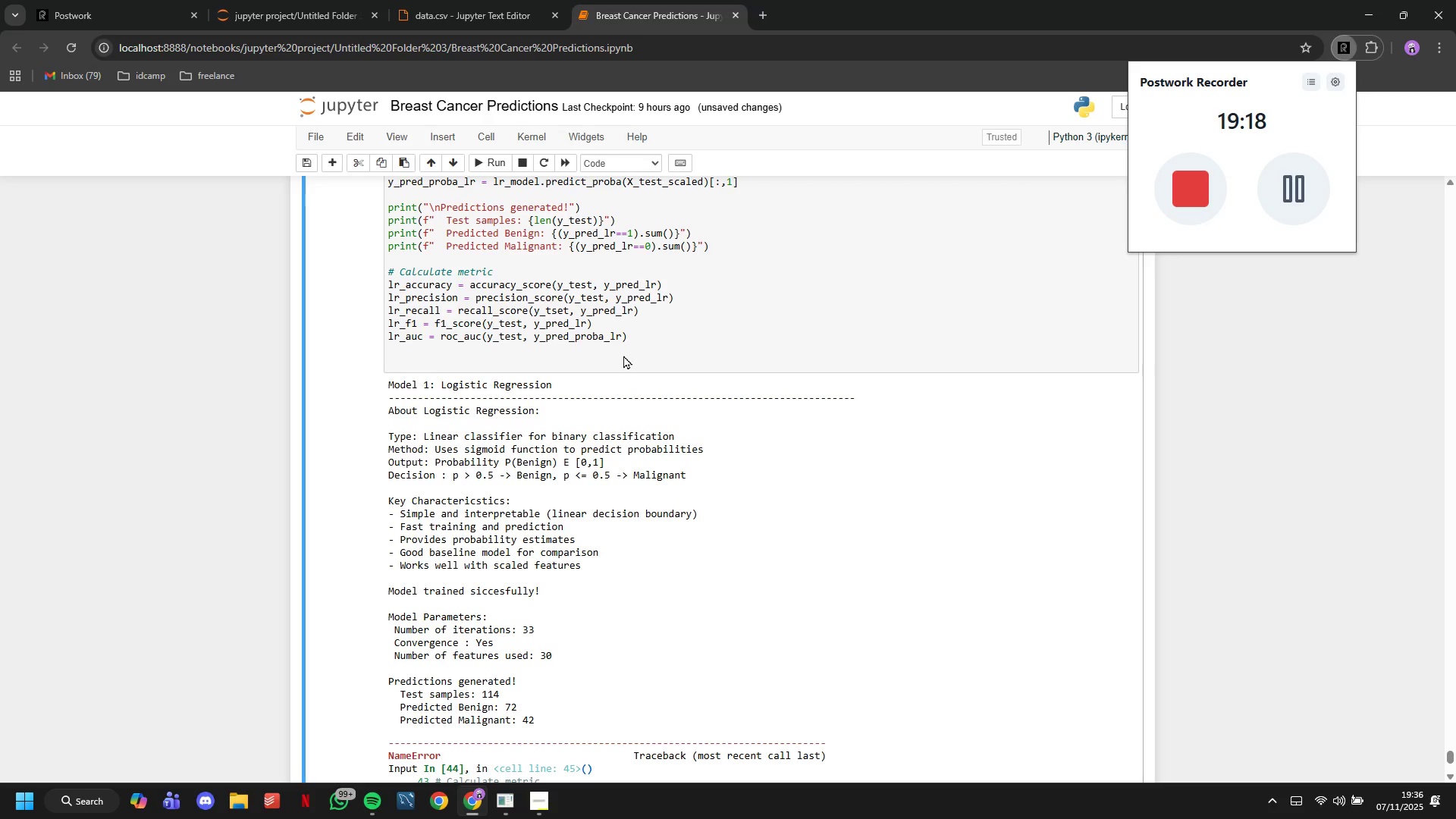 
left_click([623, 355])
 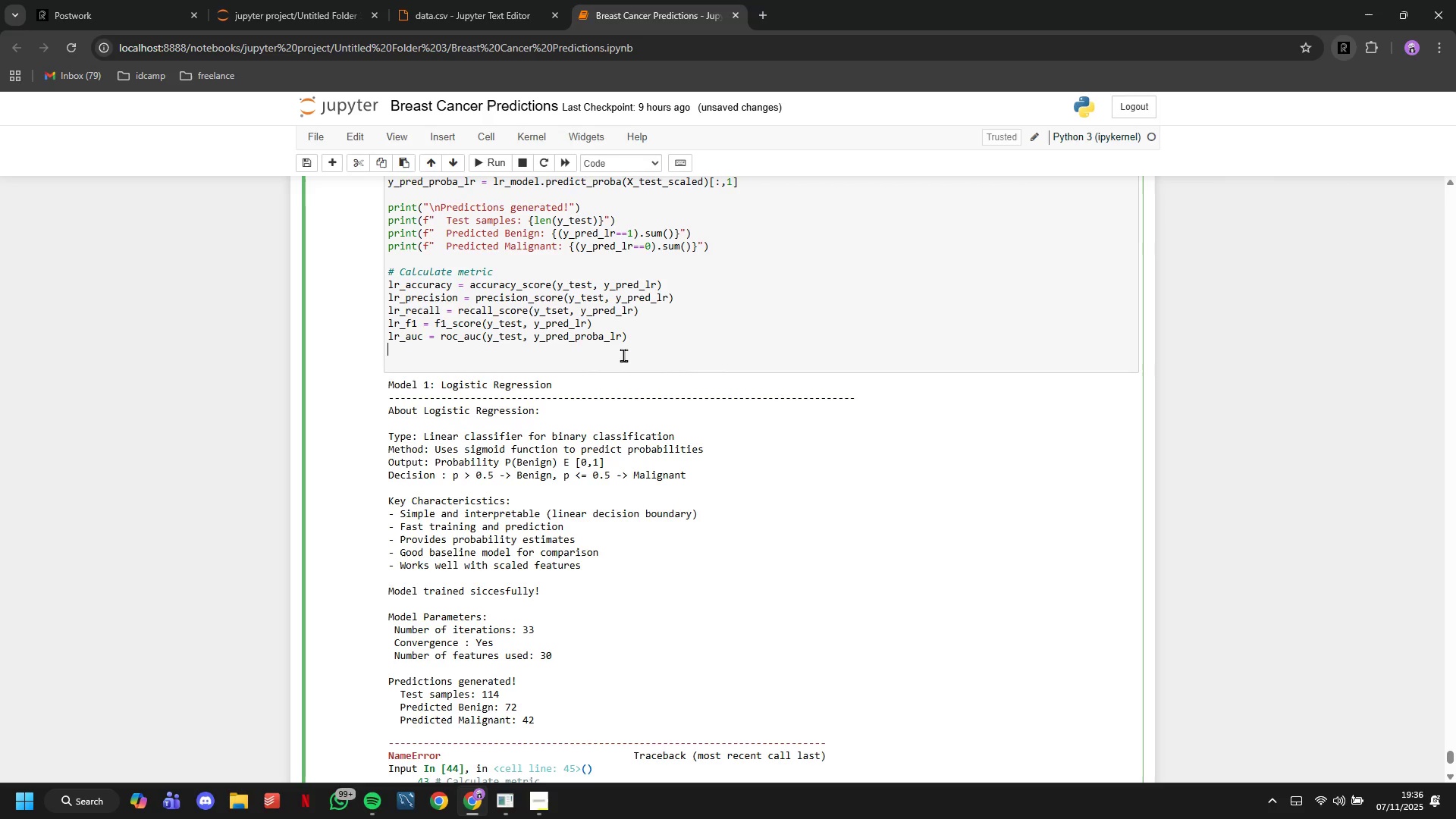 
left_click([623, 355])
 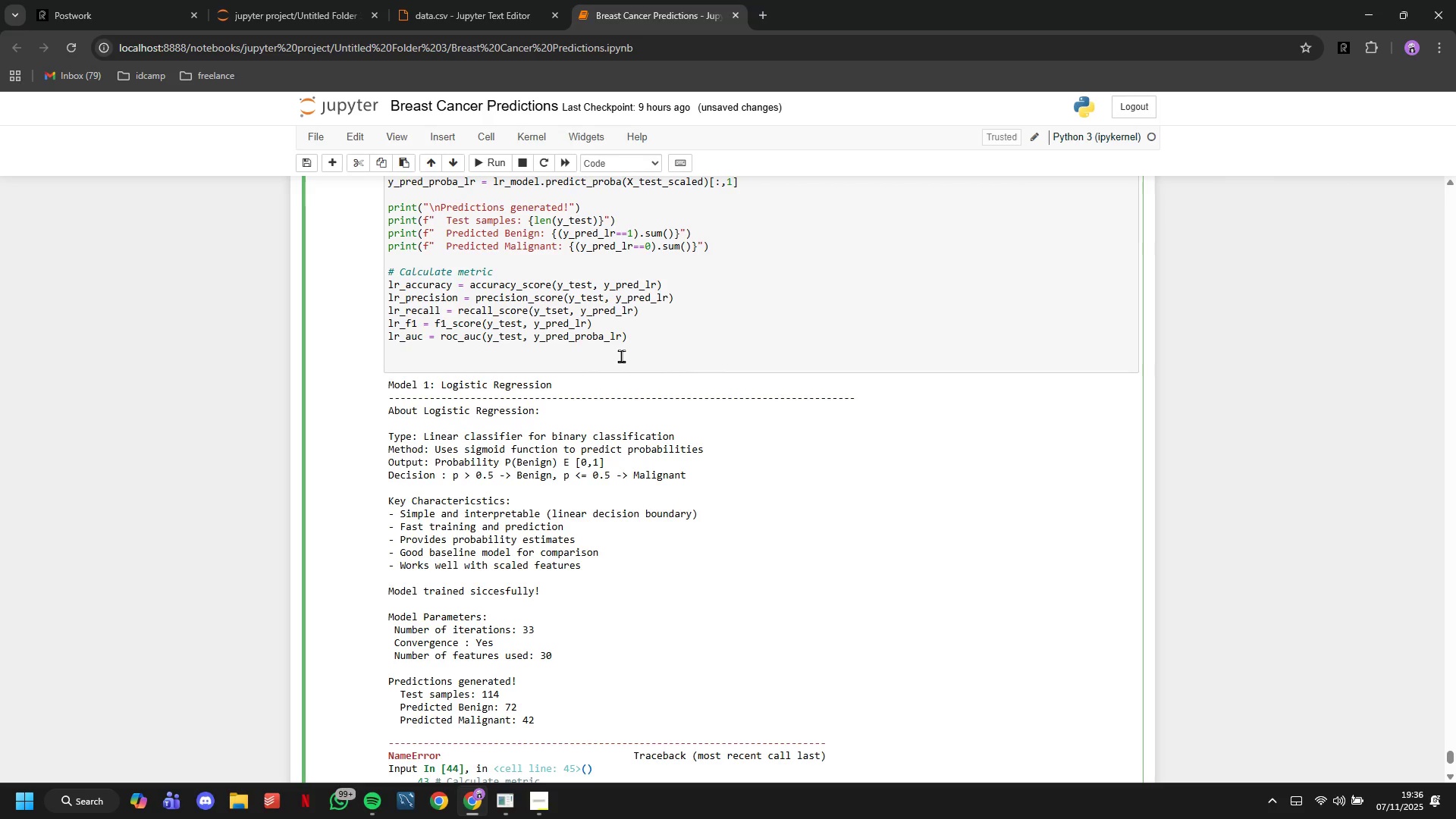 
wait(8.66)
 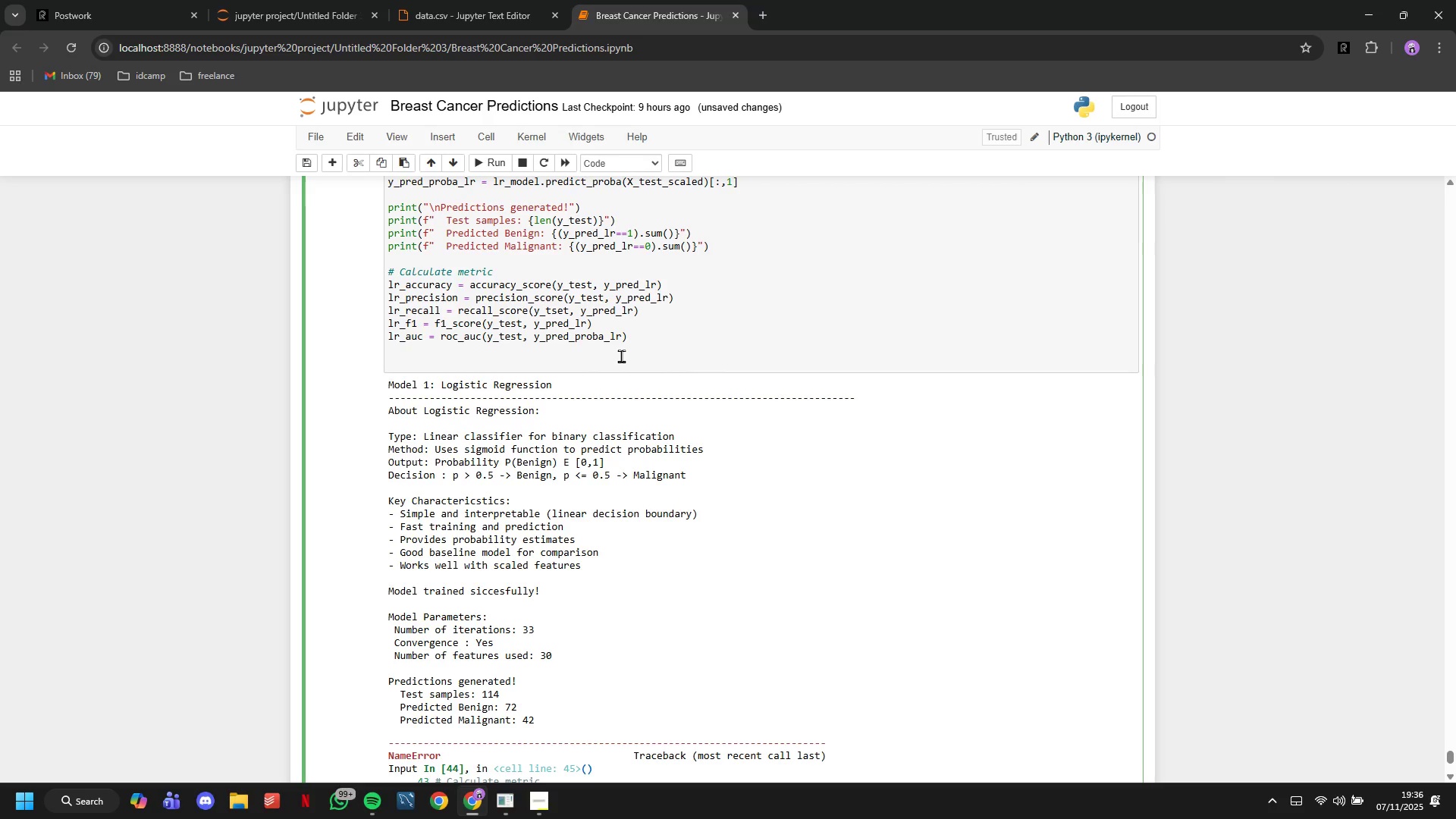 
left_click([620, 356])
 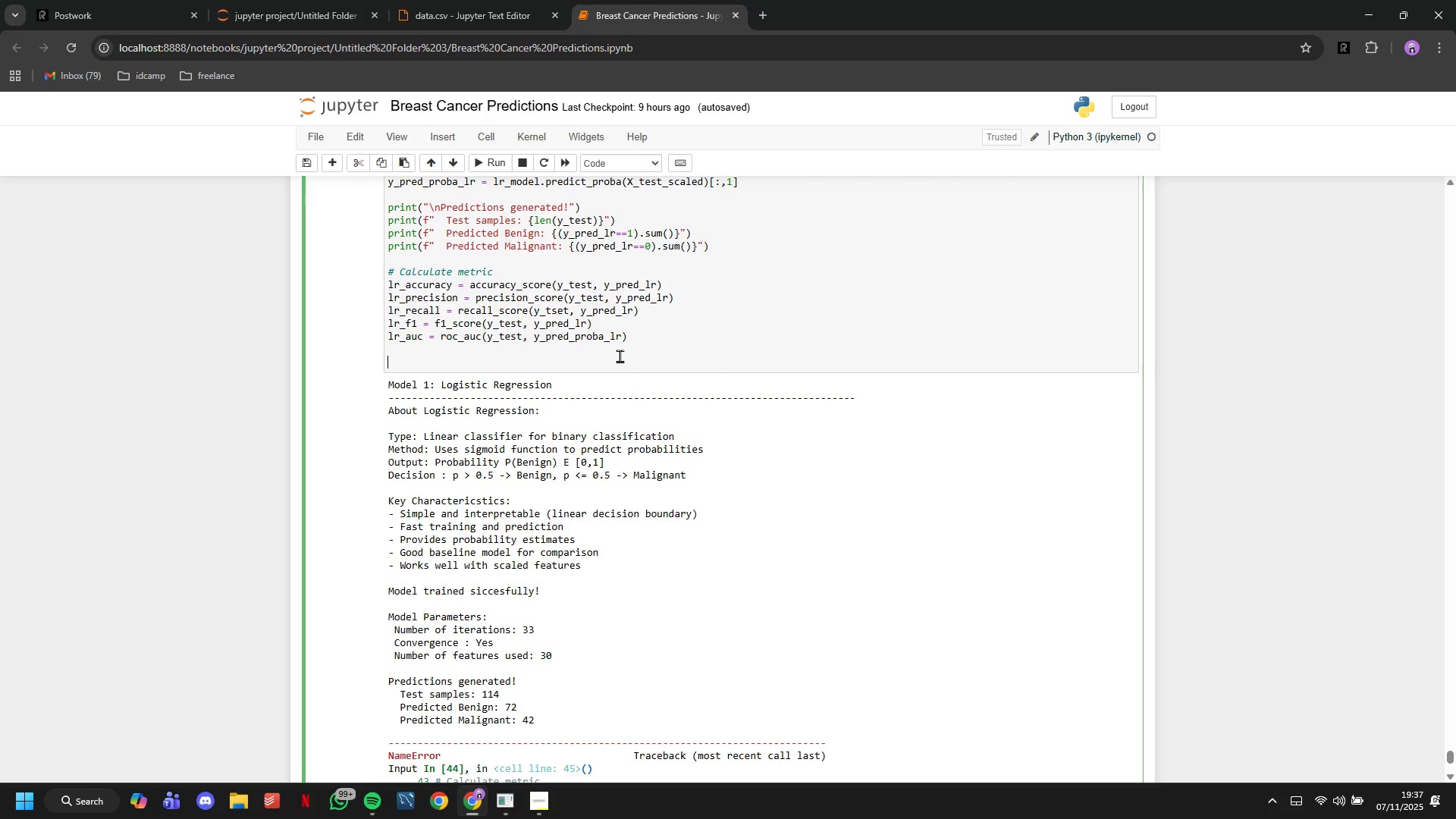 
wait(13.16)
 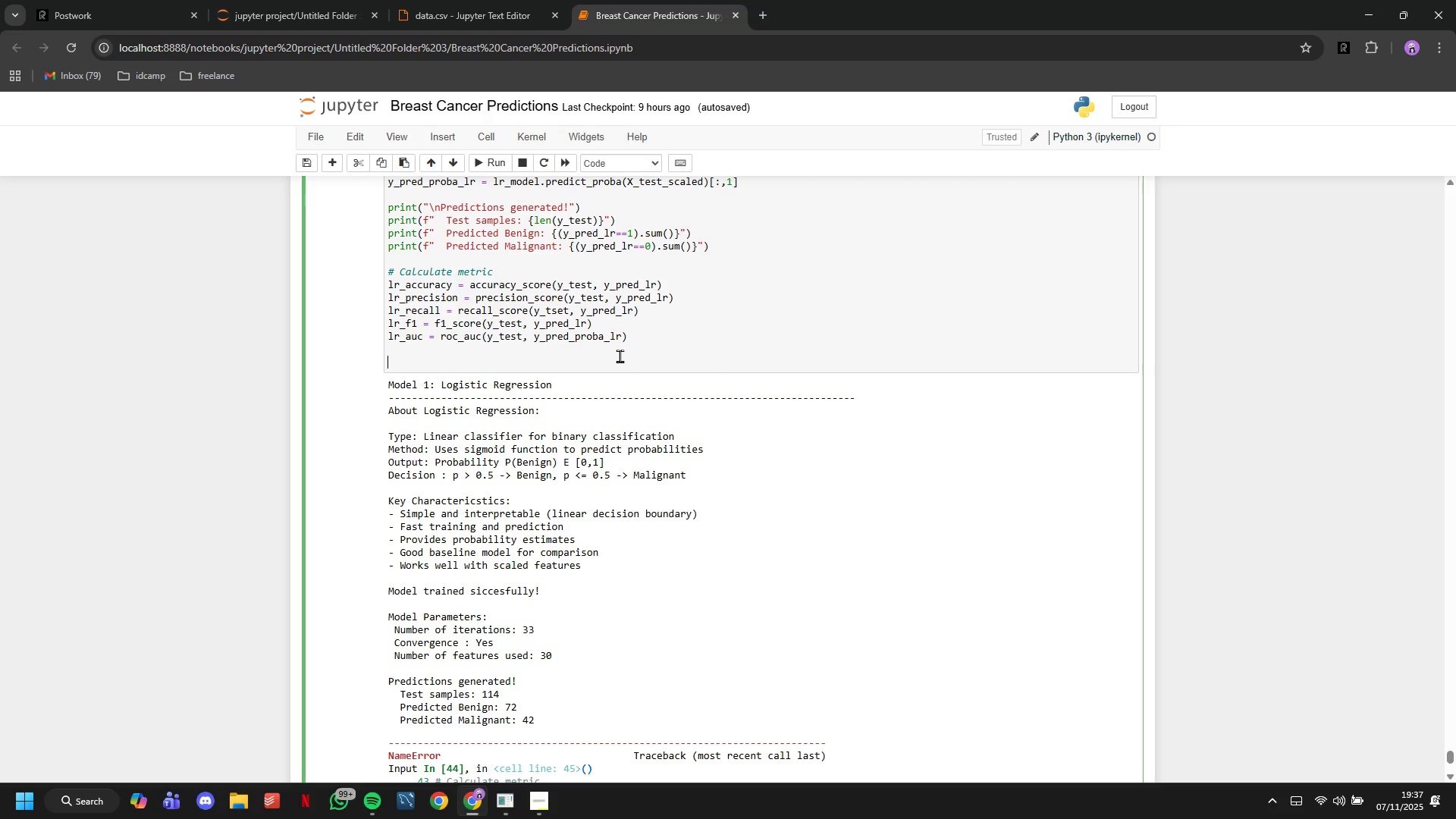 
type(print)
 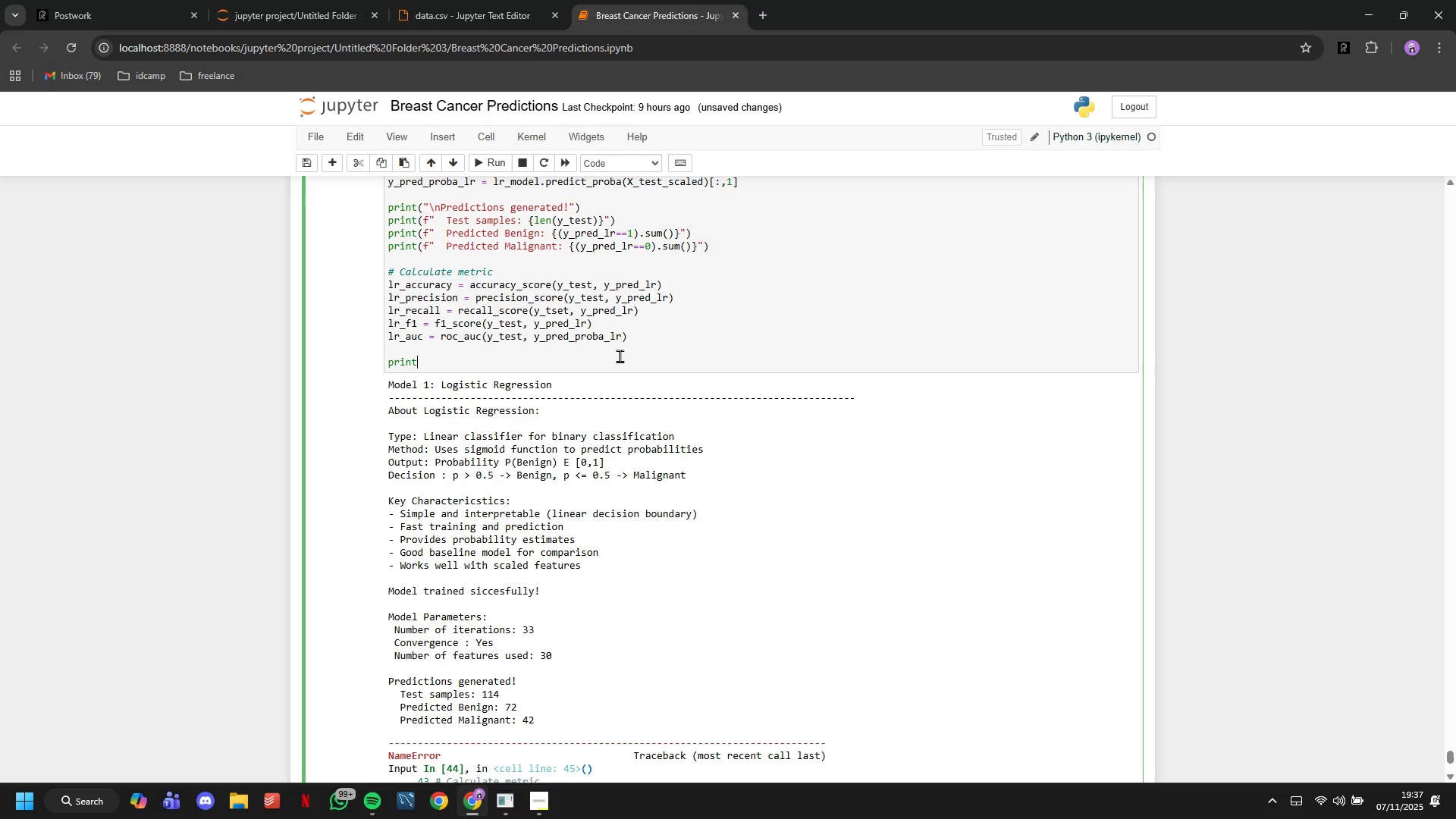 
wait(5.59)
 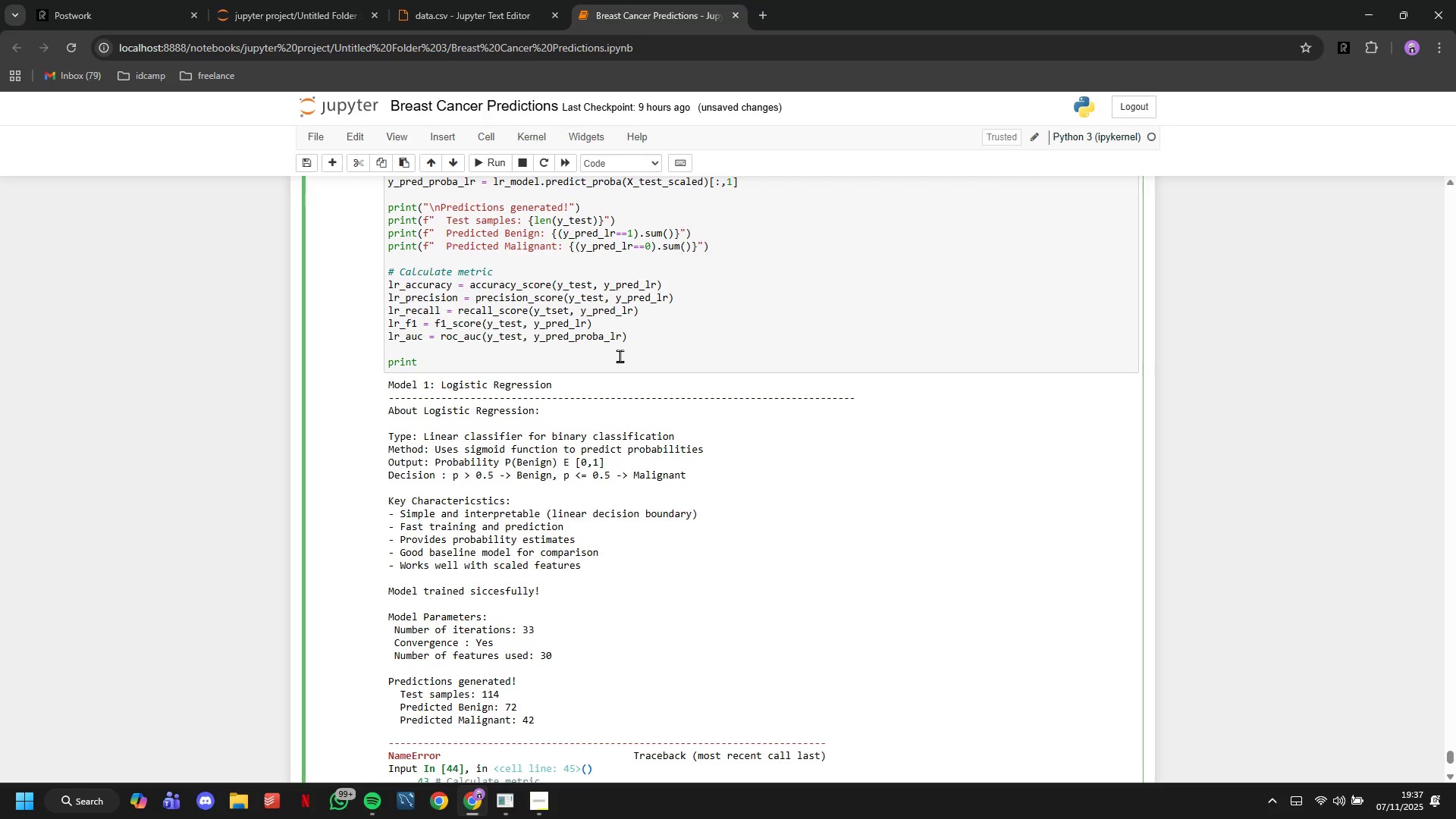 
type((f"")
 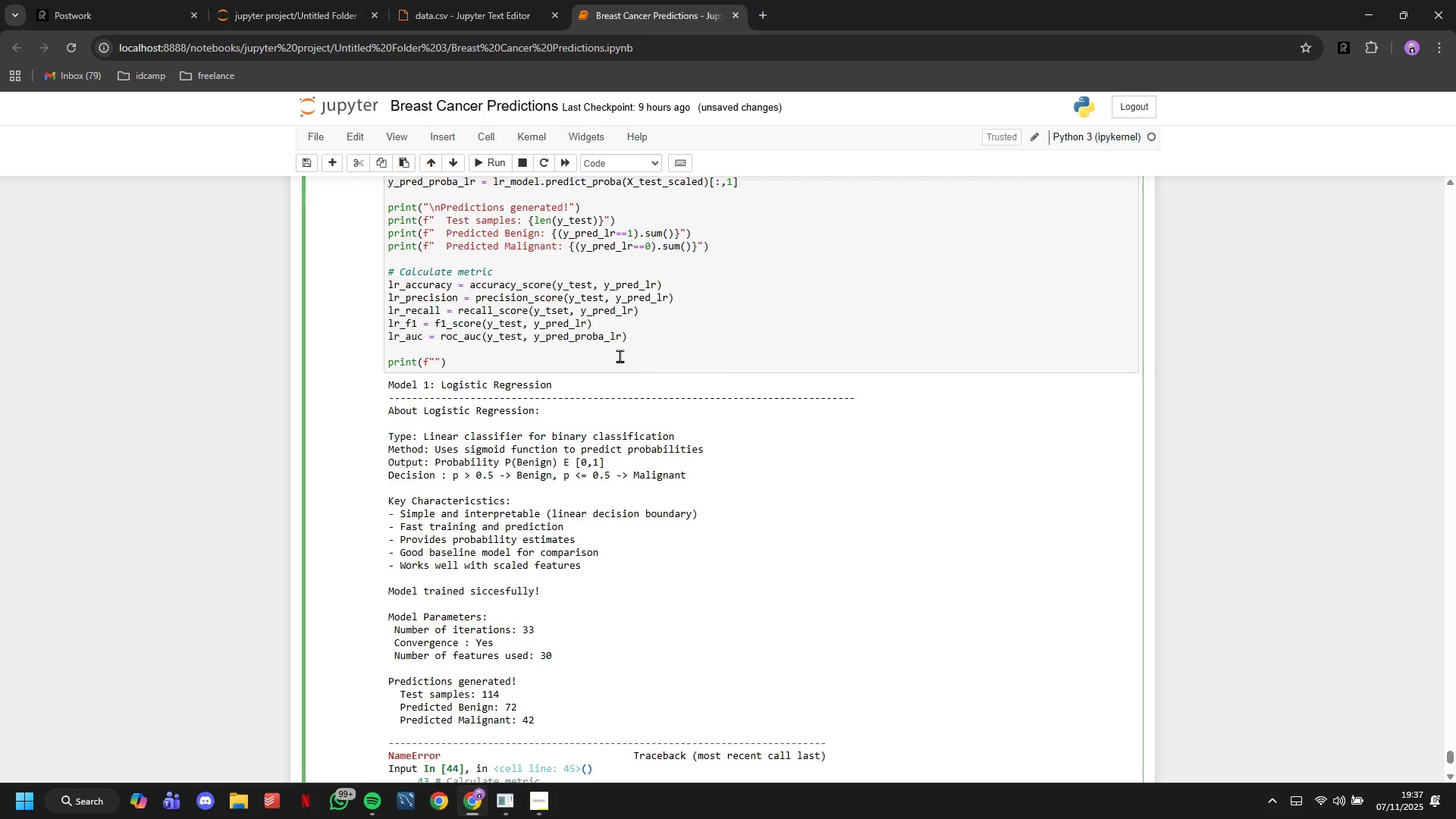 
 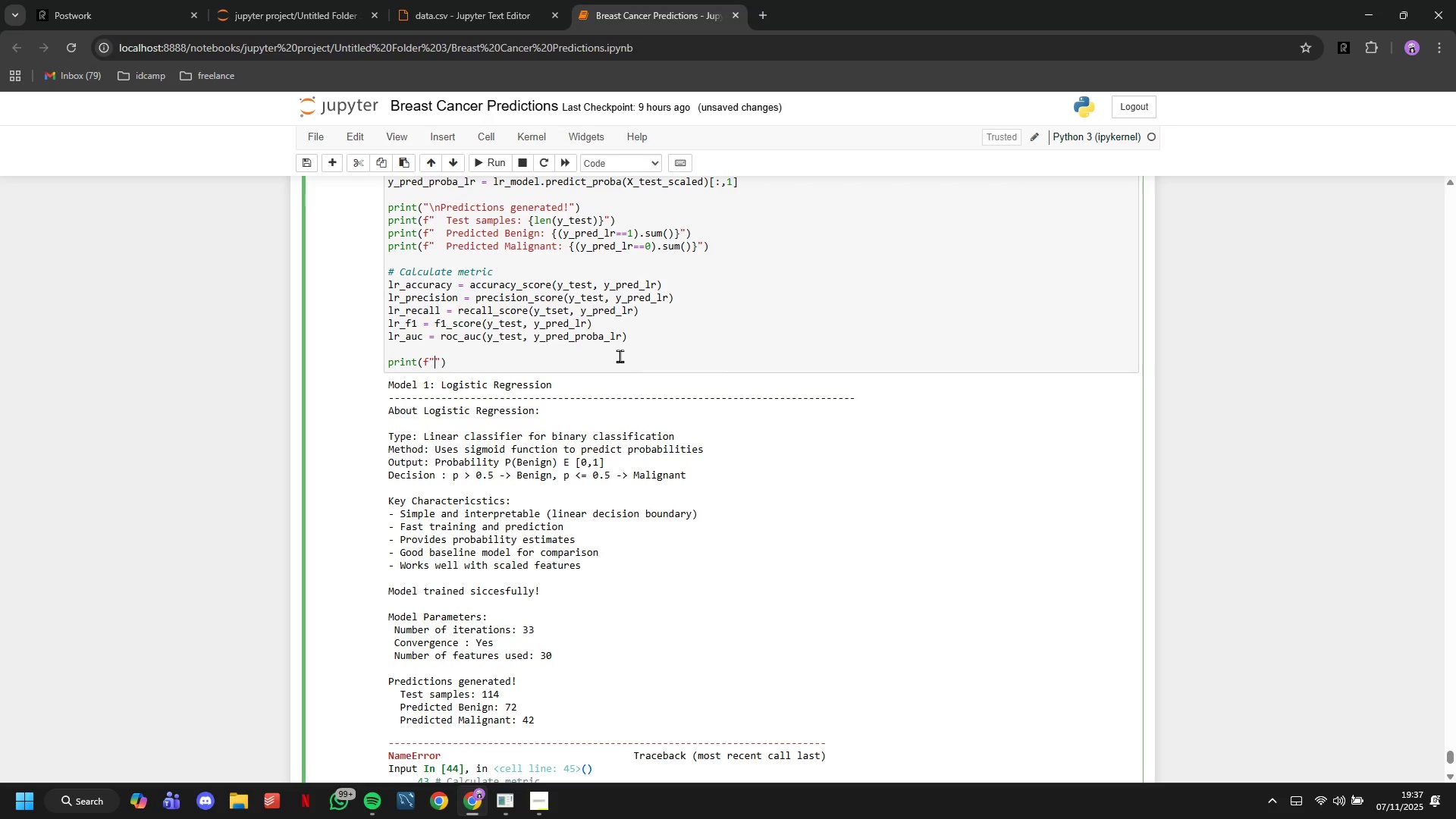 
key(ArrowLeft)
 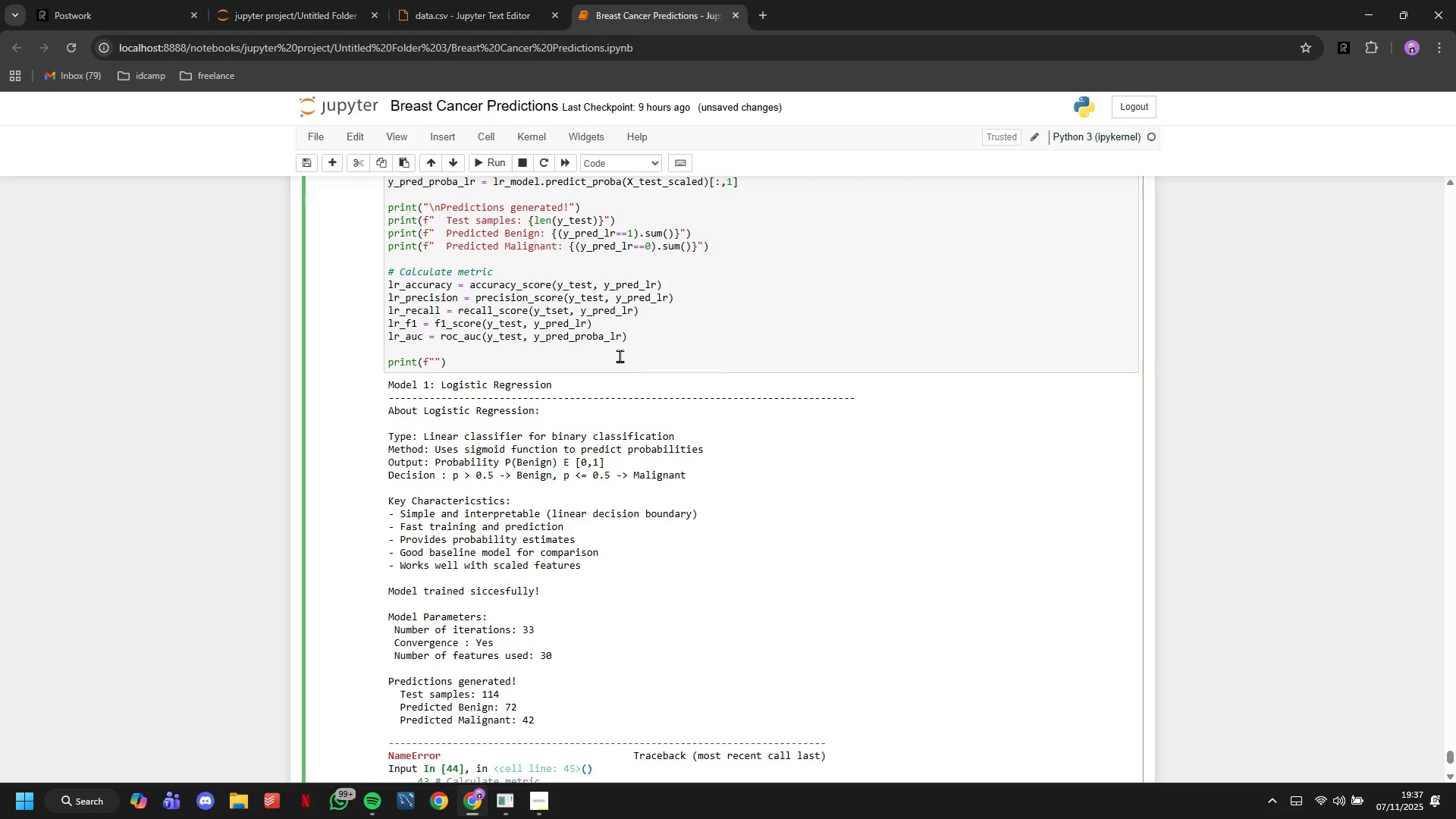 
type(\nMetric:<20)
 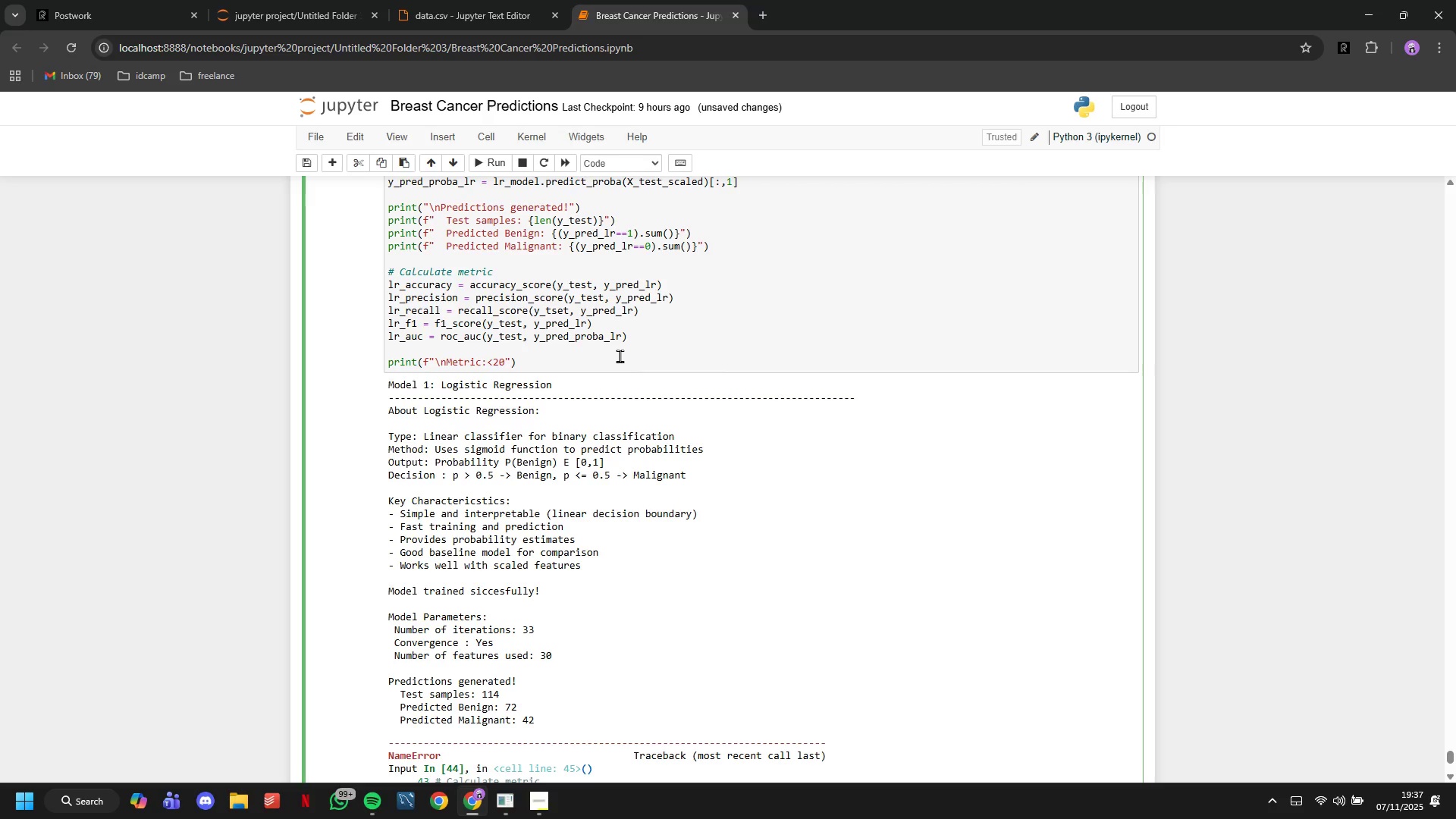 
key(ArrowRight)
 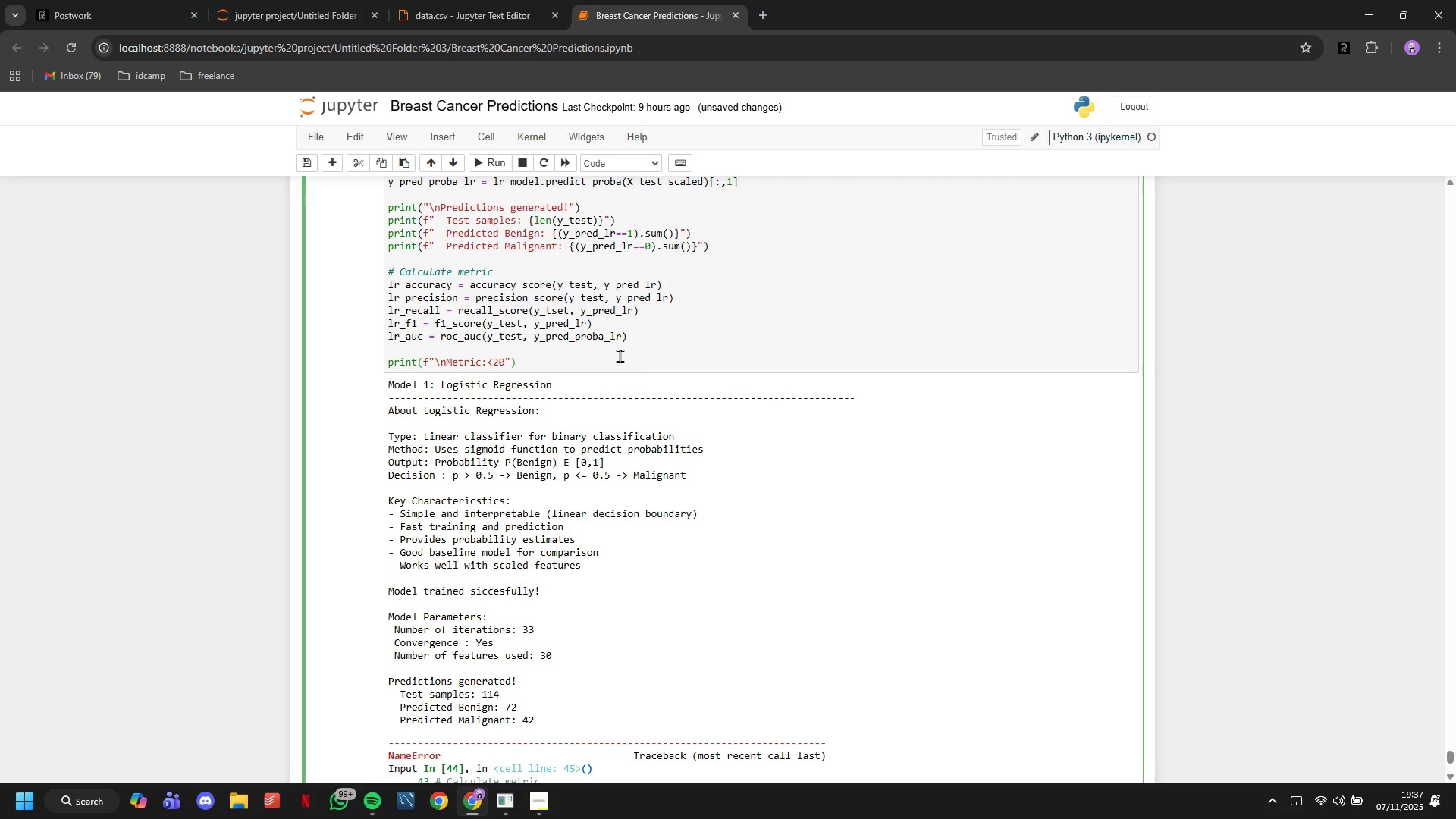 
key(ArrowLeft)
 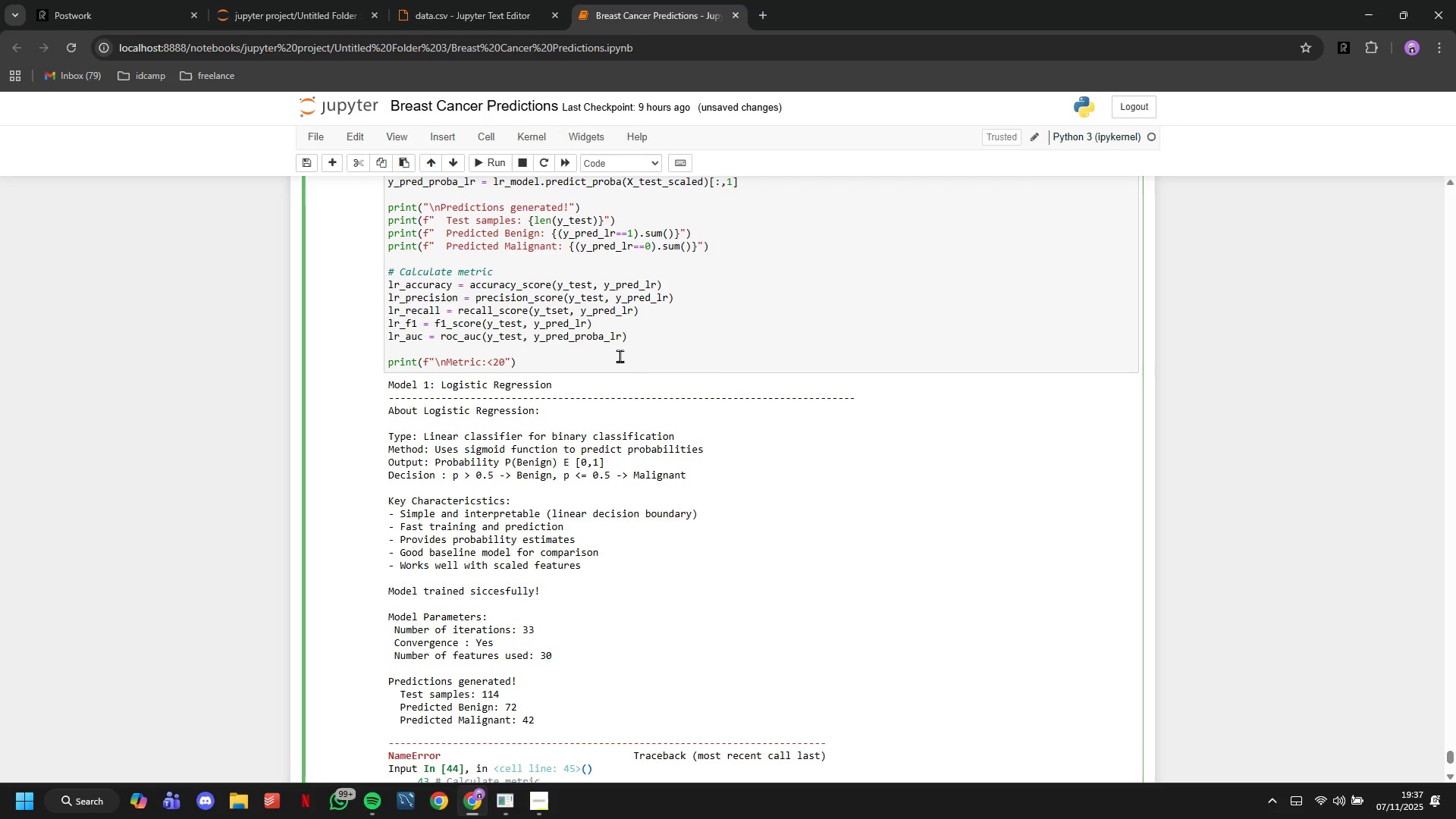 
hold_key(key=ArrowLeft, duration=0.66)
 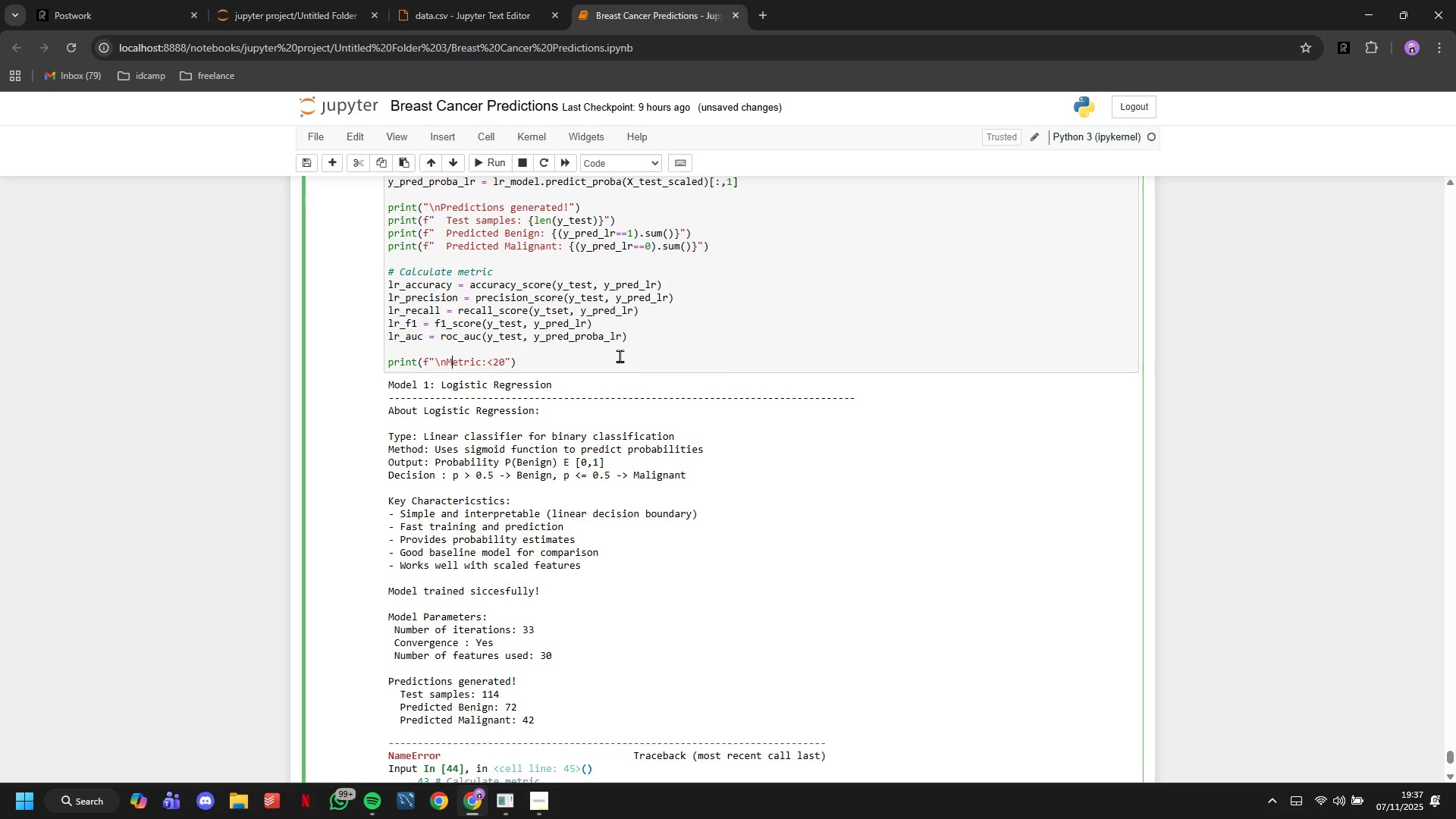 
key(ArrowLeft)
 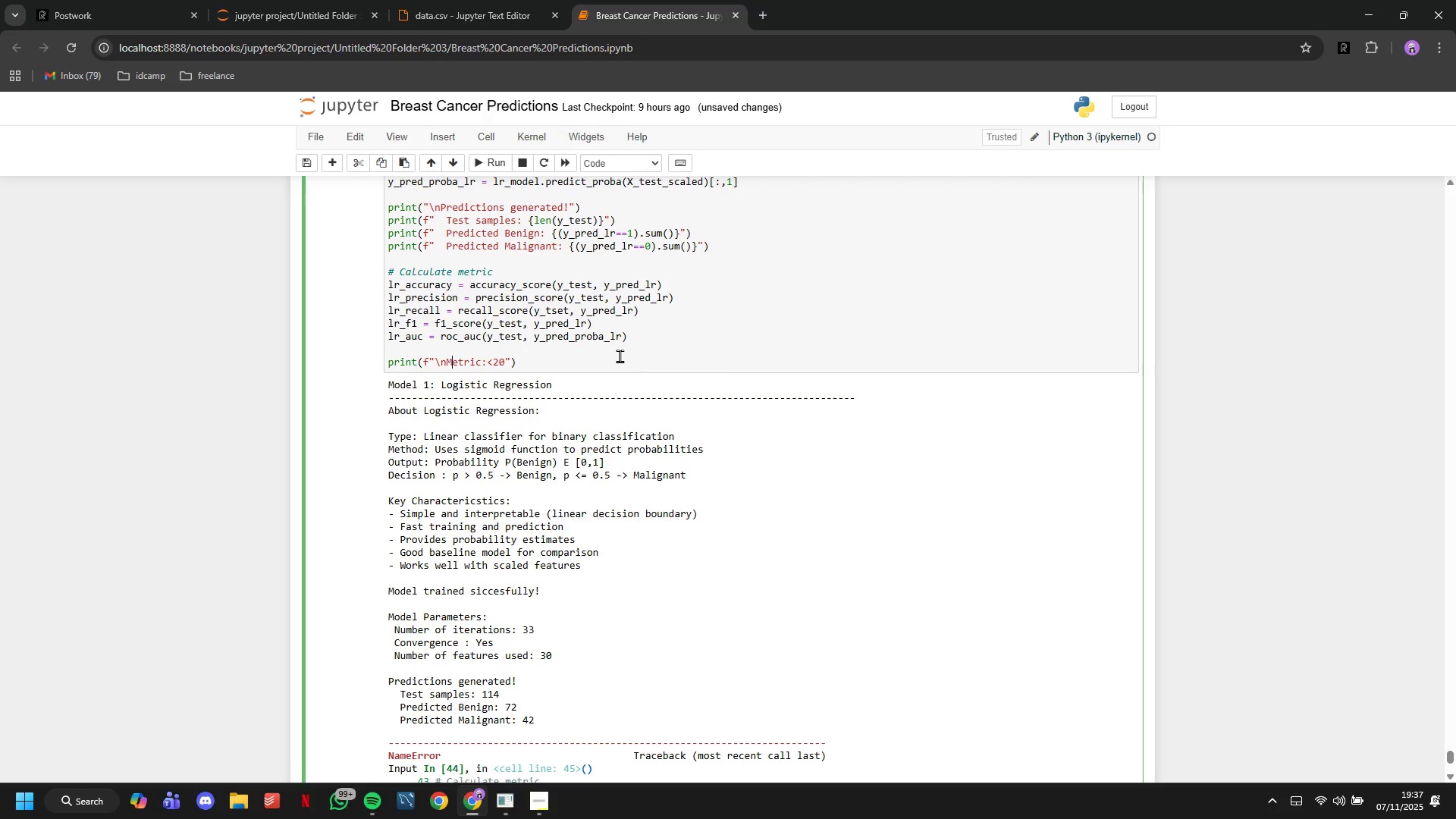 
key(ArrowLeft)
 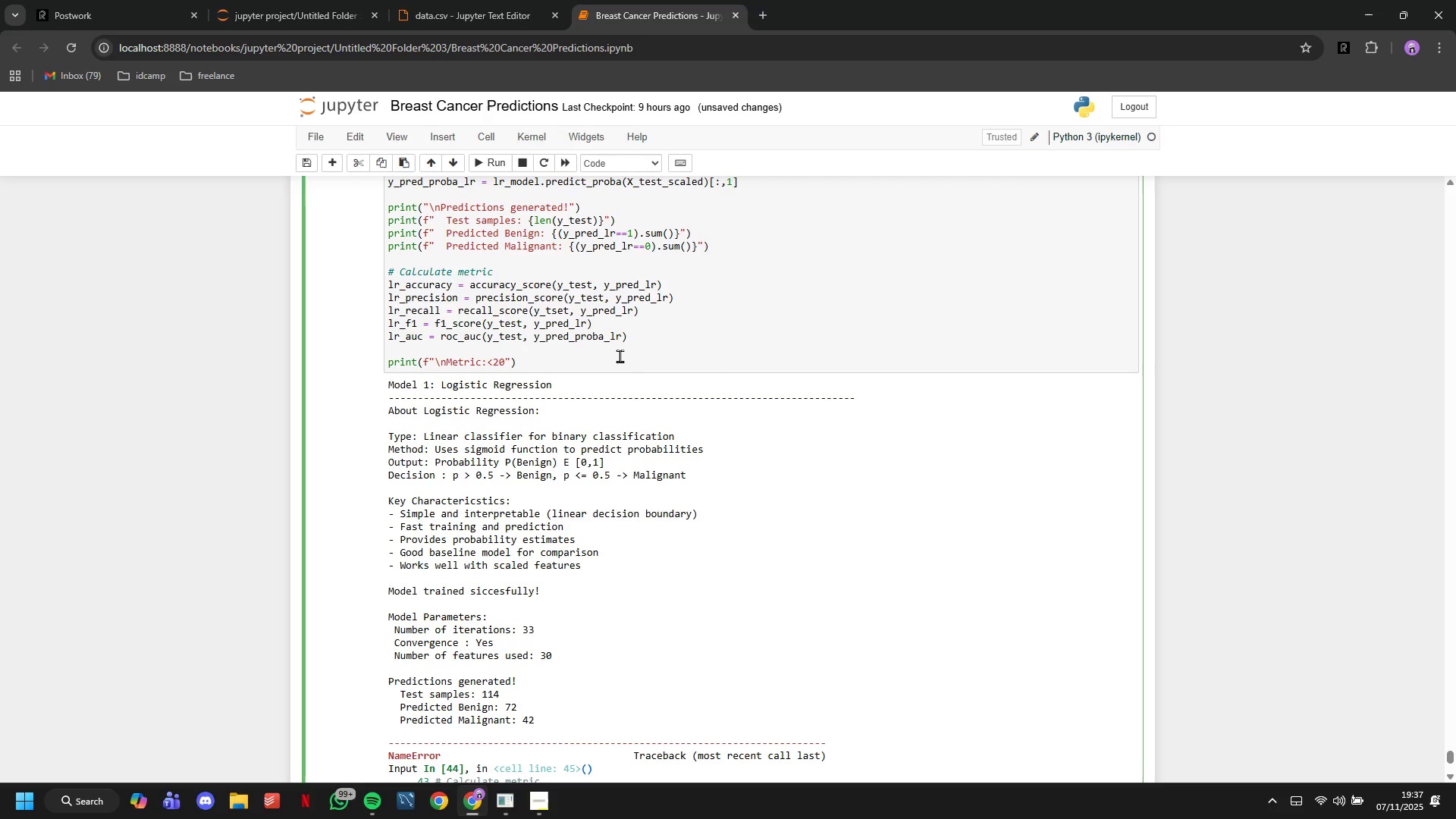 
key(Shift+9)
 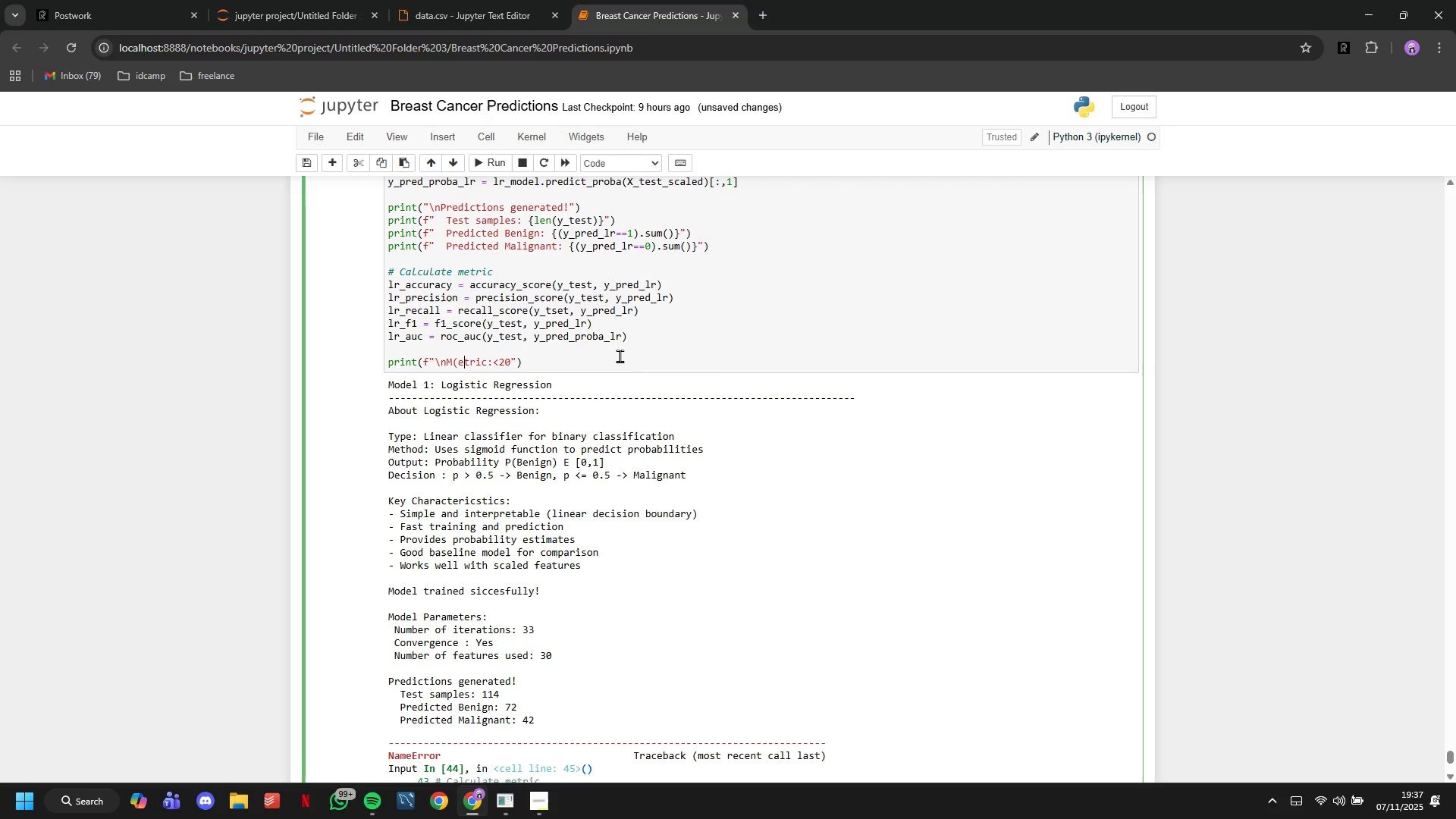 
hold_key(key=ArrowRight, duration=0.38)
 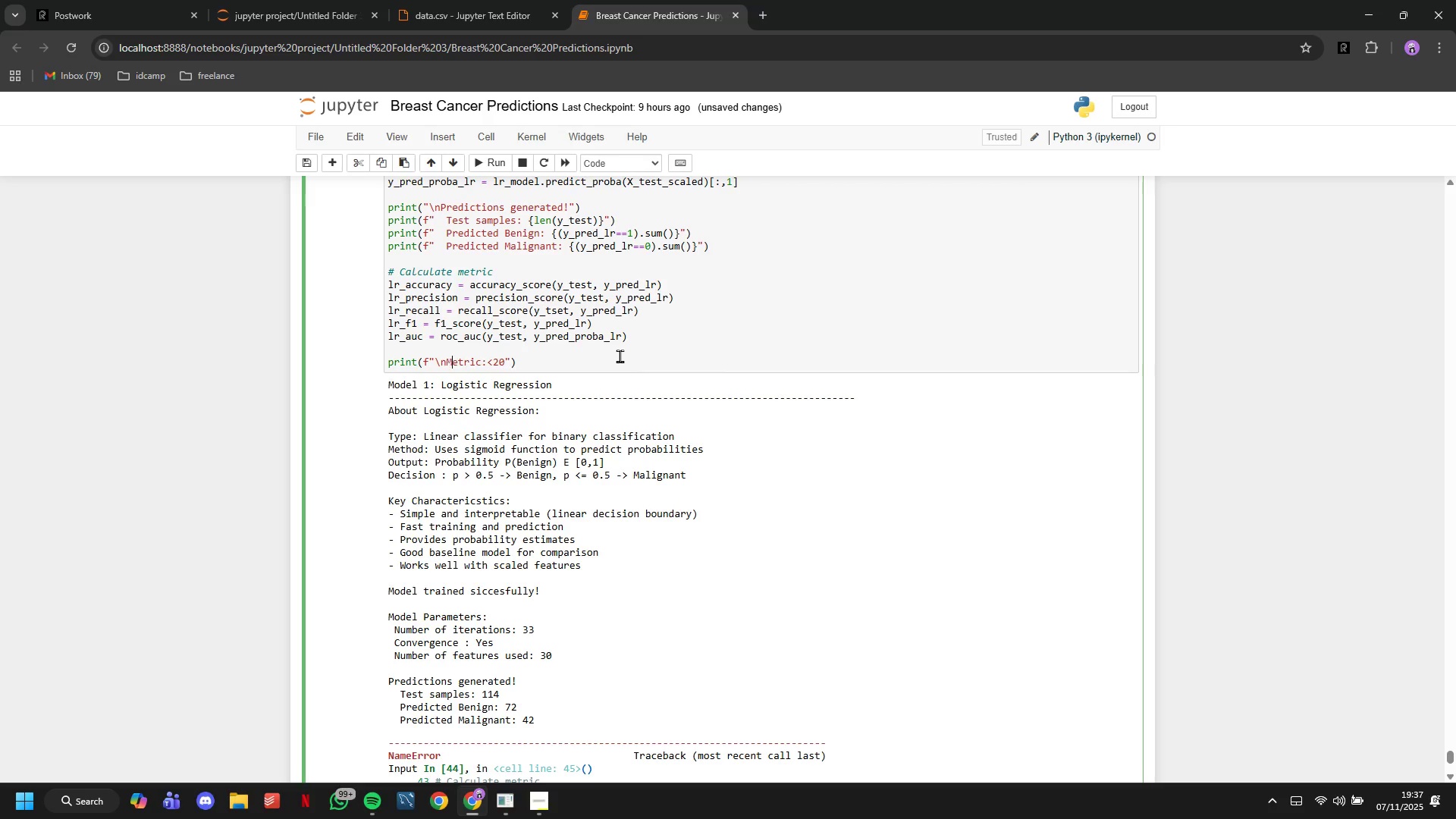 
key(ArrowLeft)
 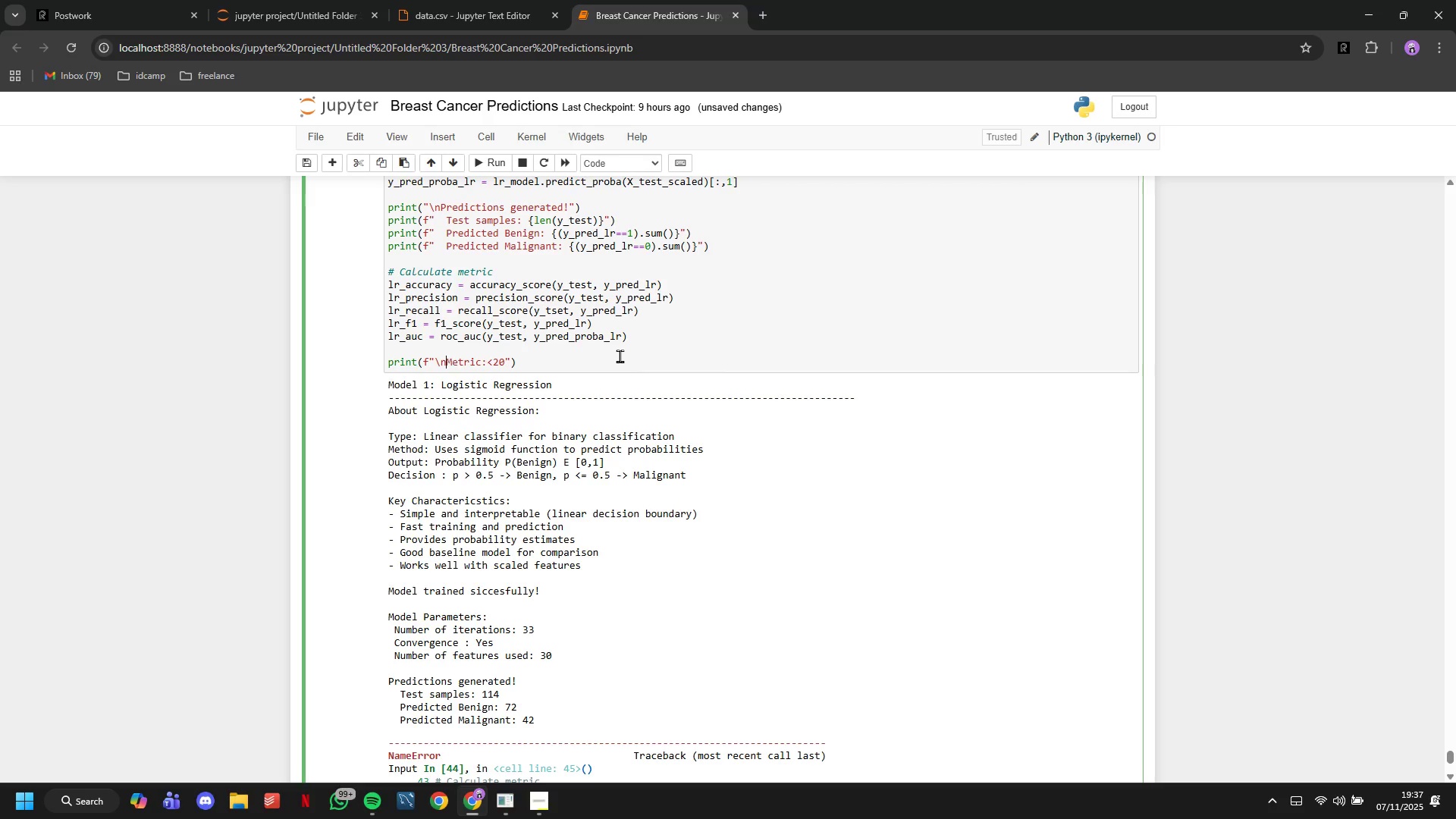 
key(Backspace)
 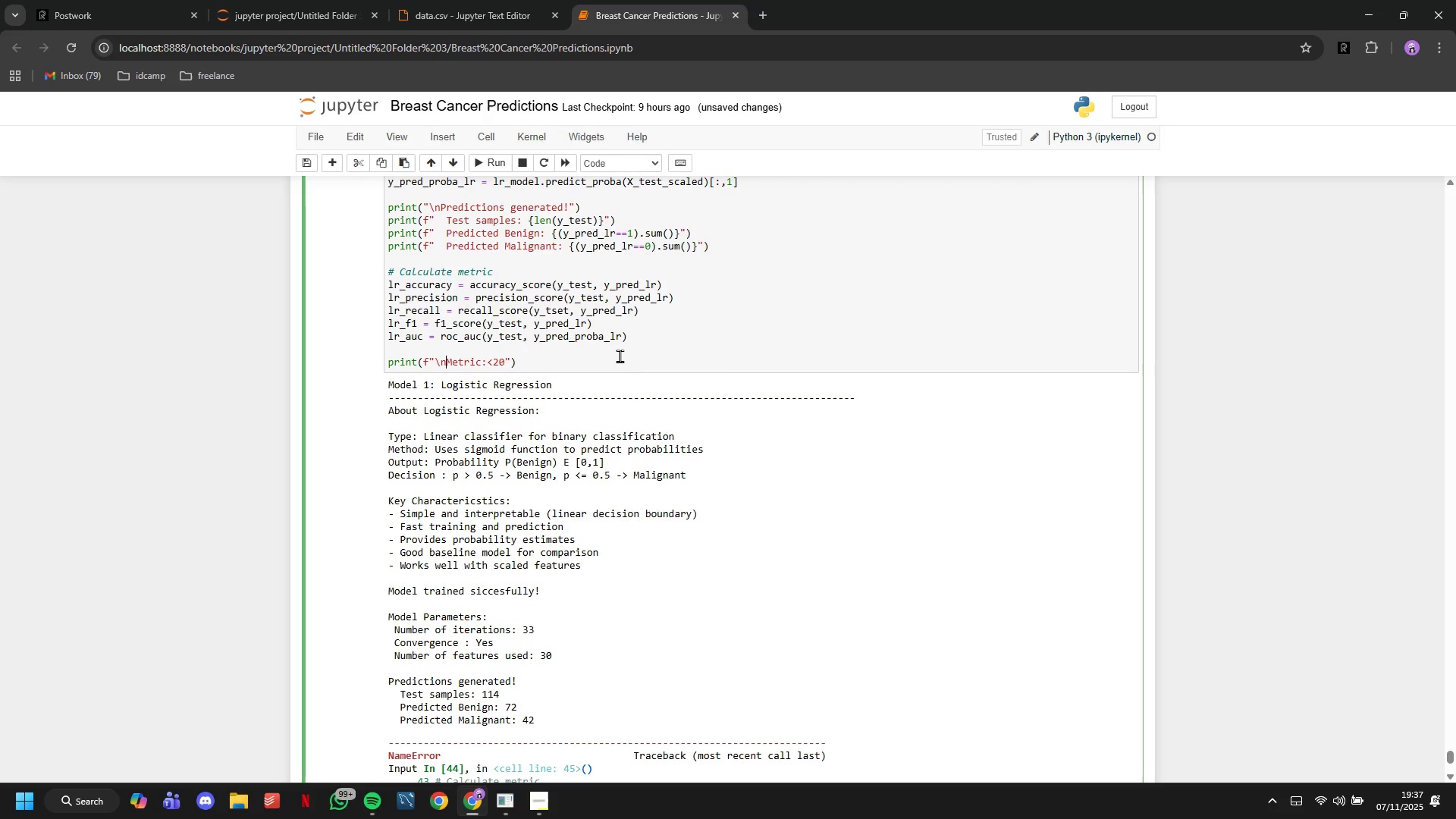 
key(ArrowLeft)
 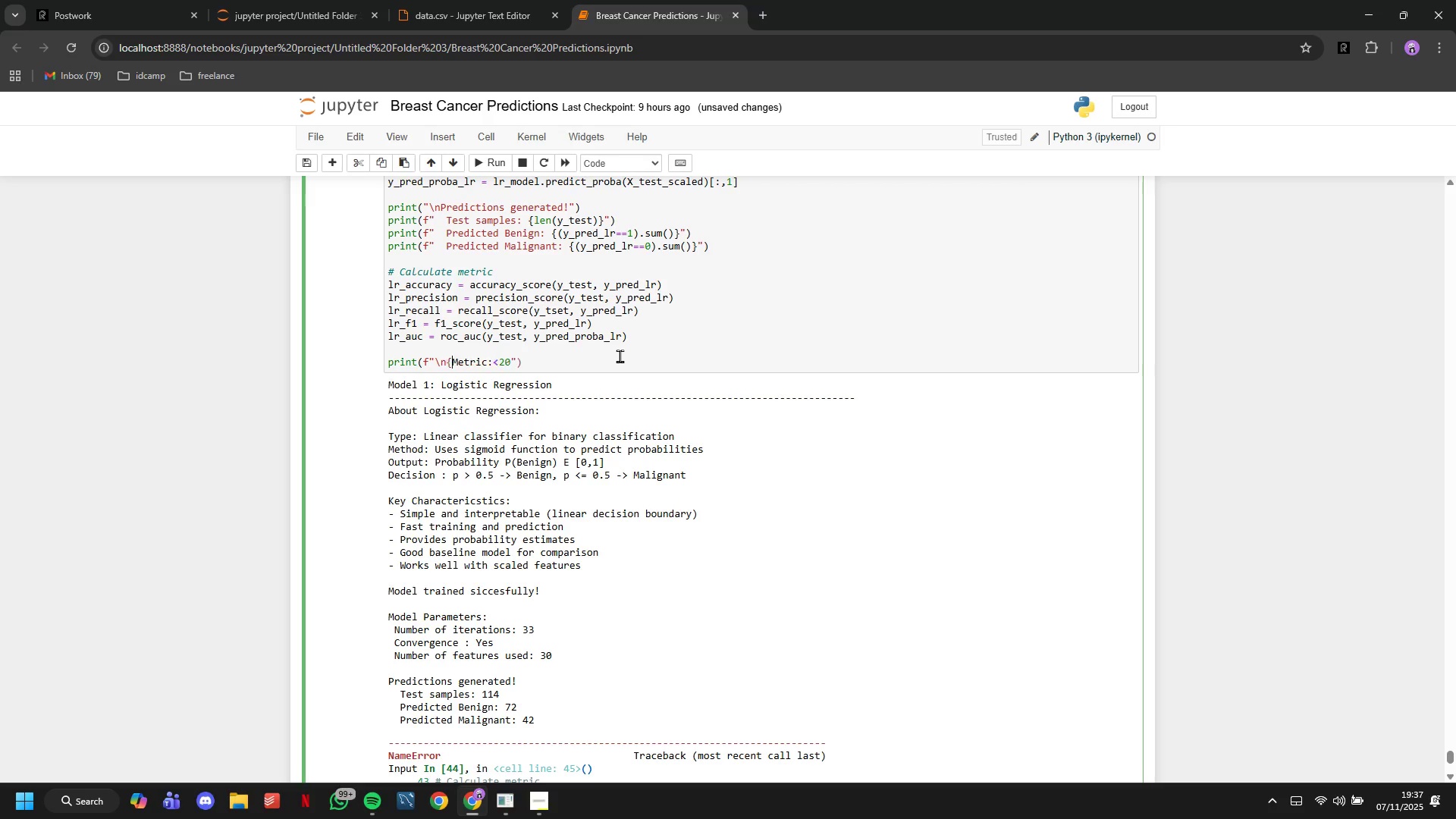 
key(Shift+BracketLeft)
 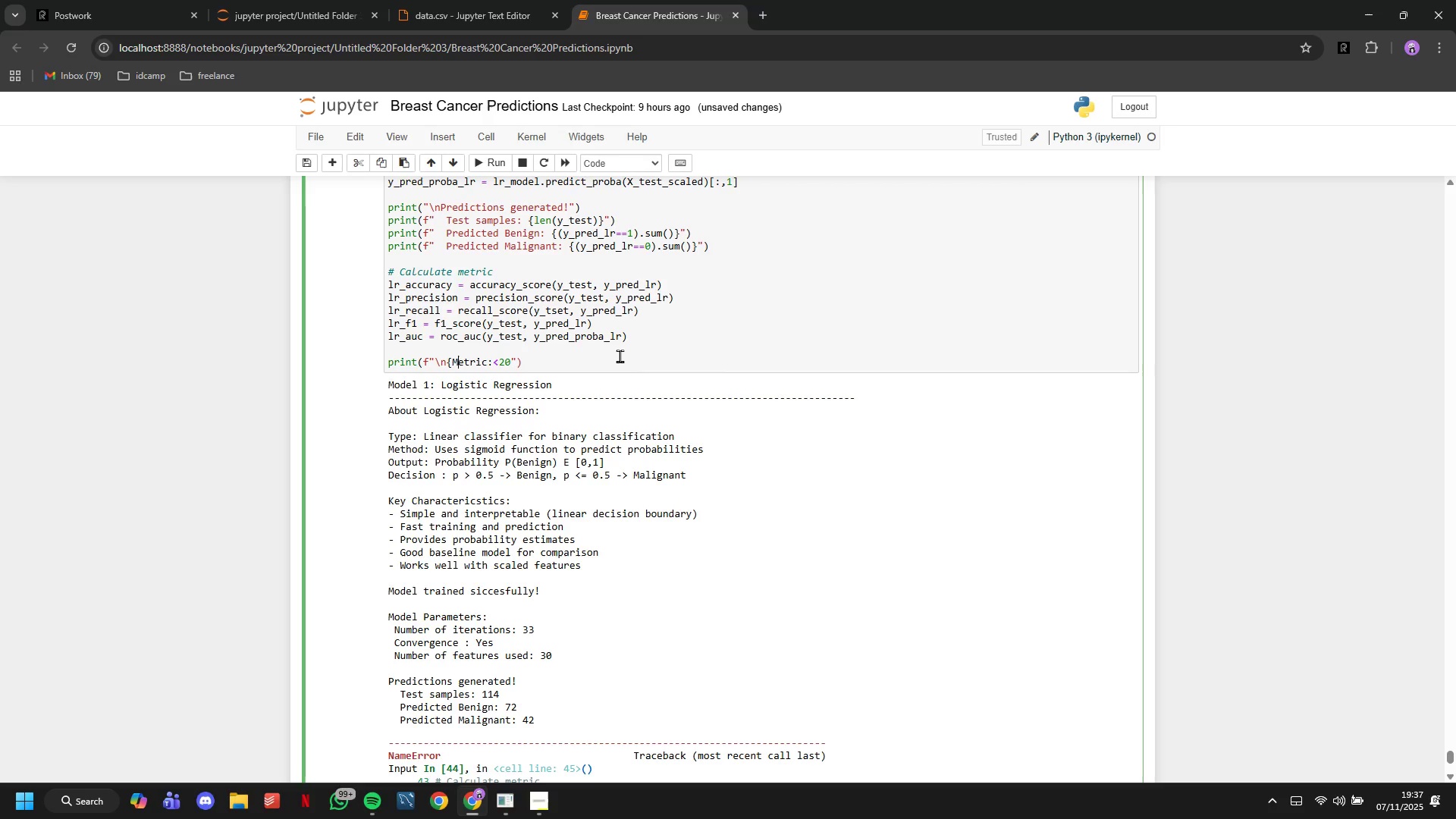 
hold_key(key=ArrowRight, duration=0.66)
 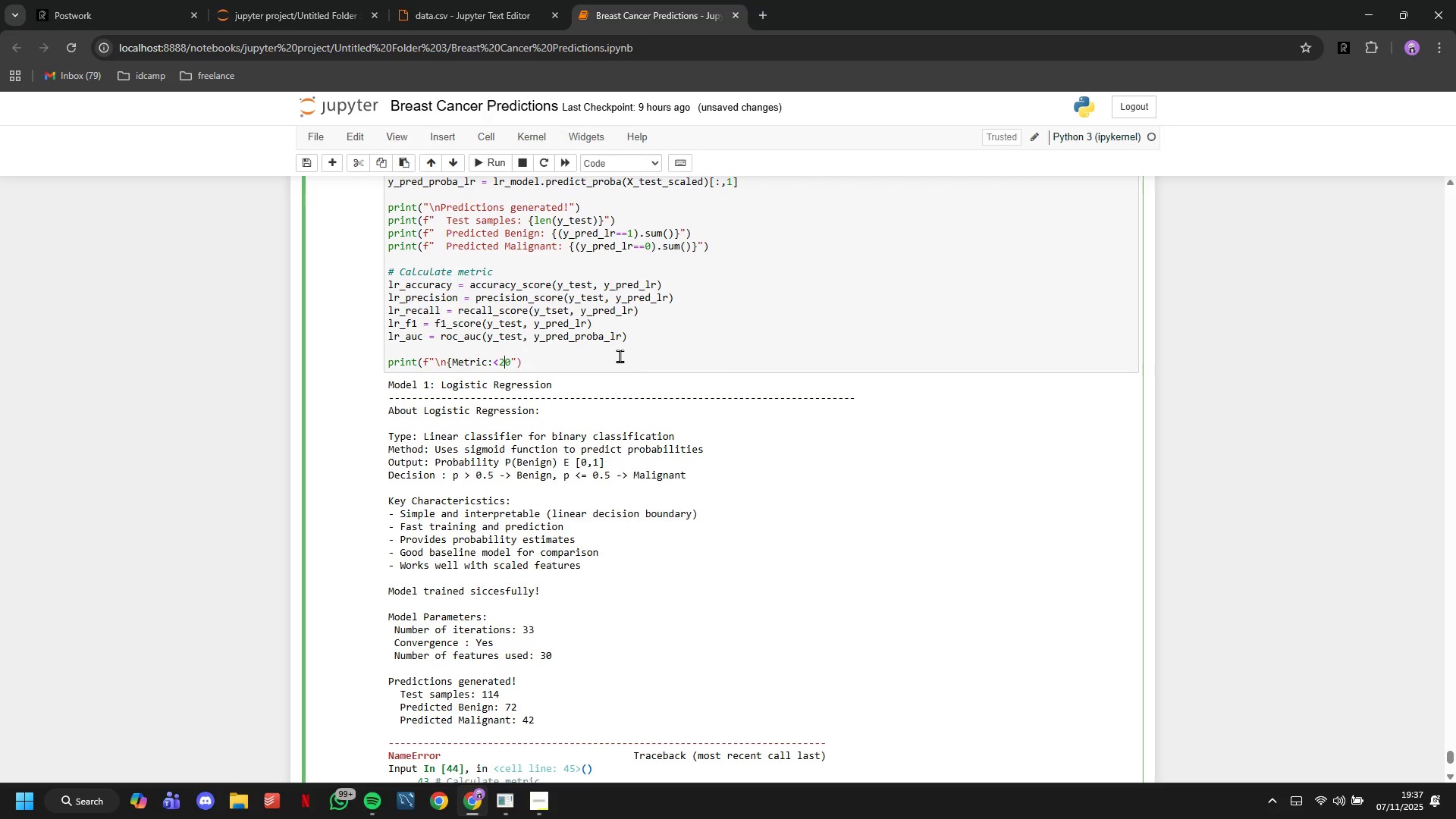 
key(ArrowRight)
 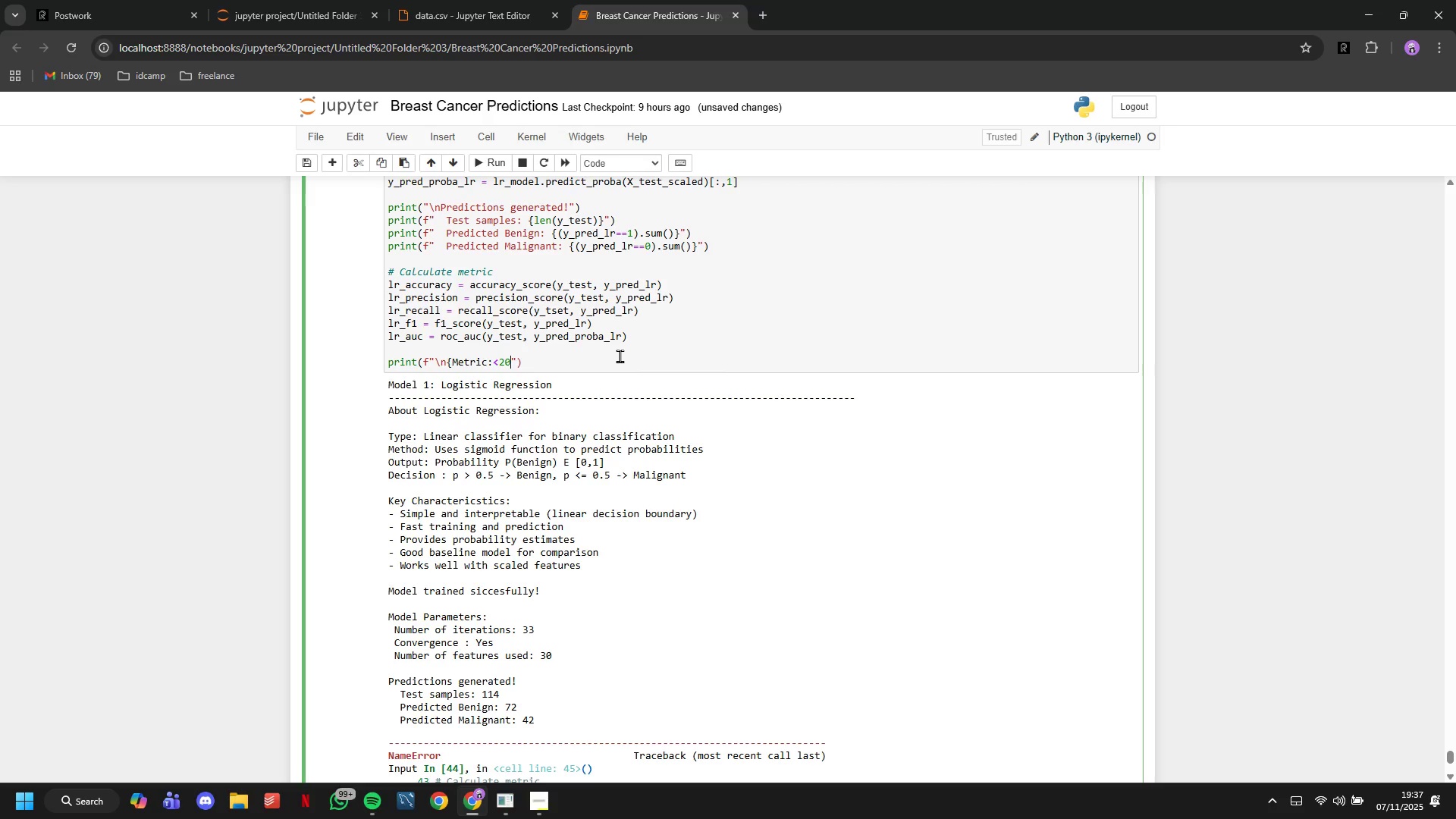 
key(ArrowRight)
 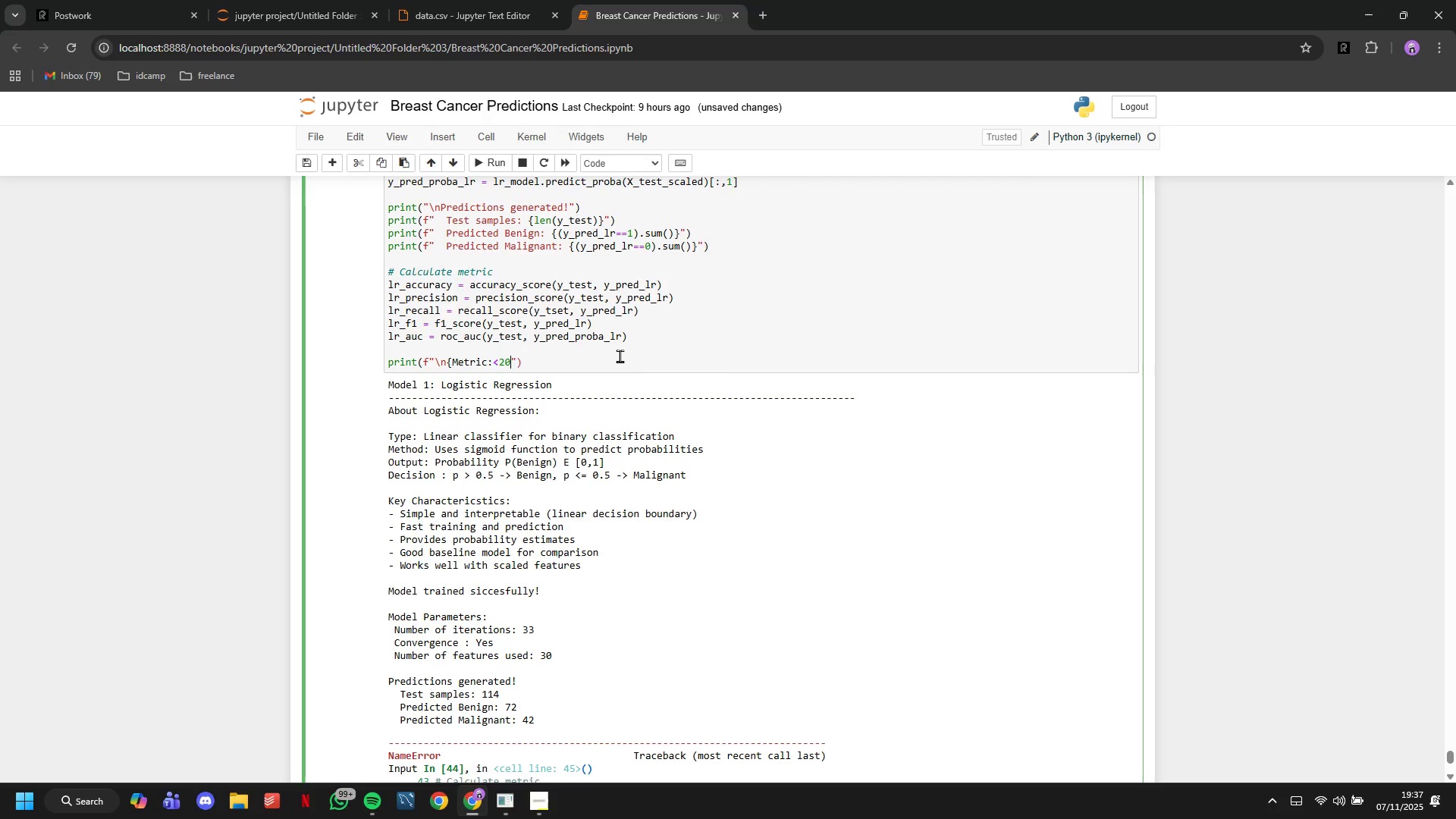 
key(ArrowRight)
 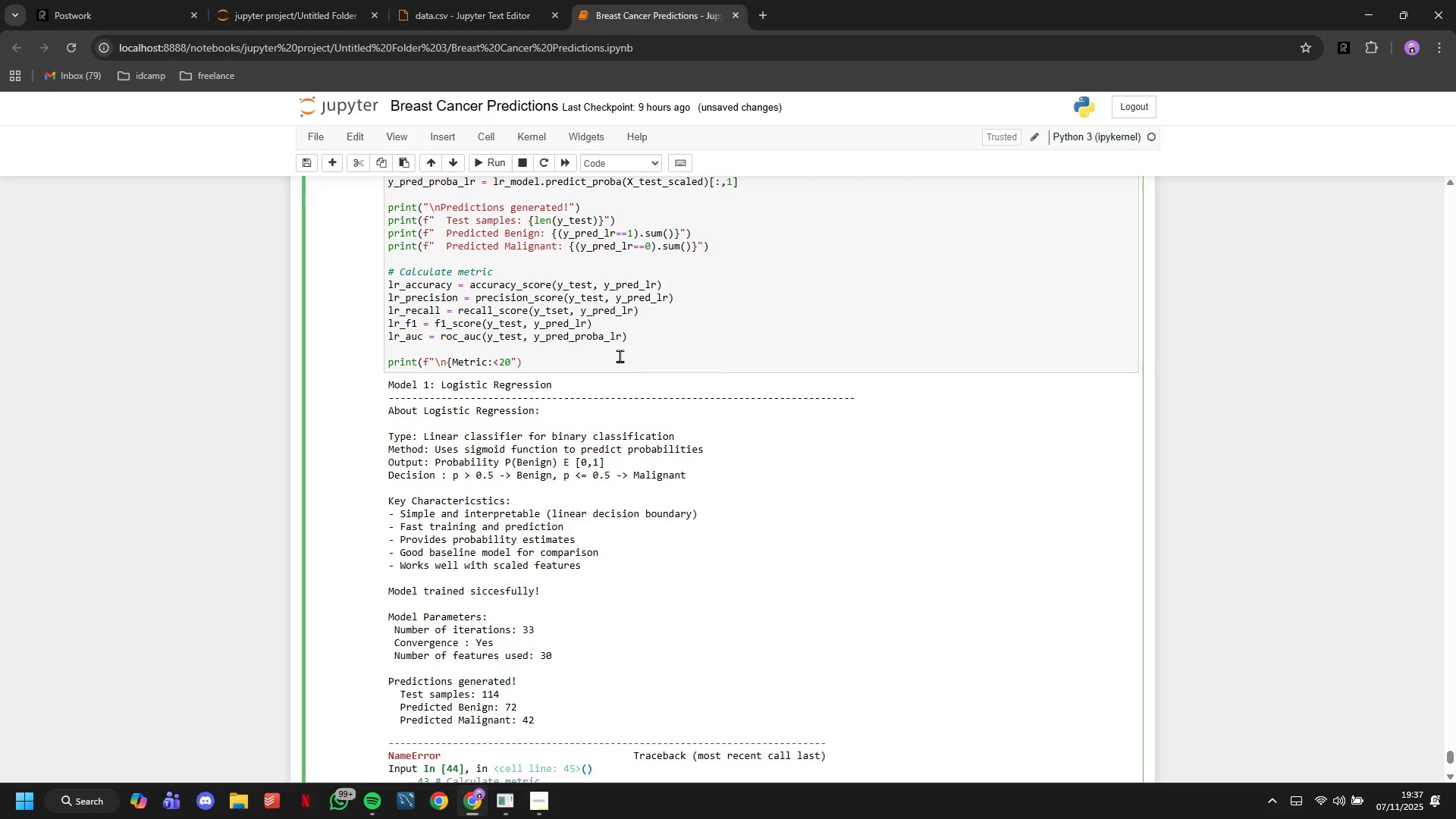 
type(} {Score)
 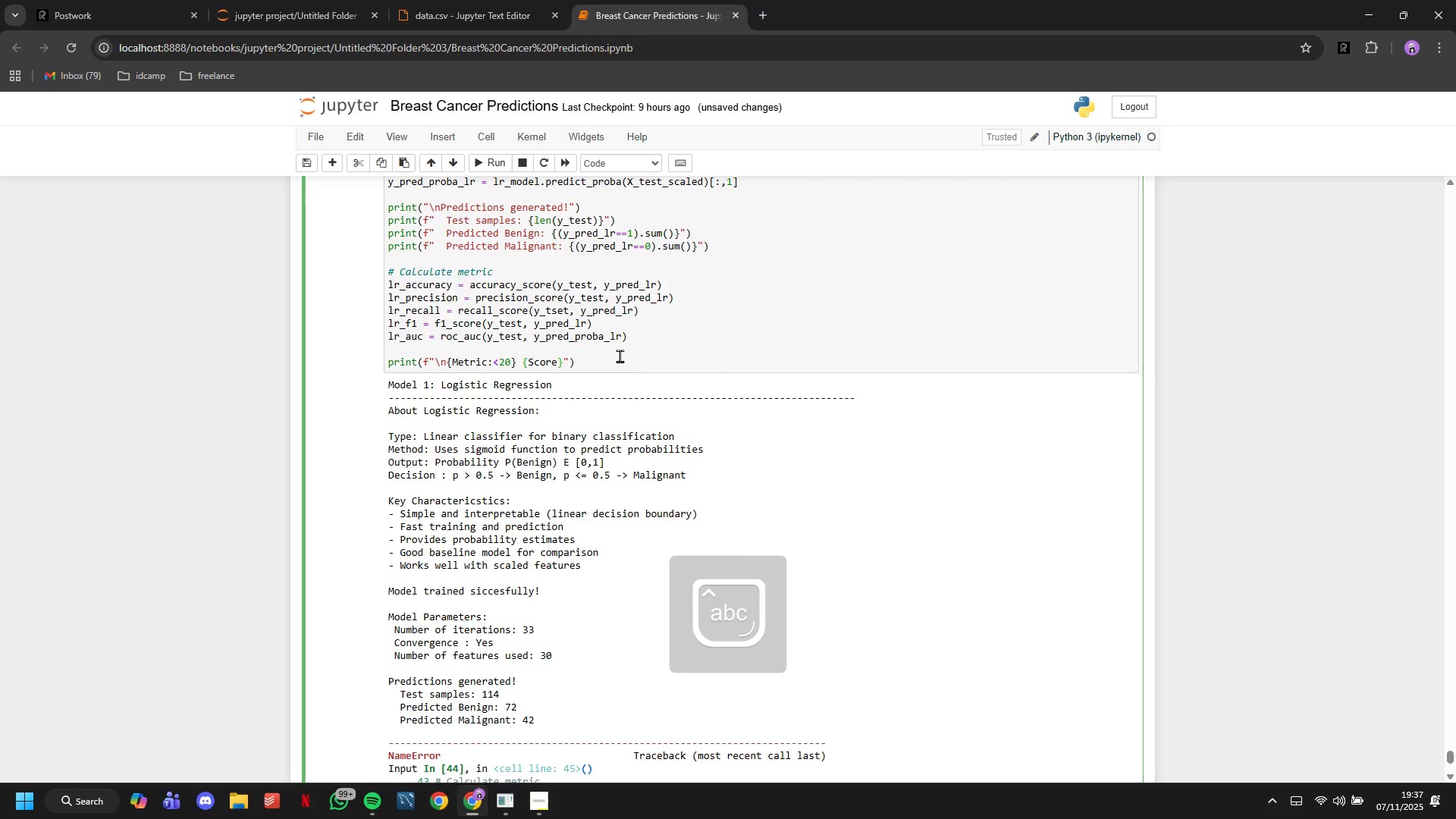 
key(ArrowLeft)
 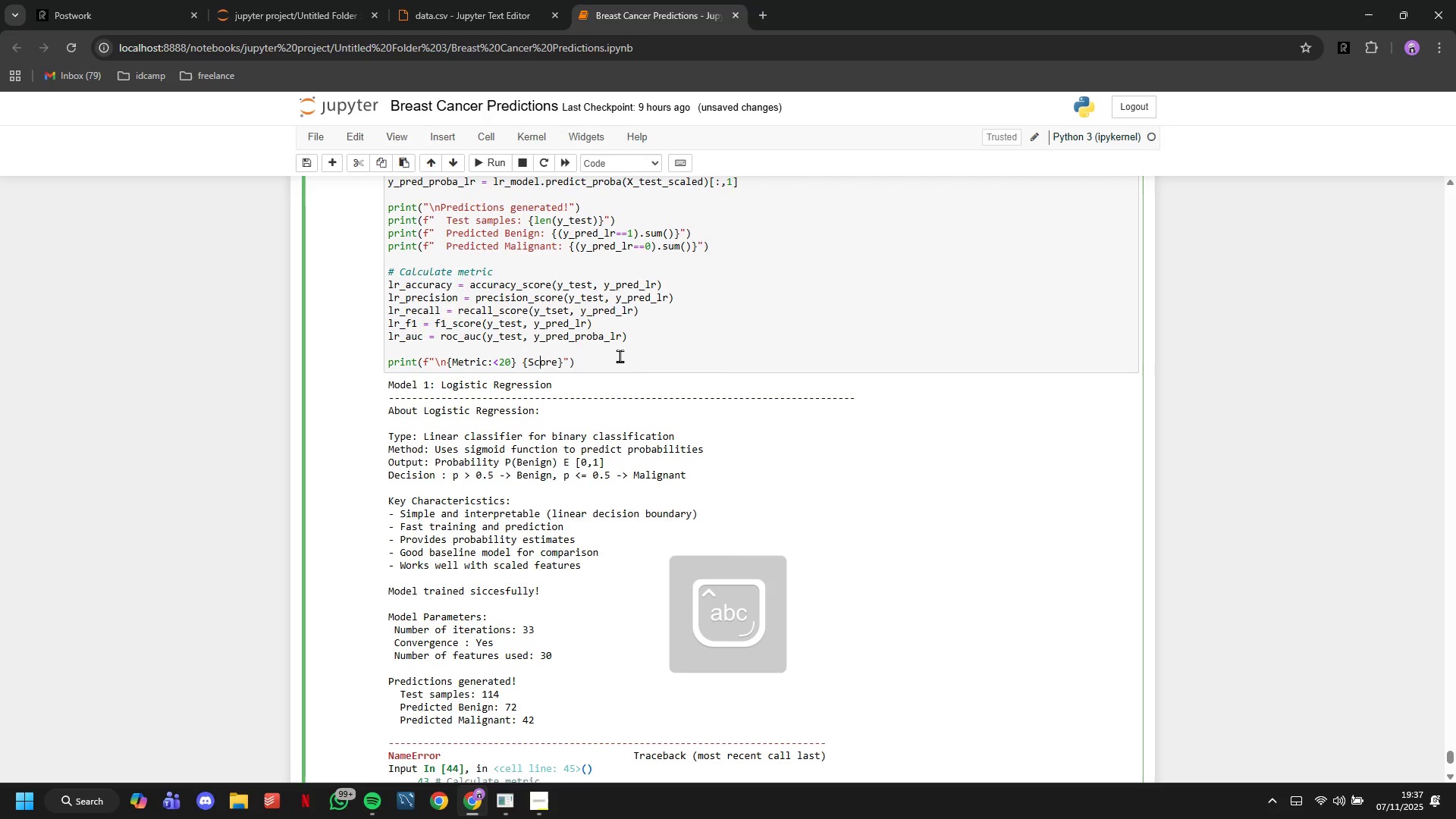 
key(ArrowLeft)
 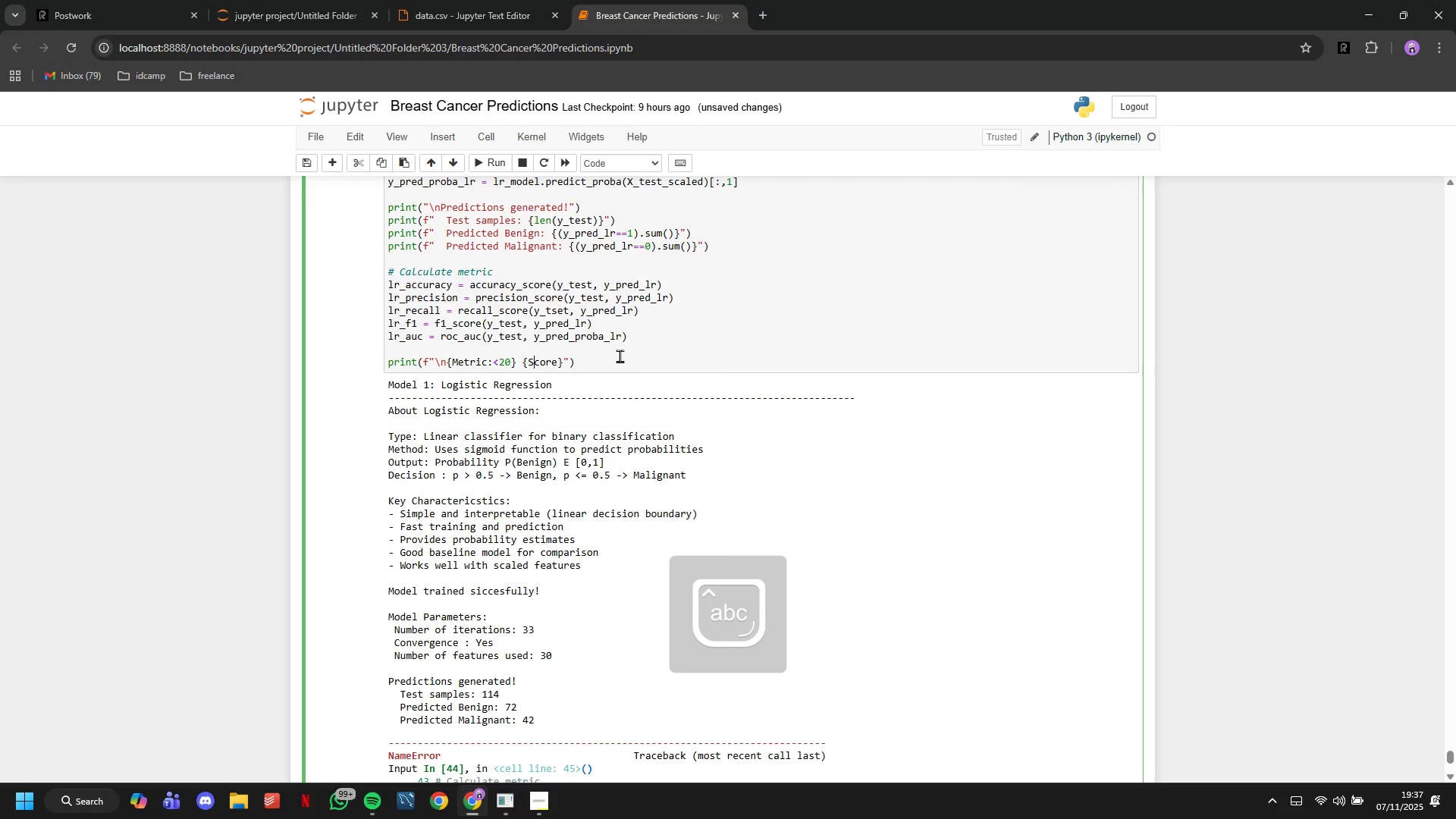 
key(ArrowLeft)
 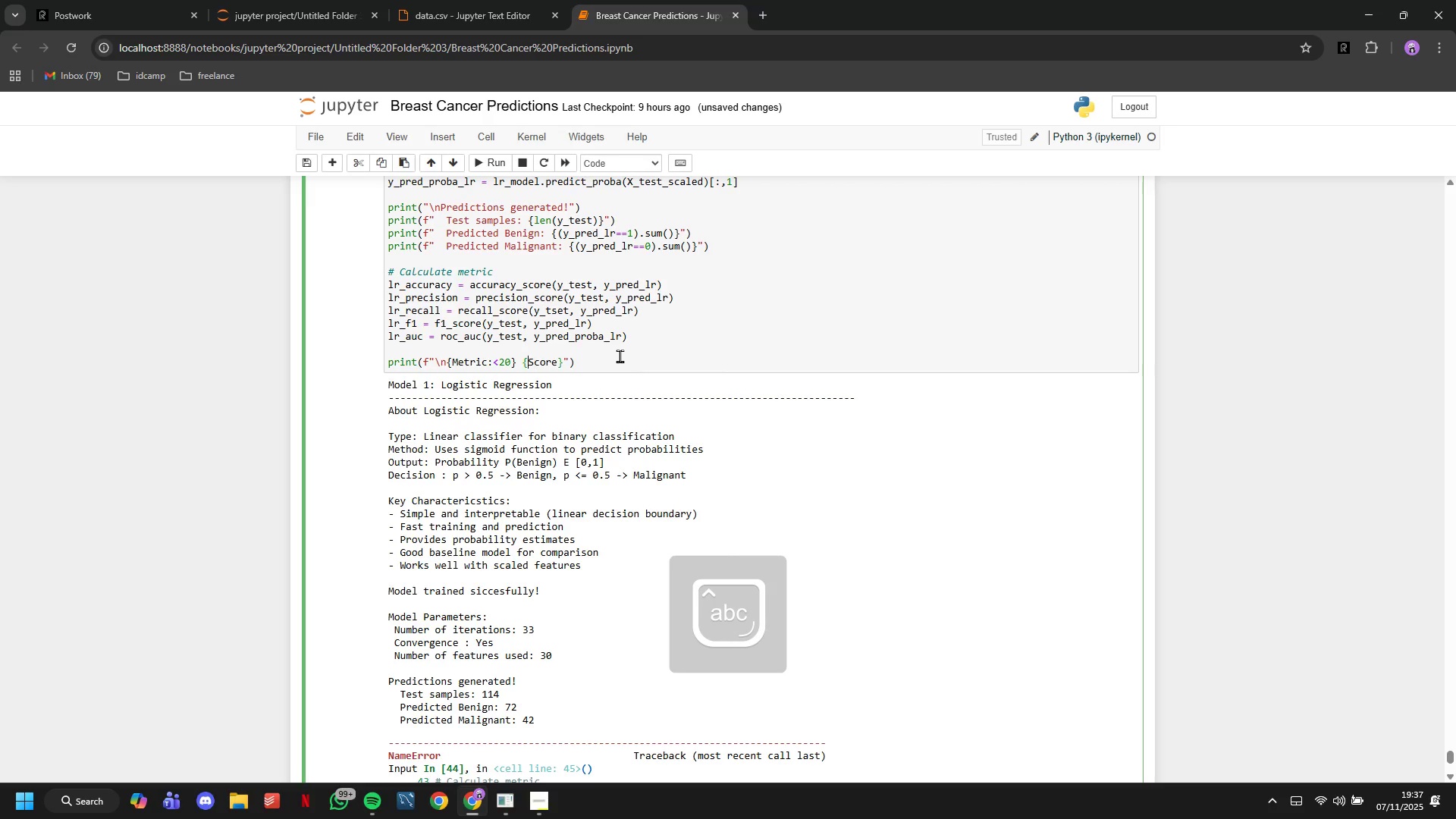 
key(ArrowLeft)
 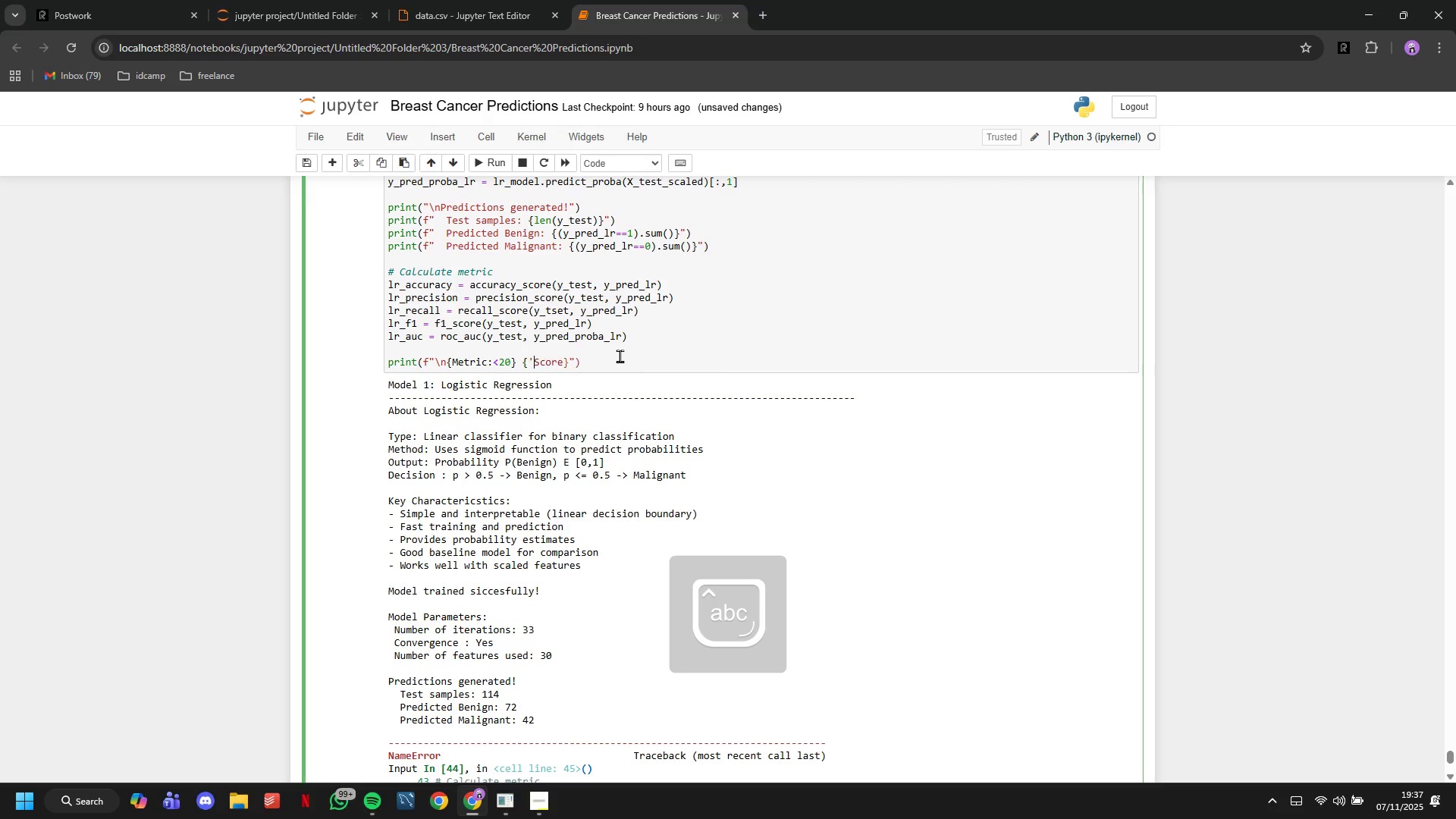 
key(ArrowLeft)
 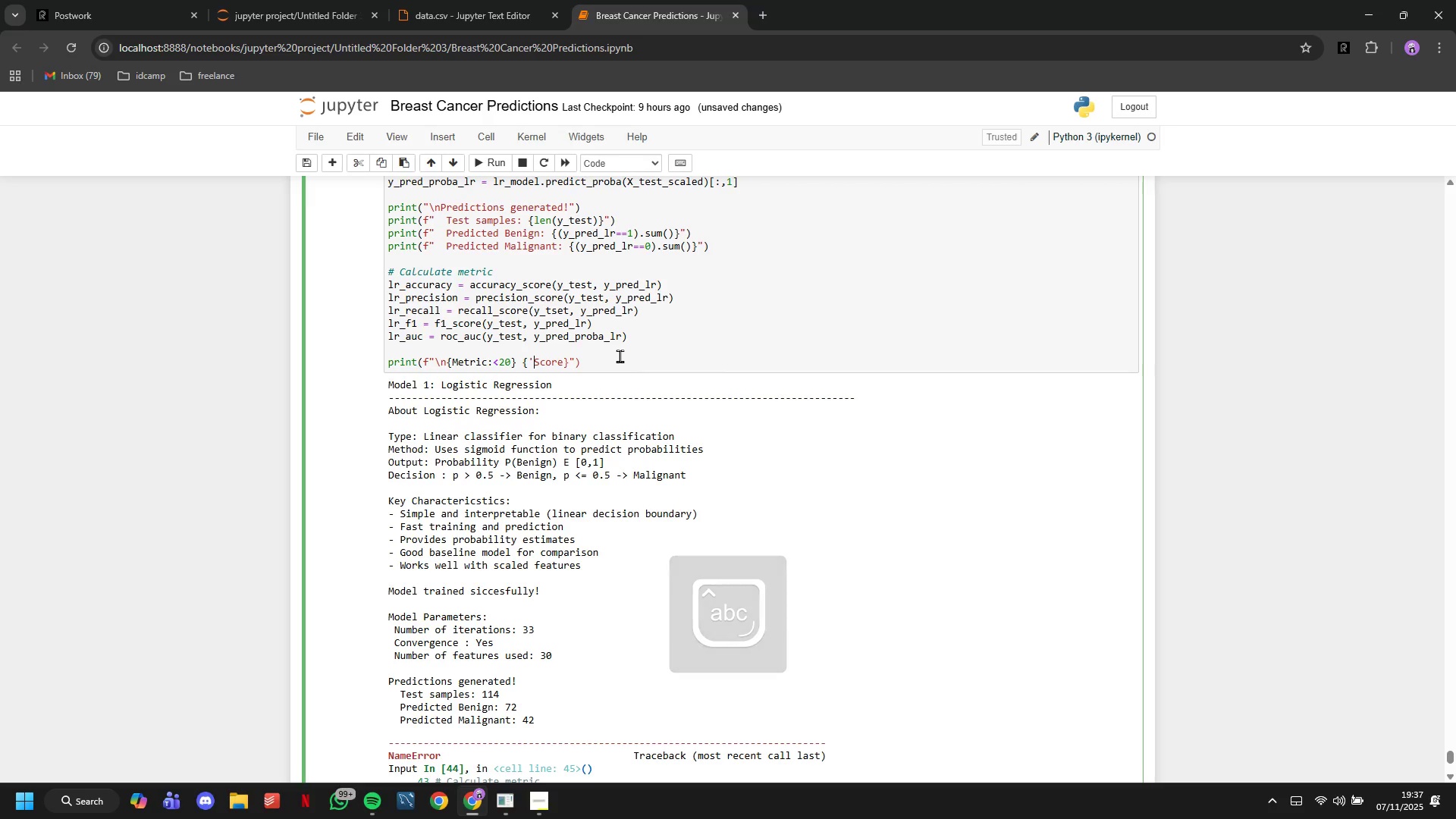 
key(Quote)
 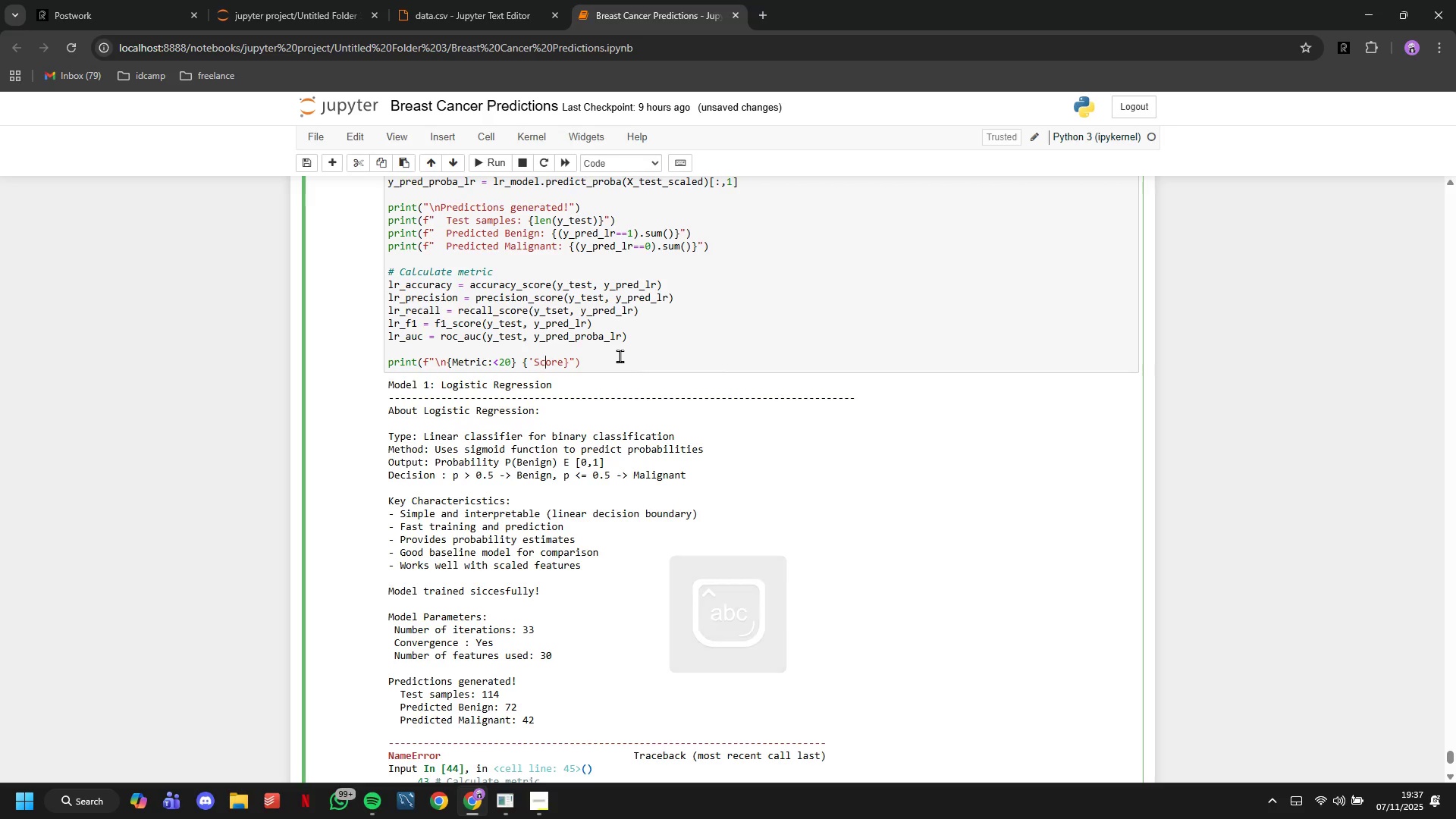 
key(ArrowRight)
 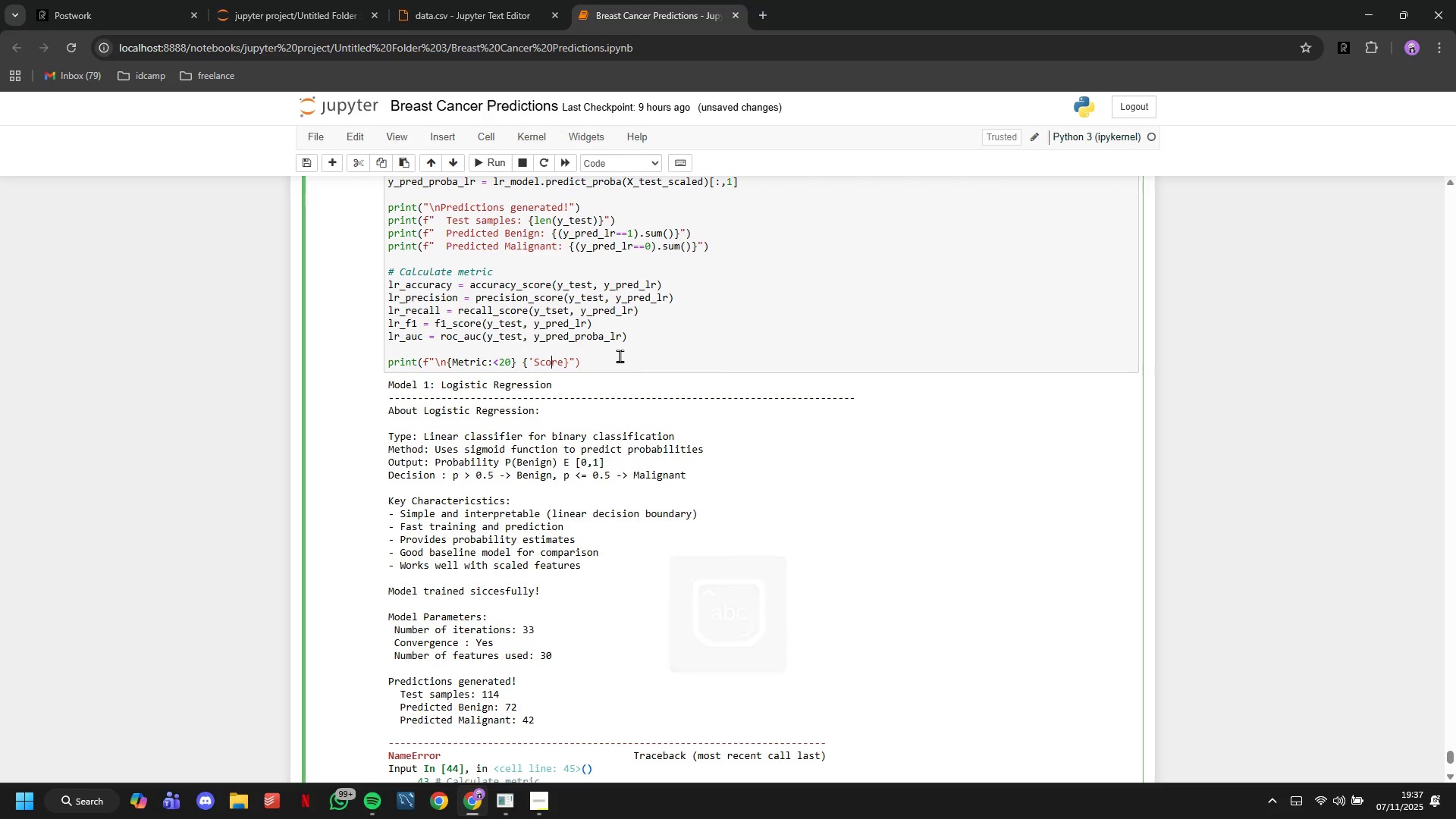 
key(ArrowRight)
 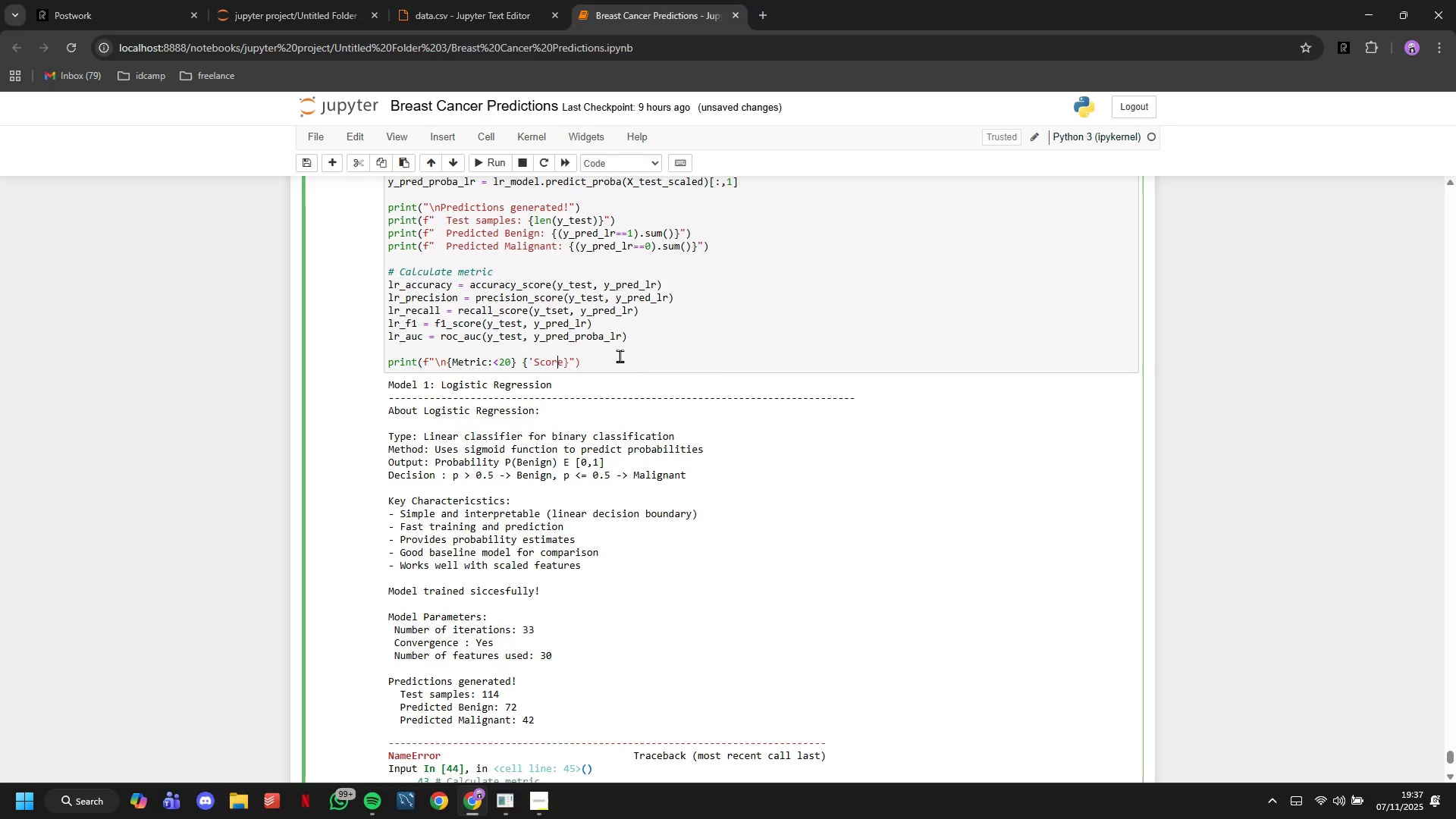 
key(ArrowRight)
 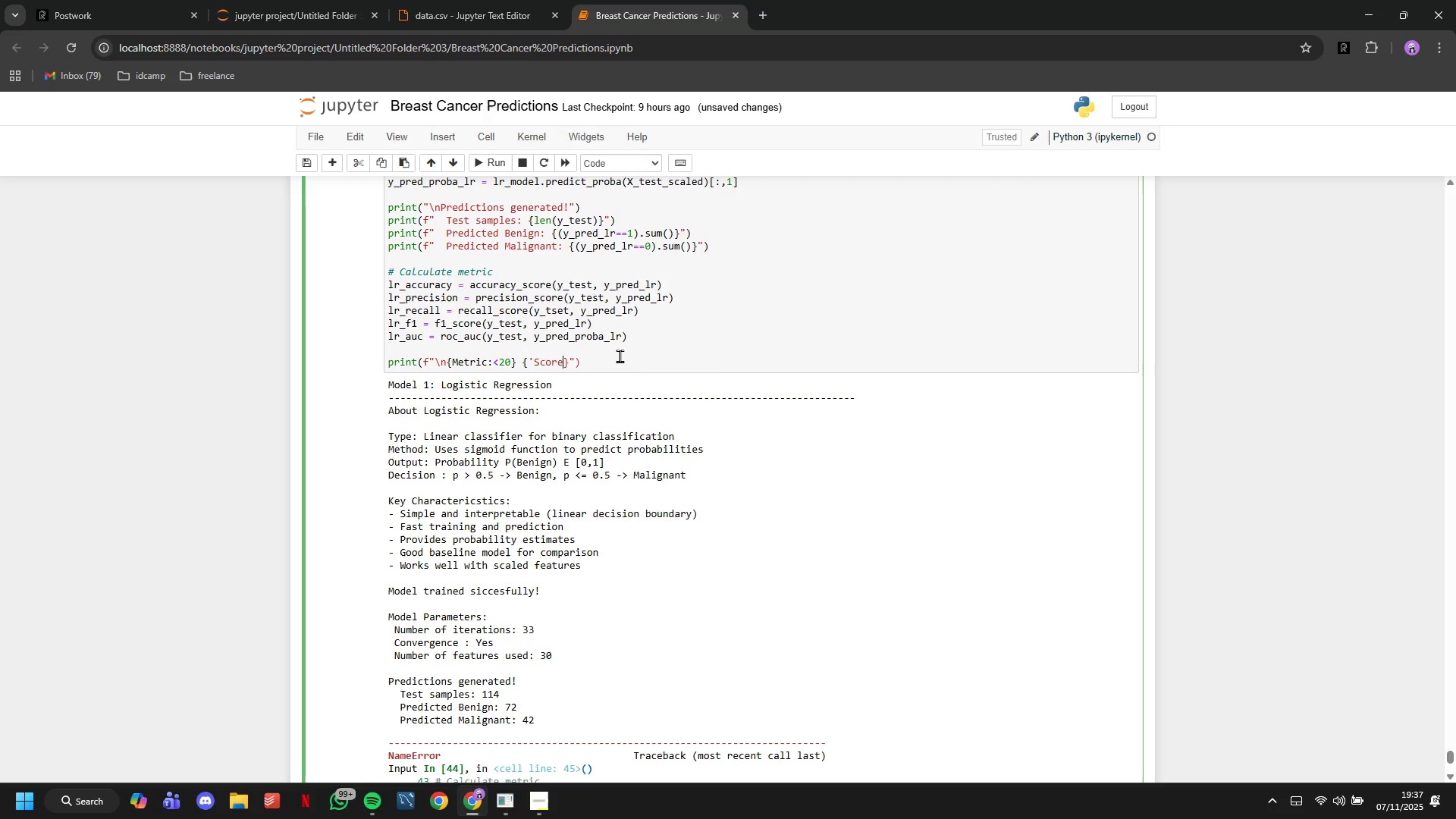 
key(ArrowRight)
 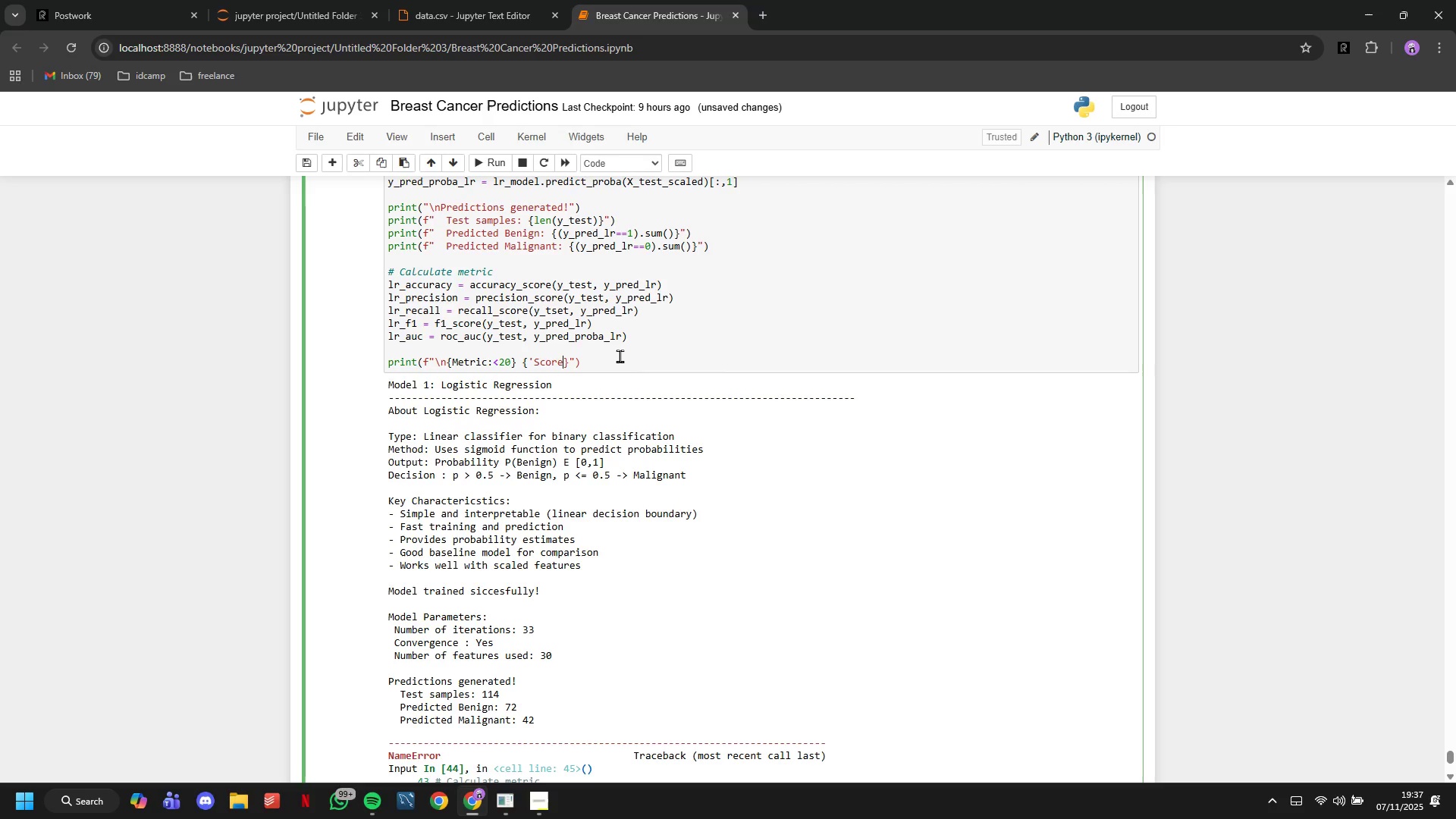 
key(ArrowRight)
 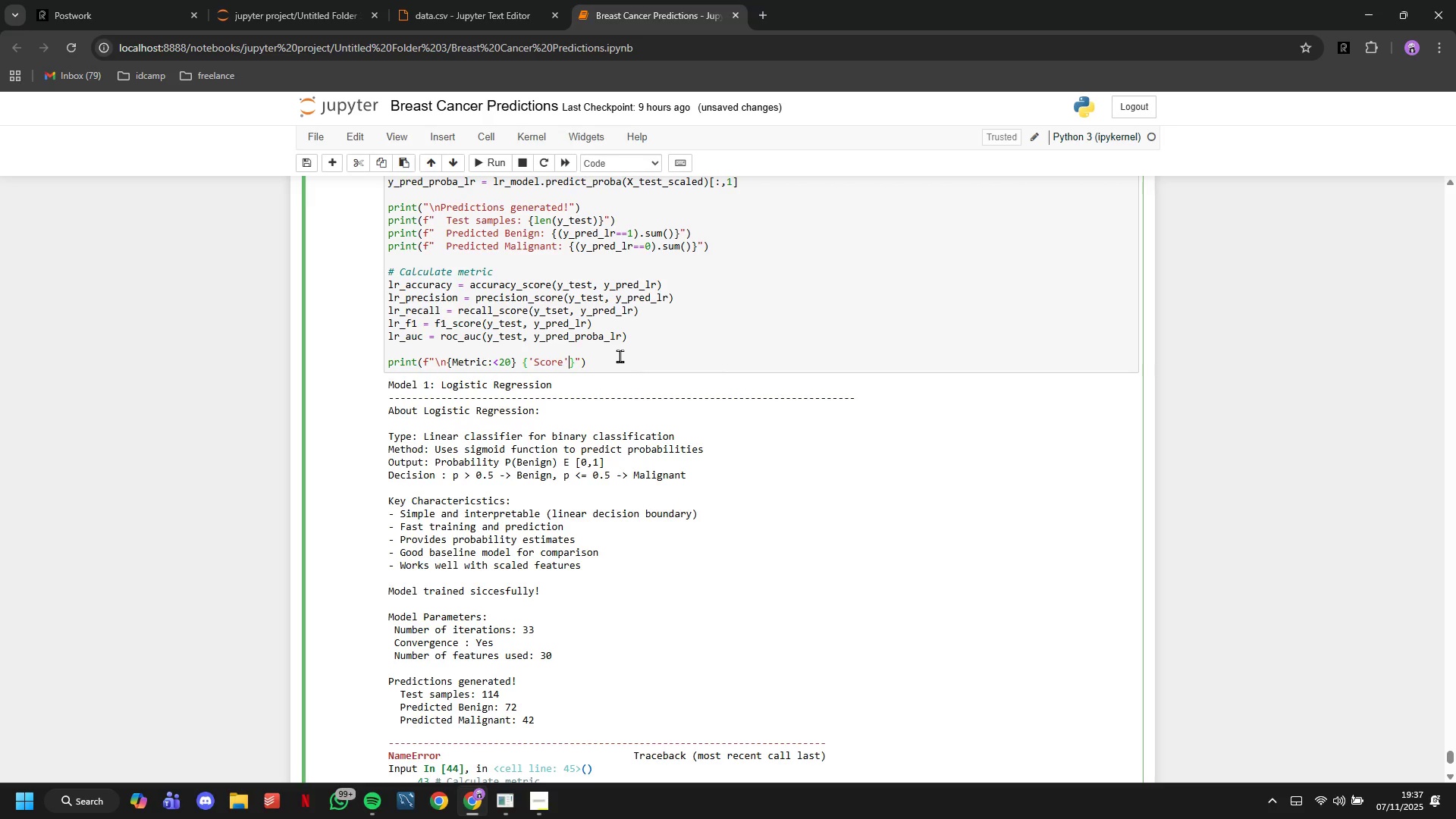 
key(Quote)
 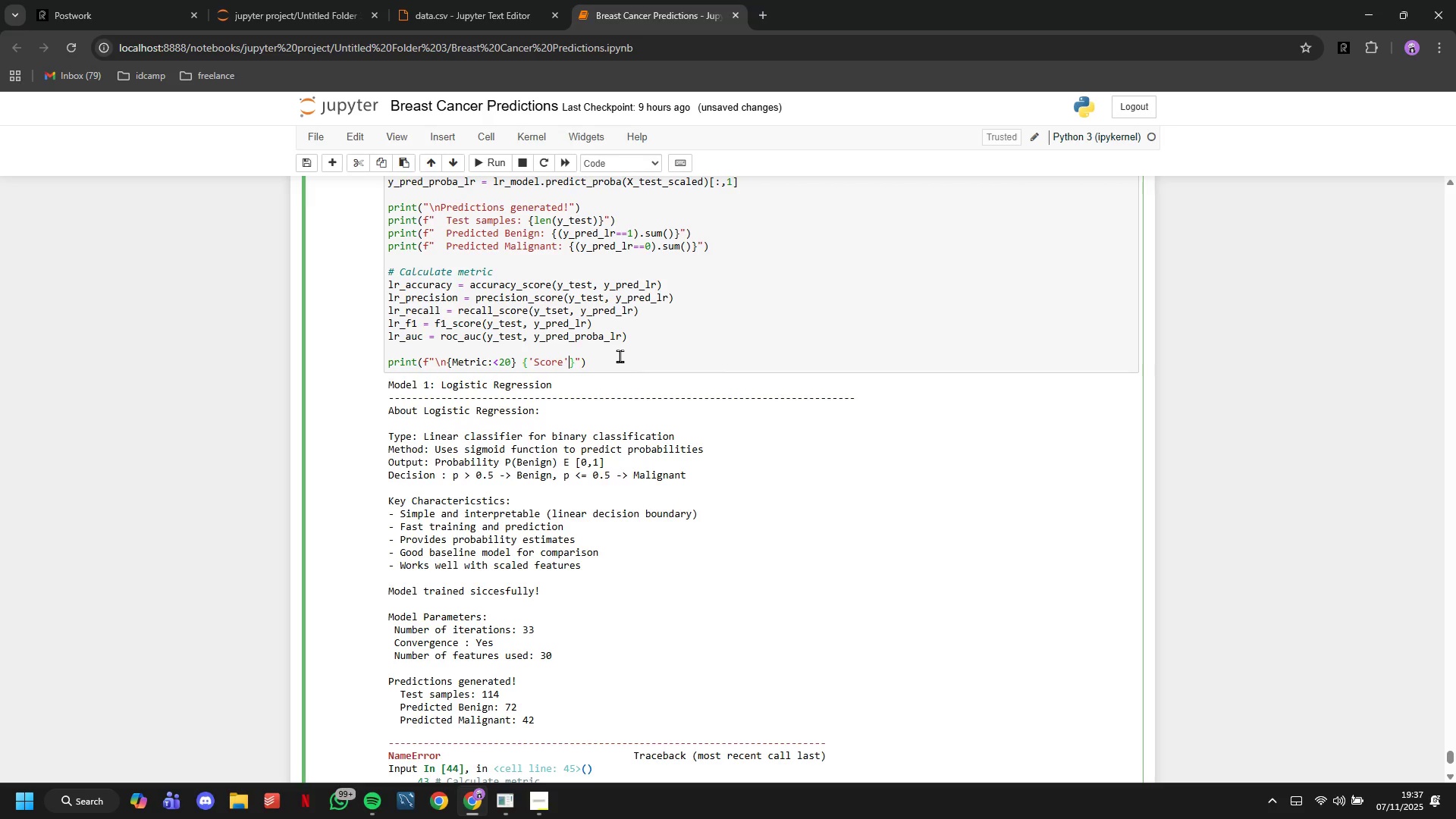 
hold_key(key=ShiftLeft, duration=1.5)
 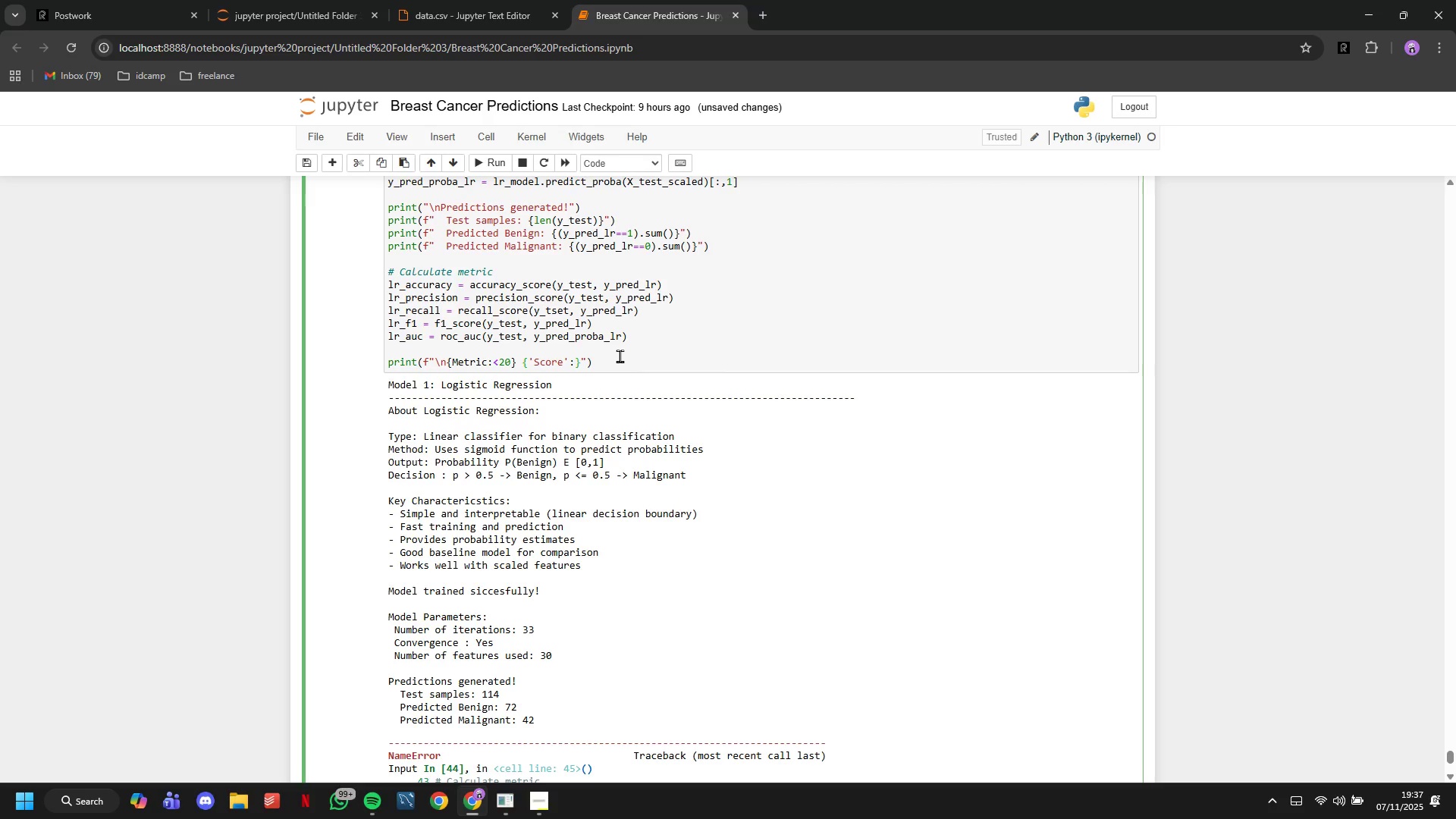 
type(:<10)
 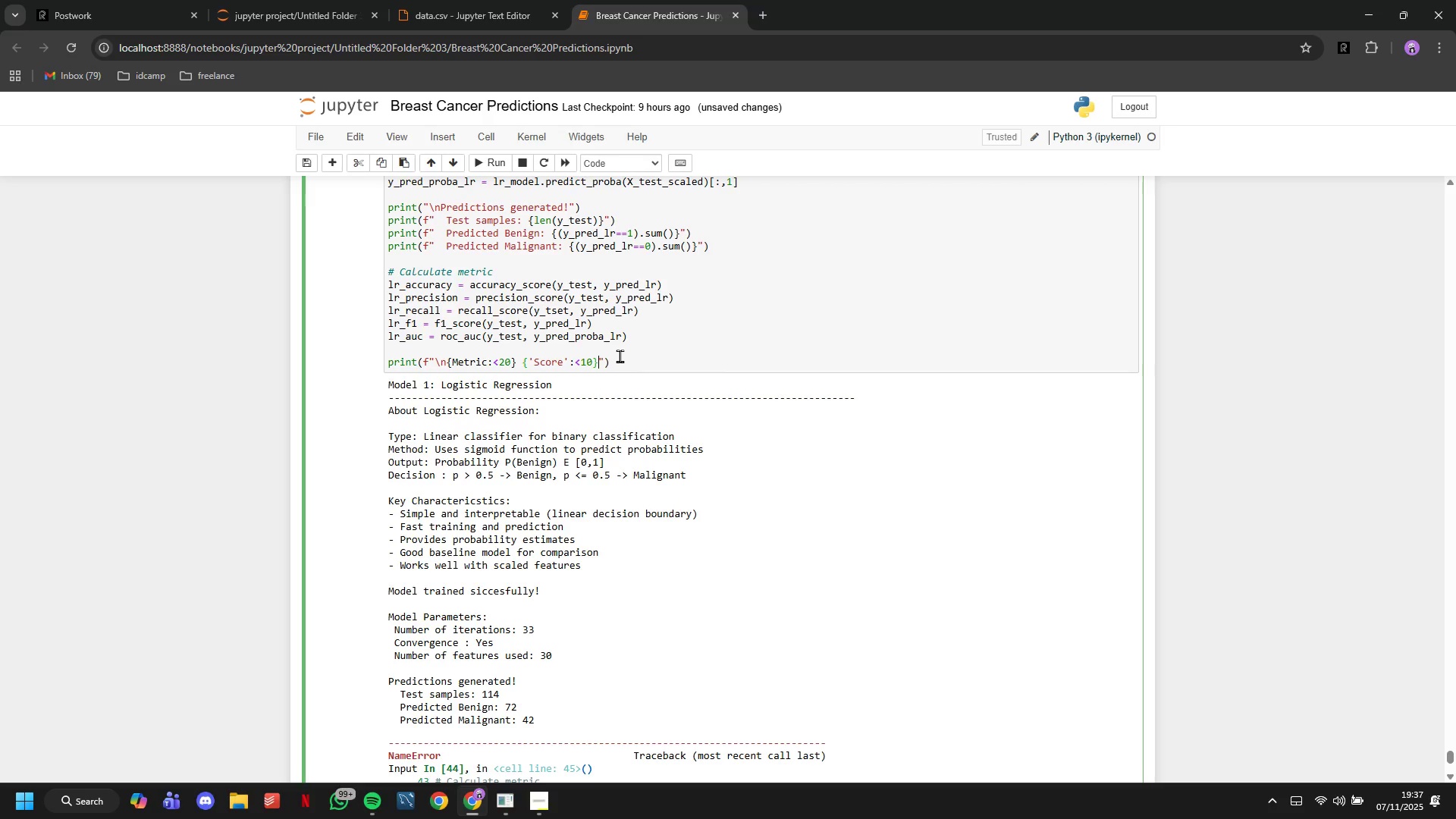 
key(ArrowRight)
 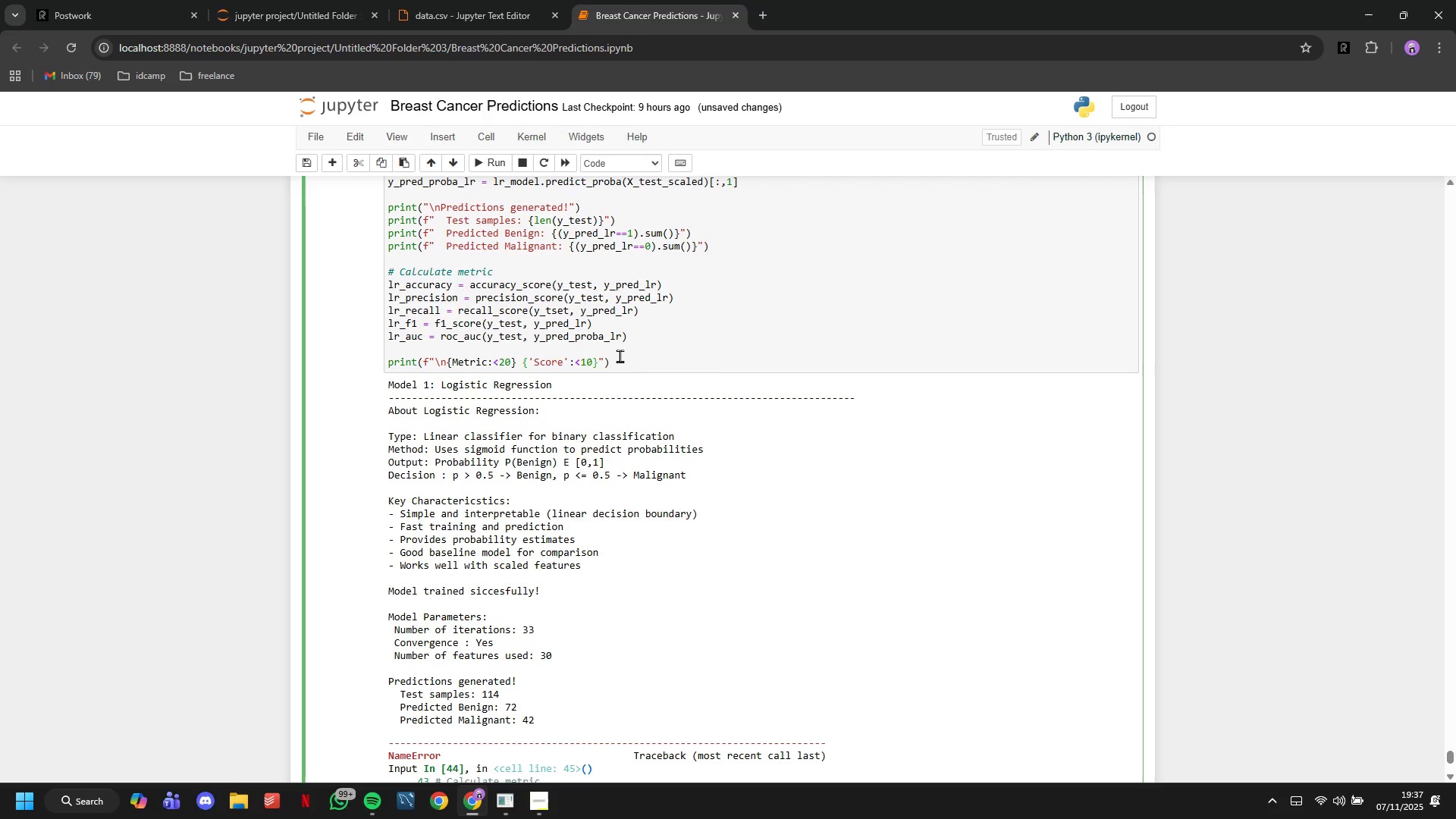 
type( {'Interpretation)
 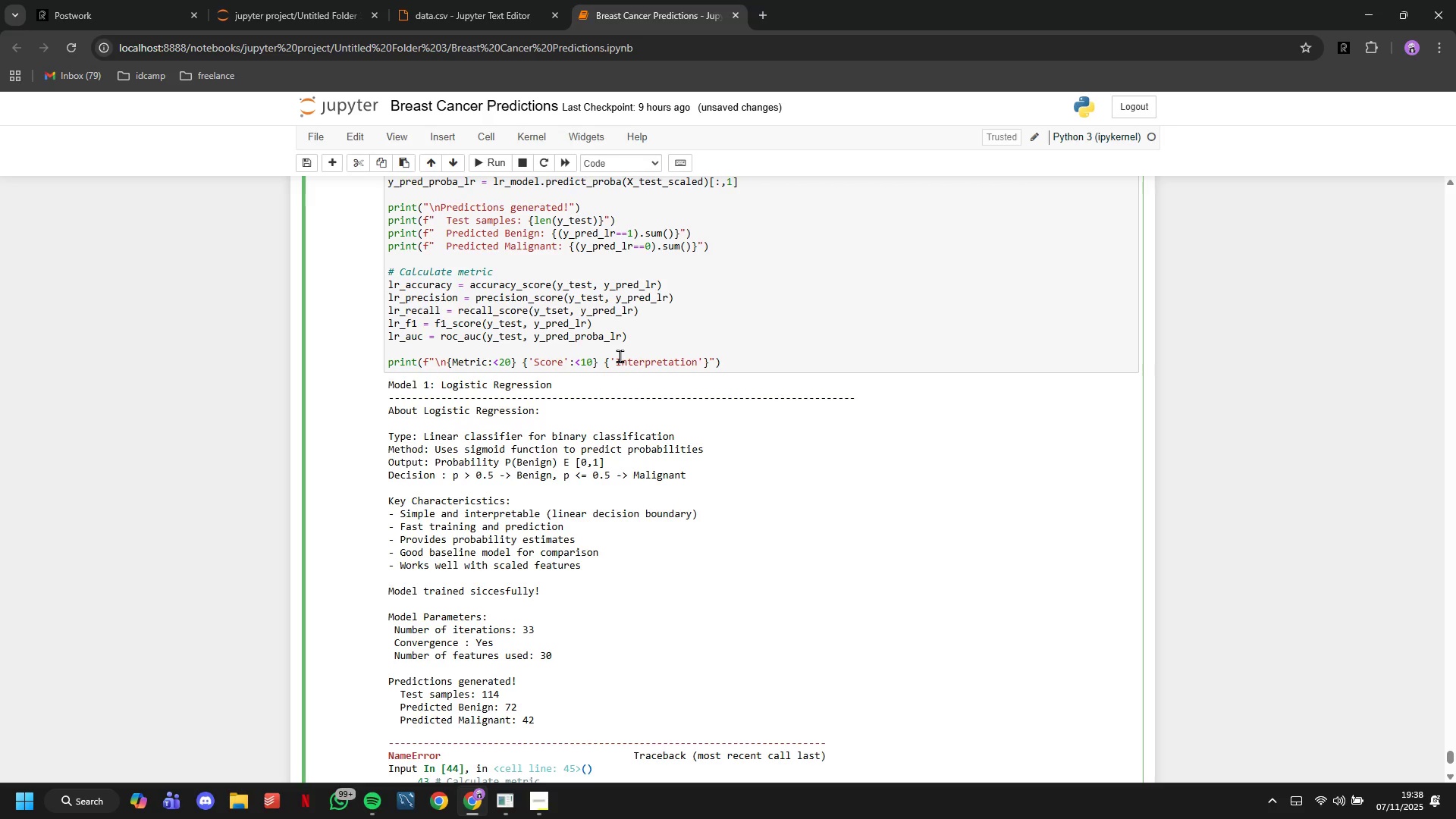 
key(ArrowRight)
 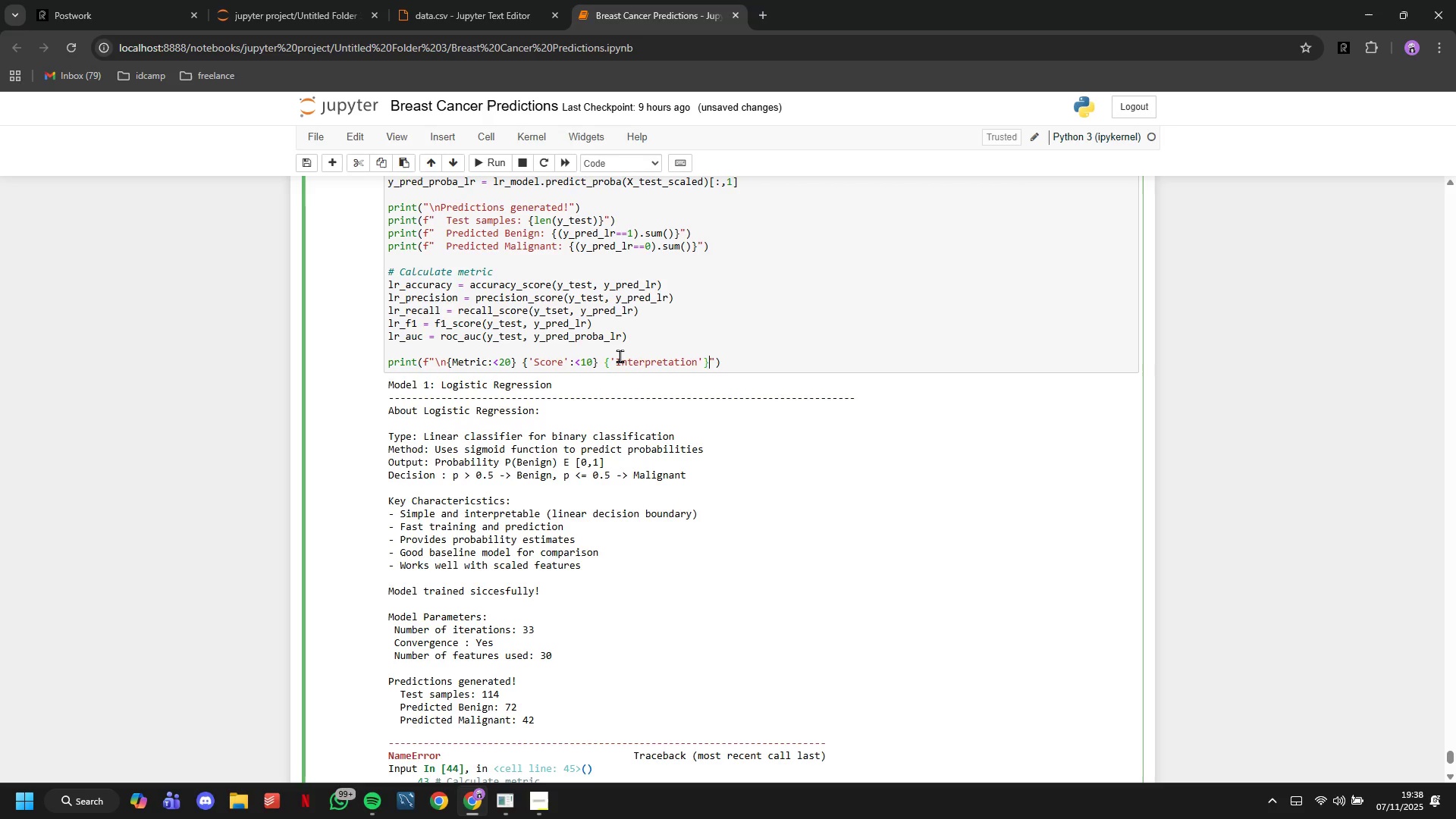 
key(ArrowRight)
 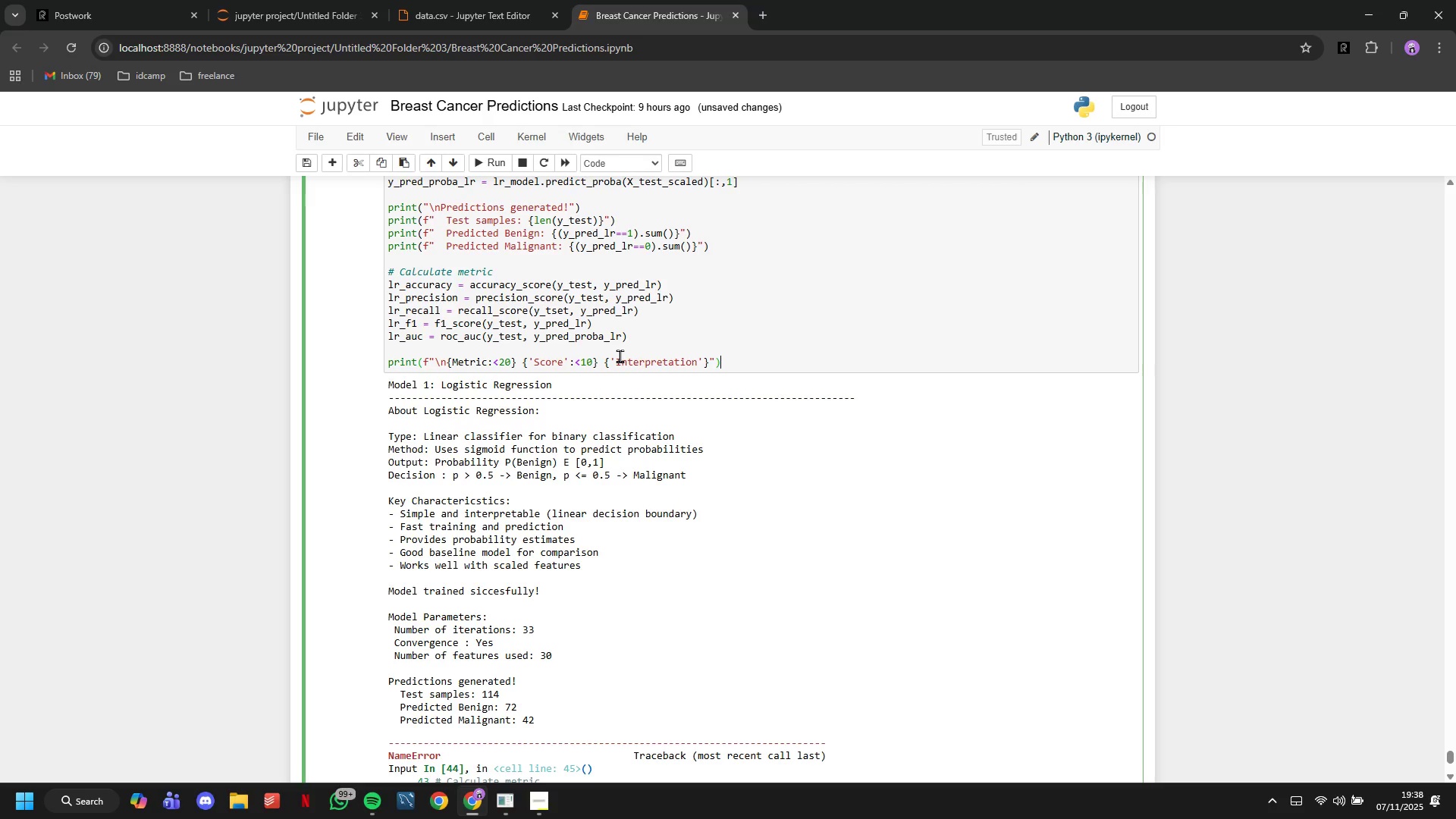 
key(ArrowRight)
 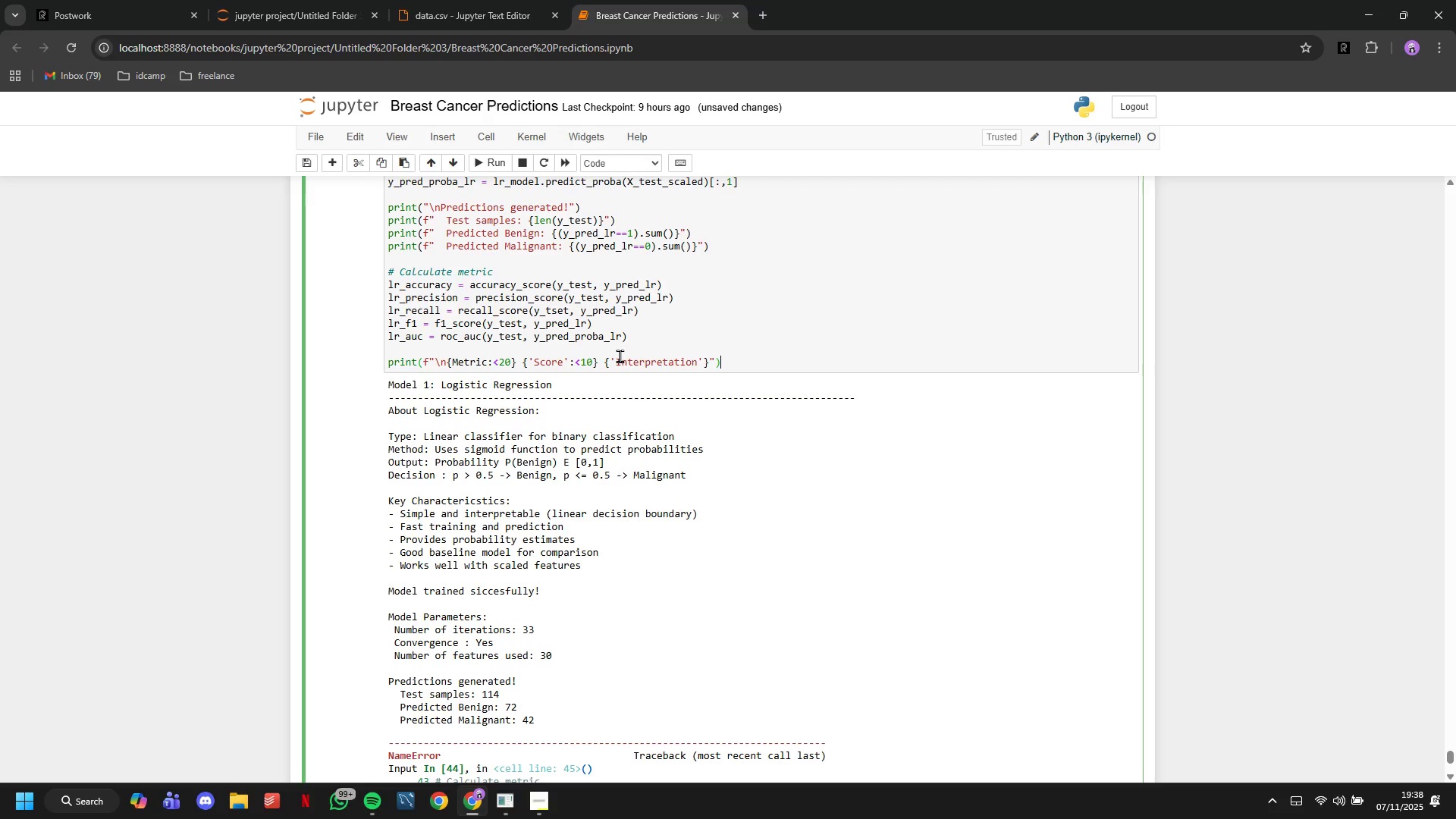 
key(ArrowRight)
 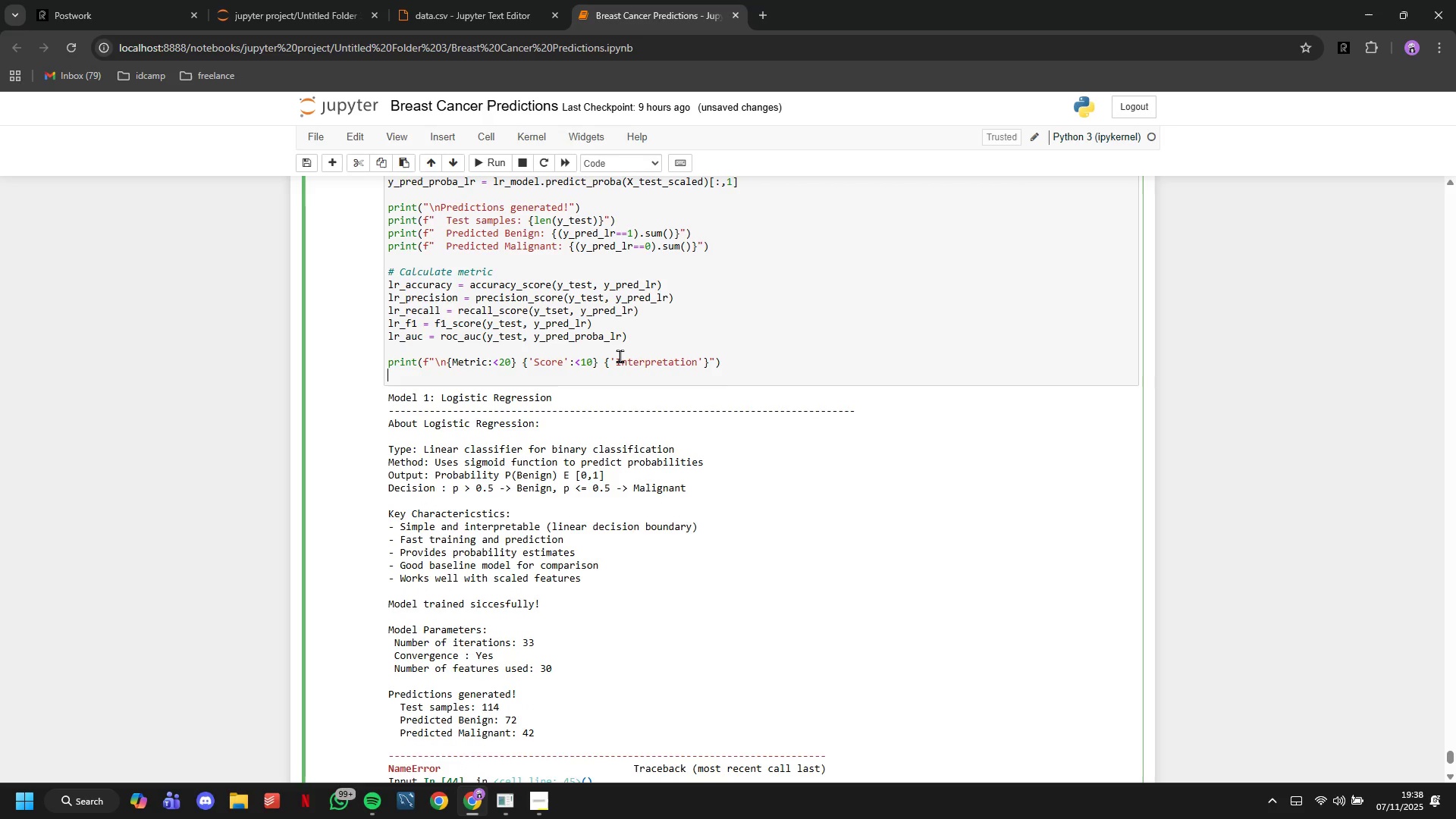 
key(Enter)
 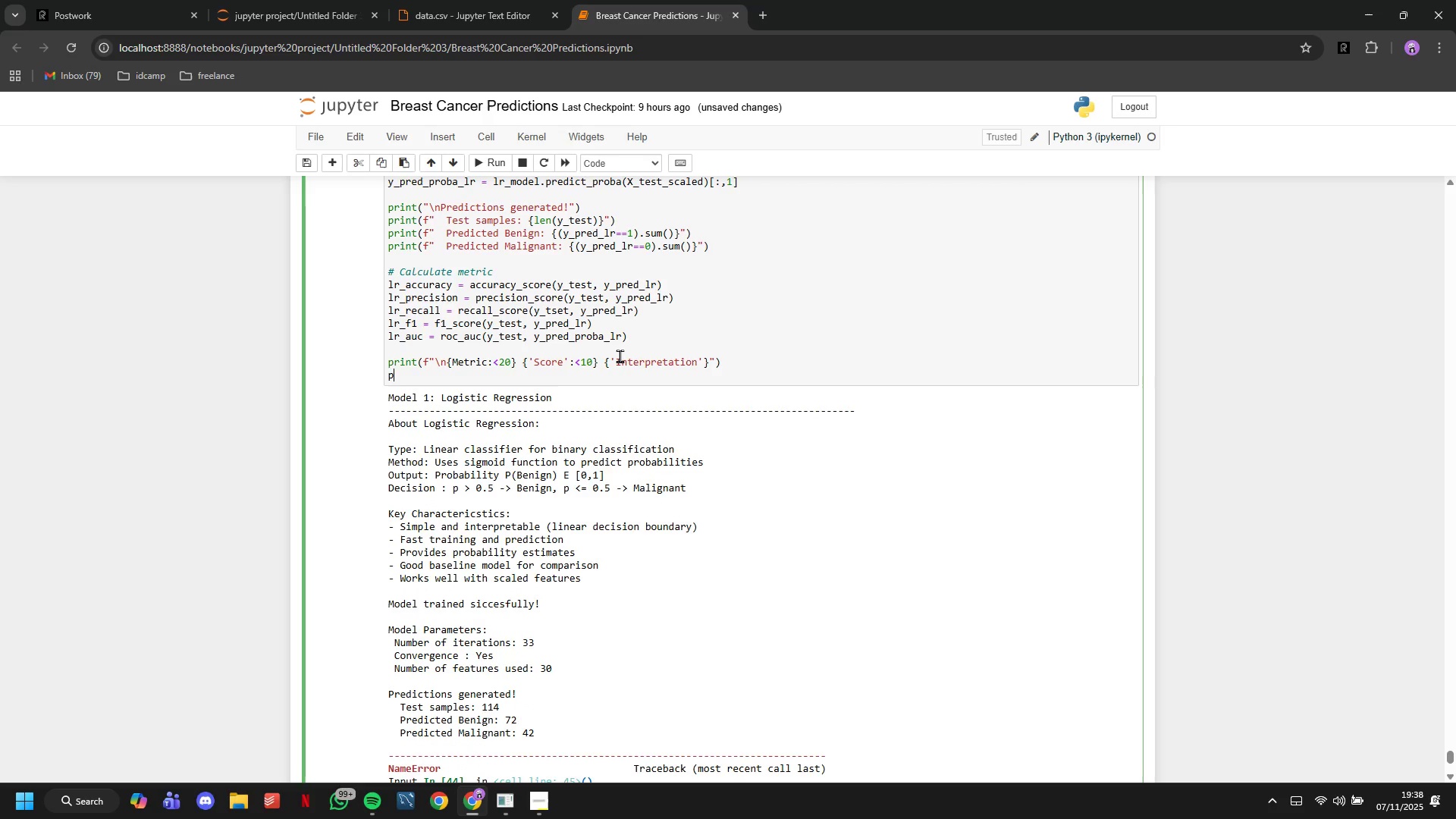 
type(pi)
key(Backspace)
type(rint("-)
 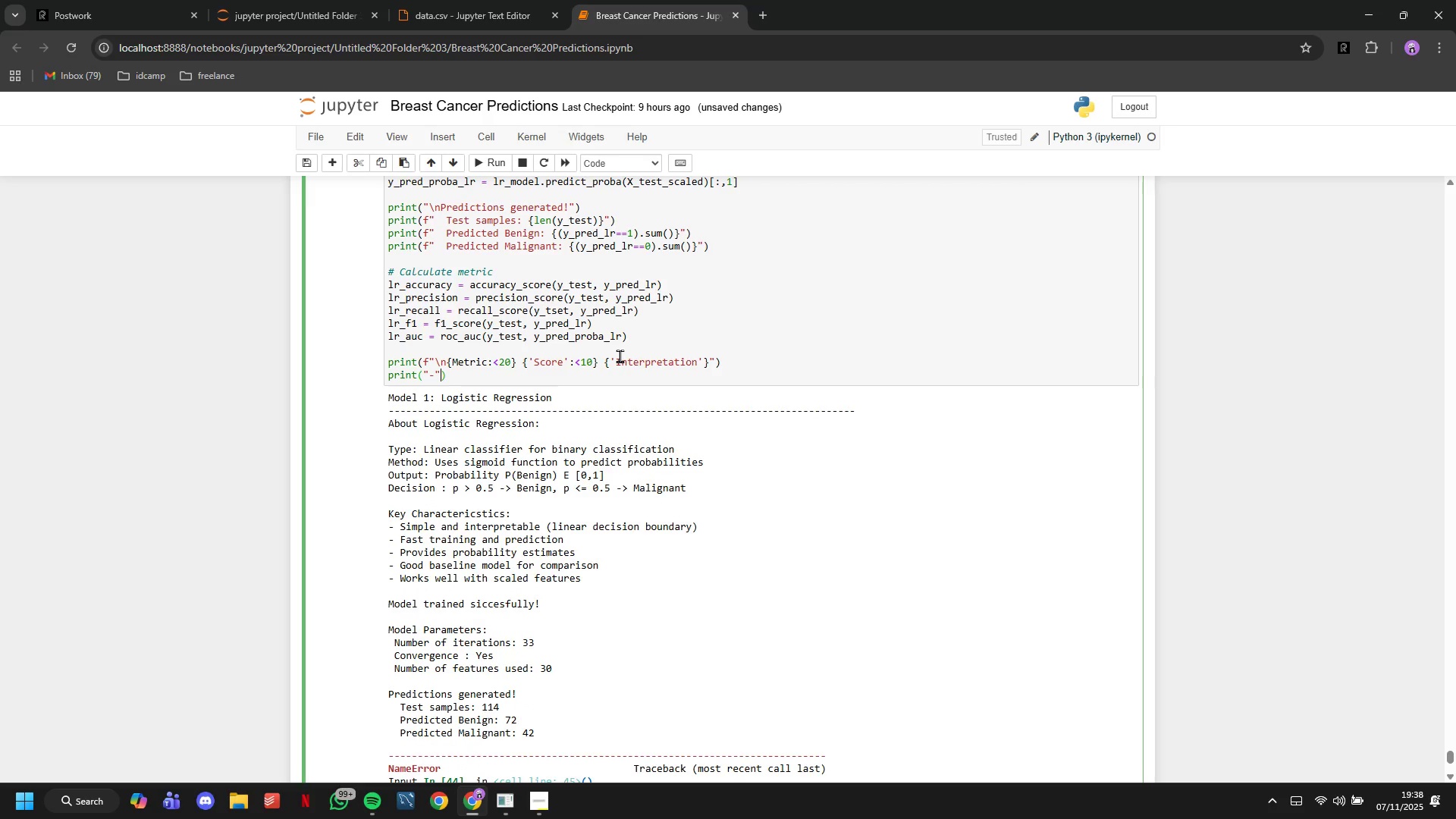 
key(ArrowRight)
 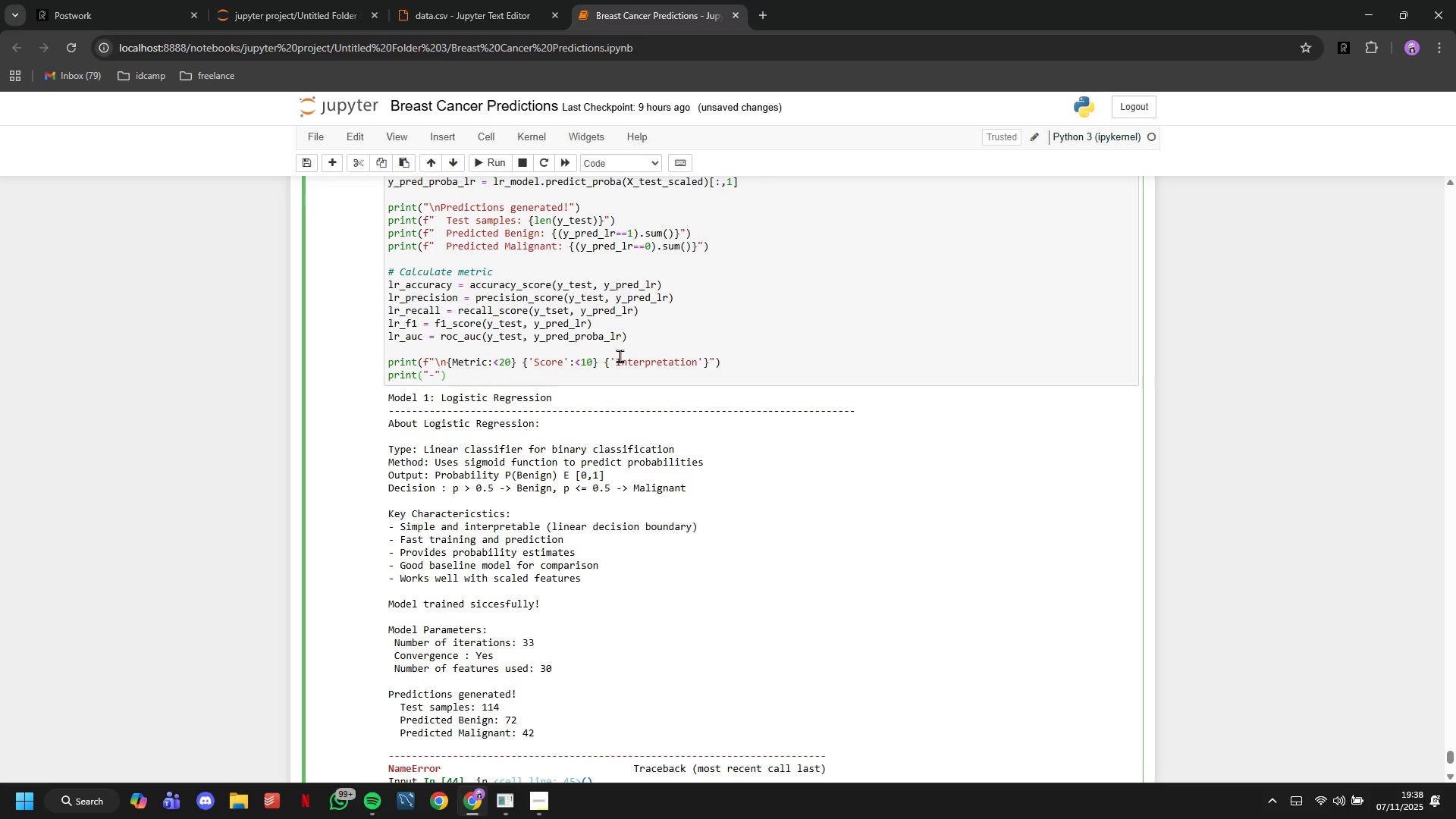 
type(*80)
 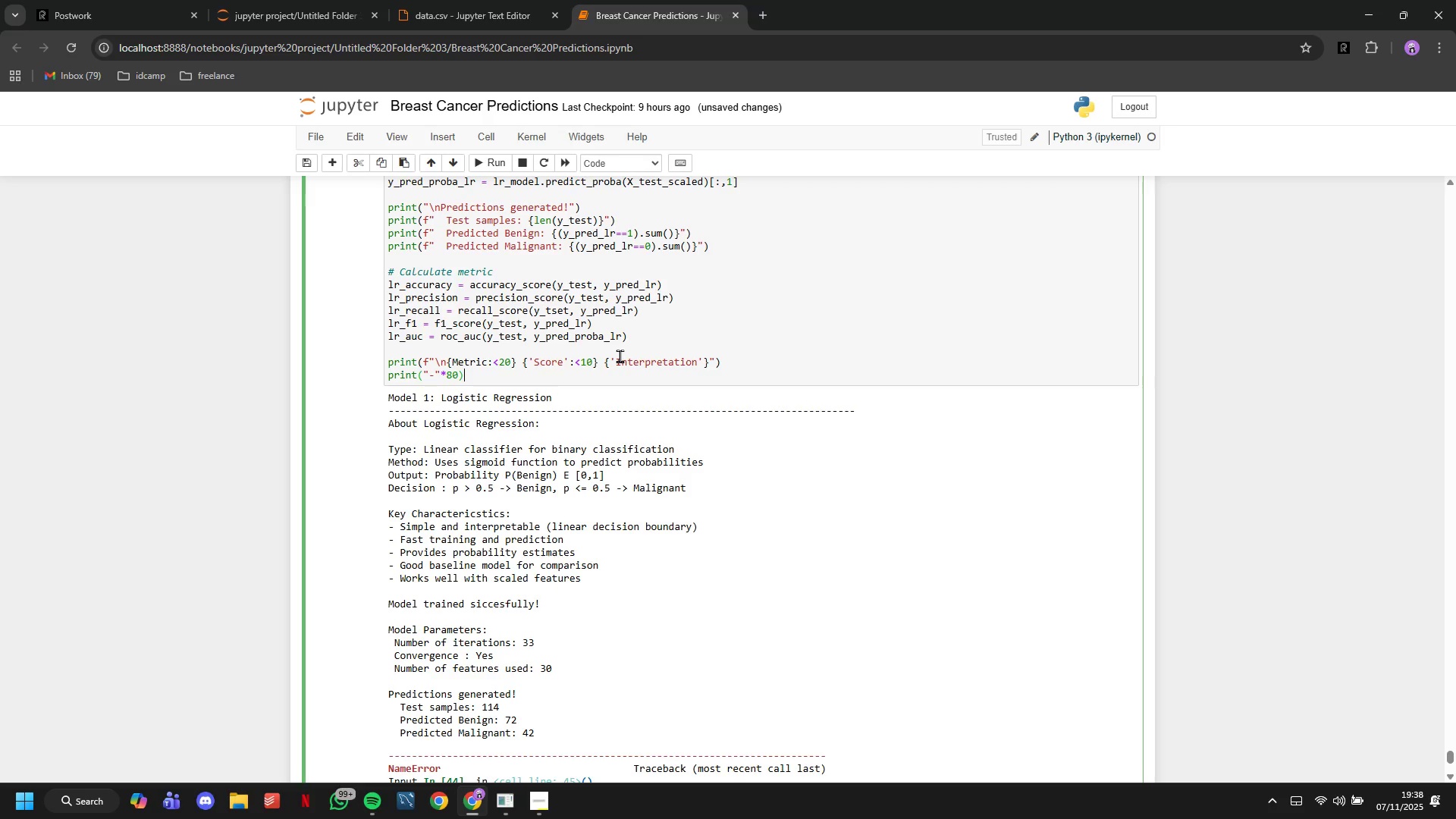 
key(ArrowRight)
 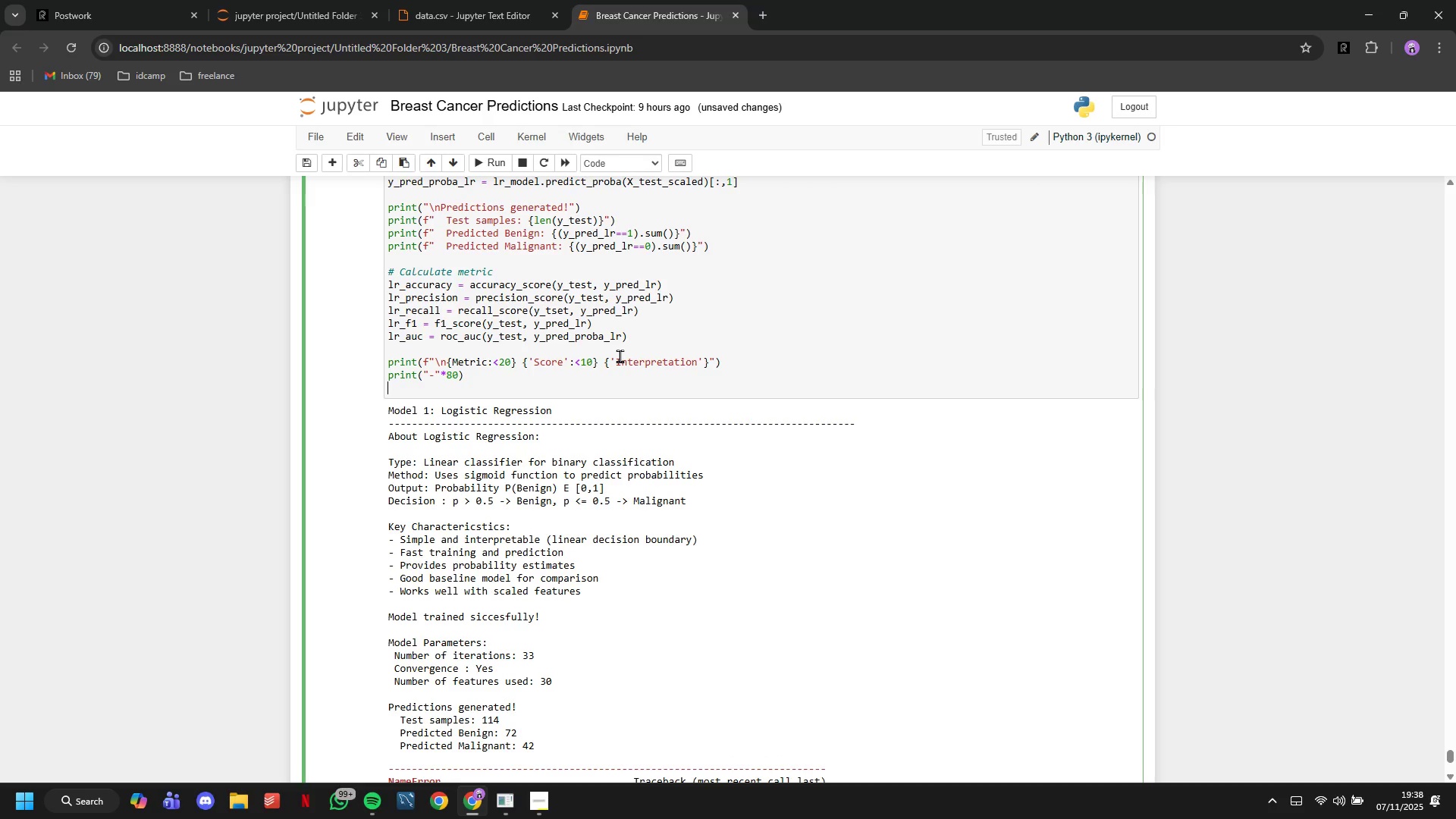 
key(Enter)
 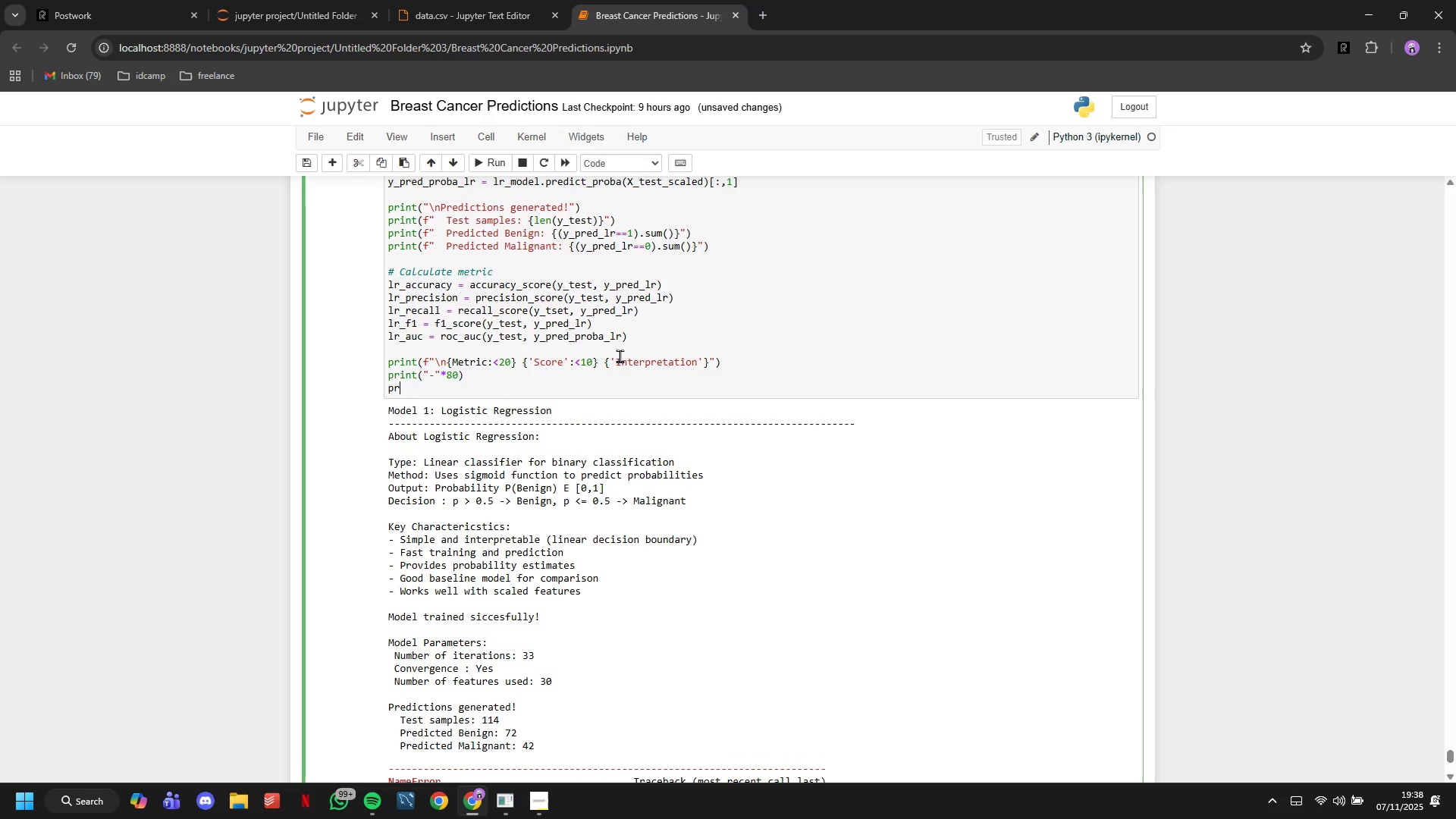 
type(print(f"")
 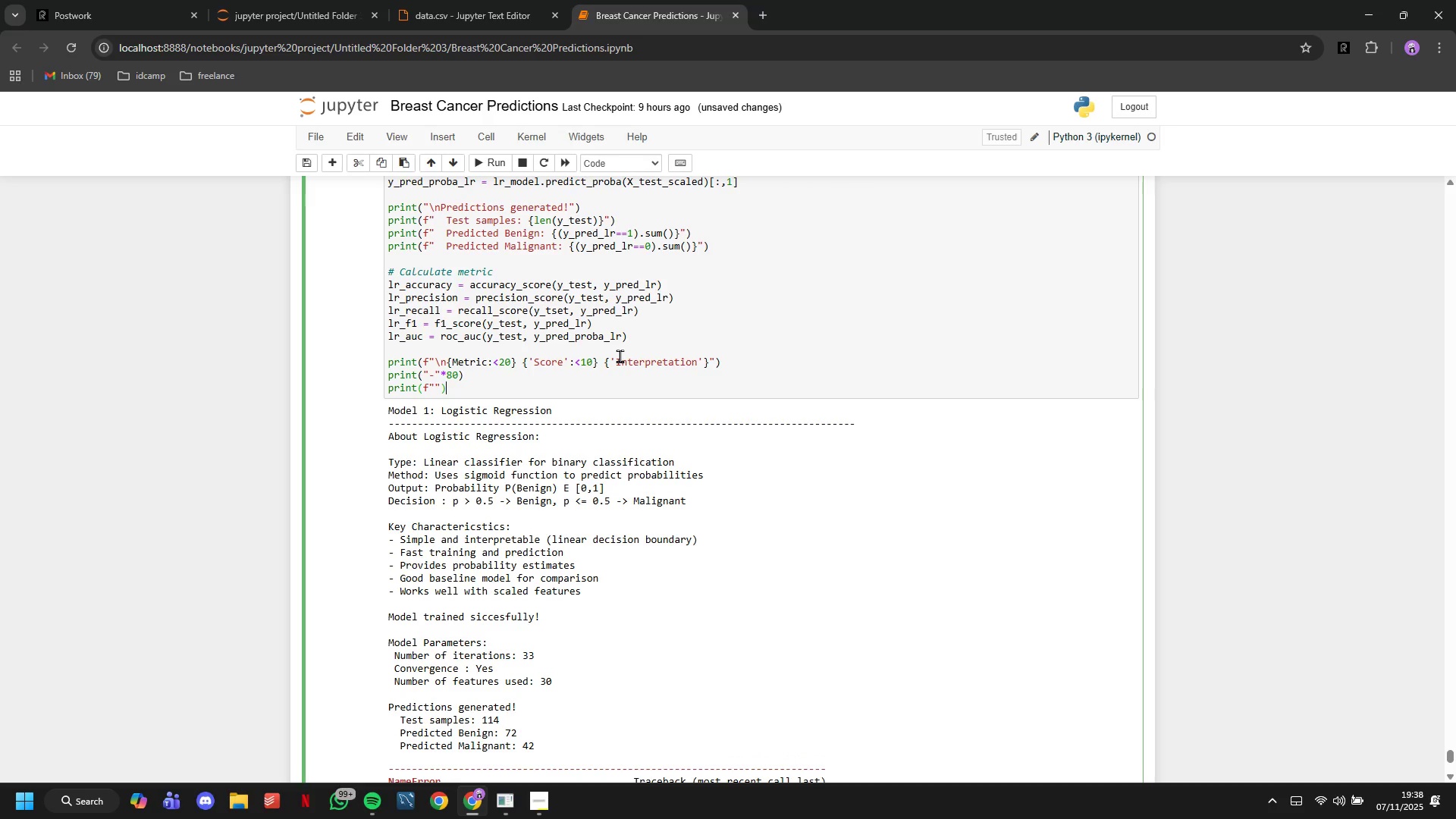 
key(ArrowRight)
 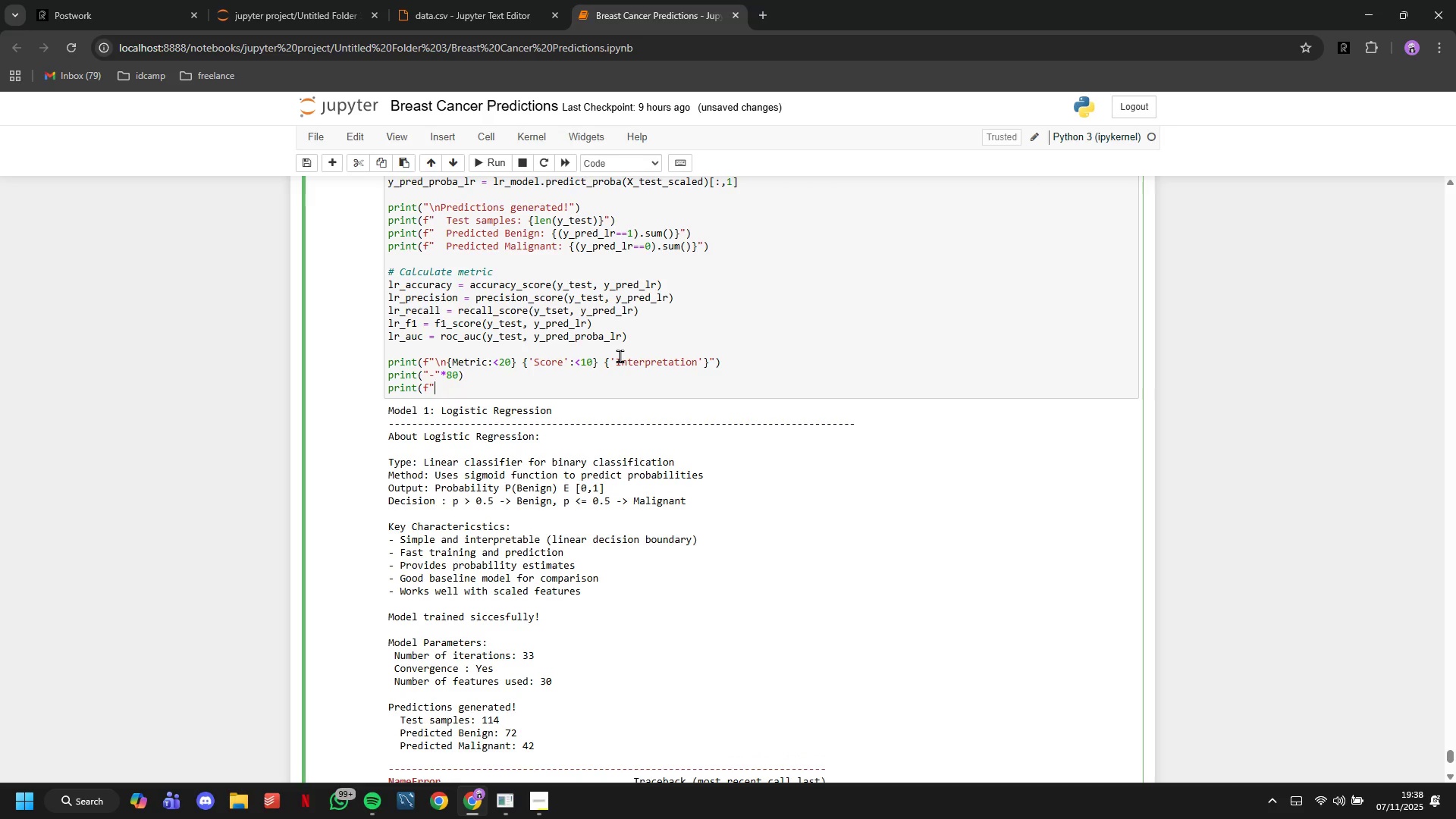 
key(Backspace)
 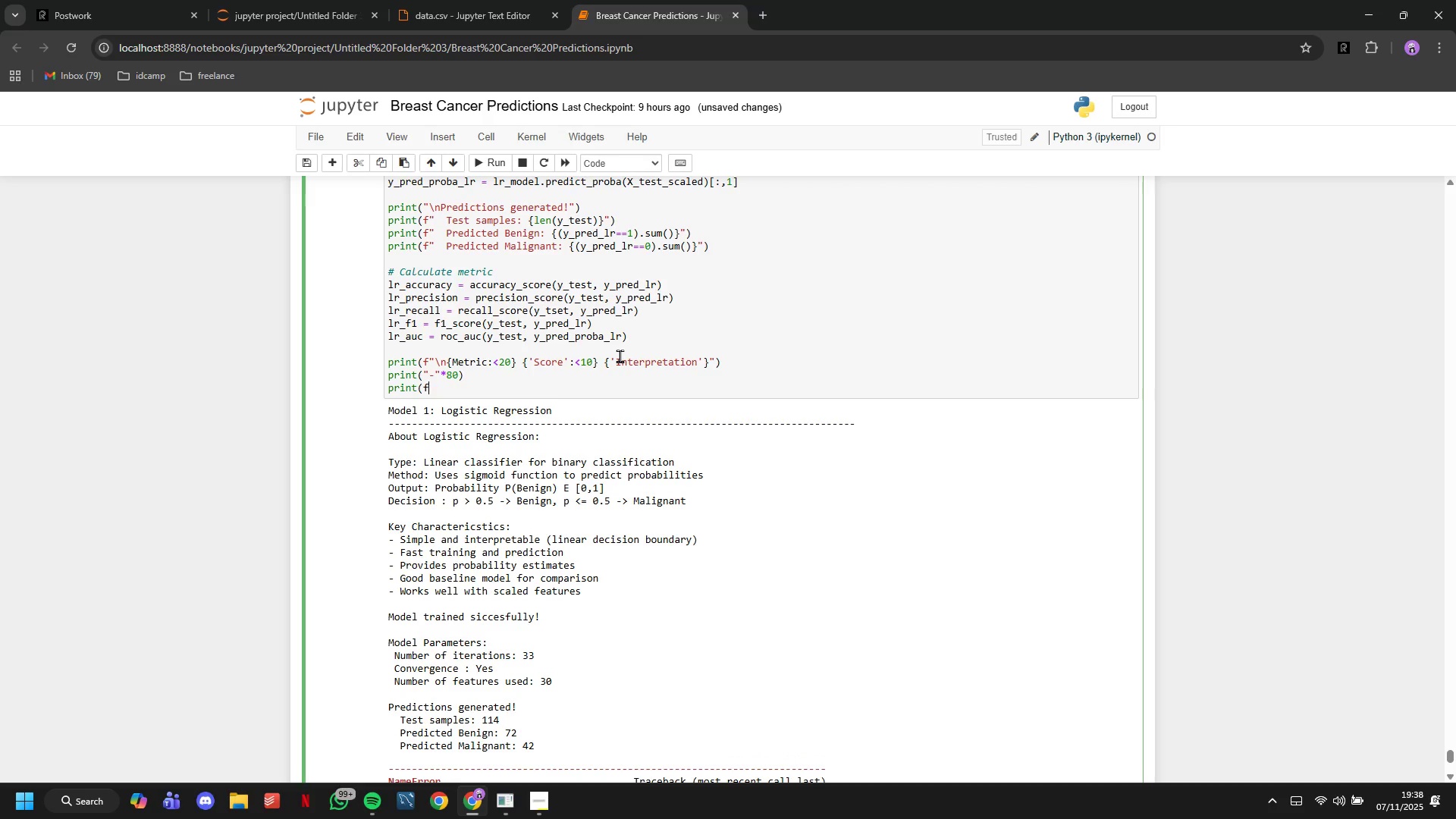 
key(Backspace)
 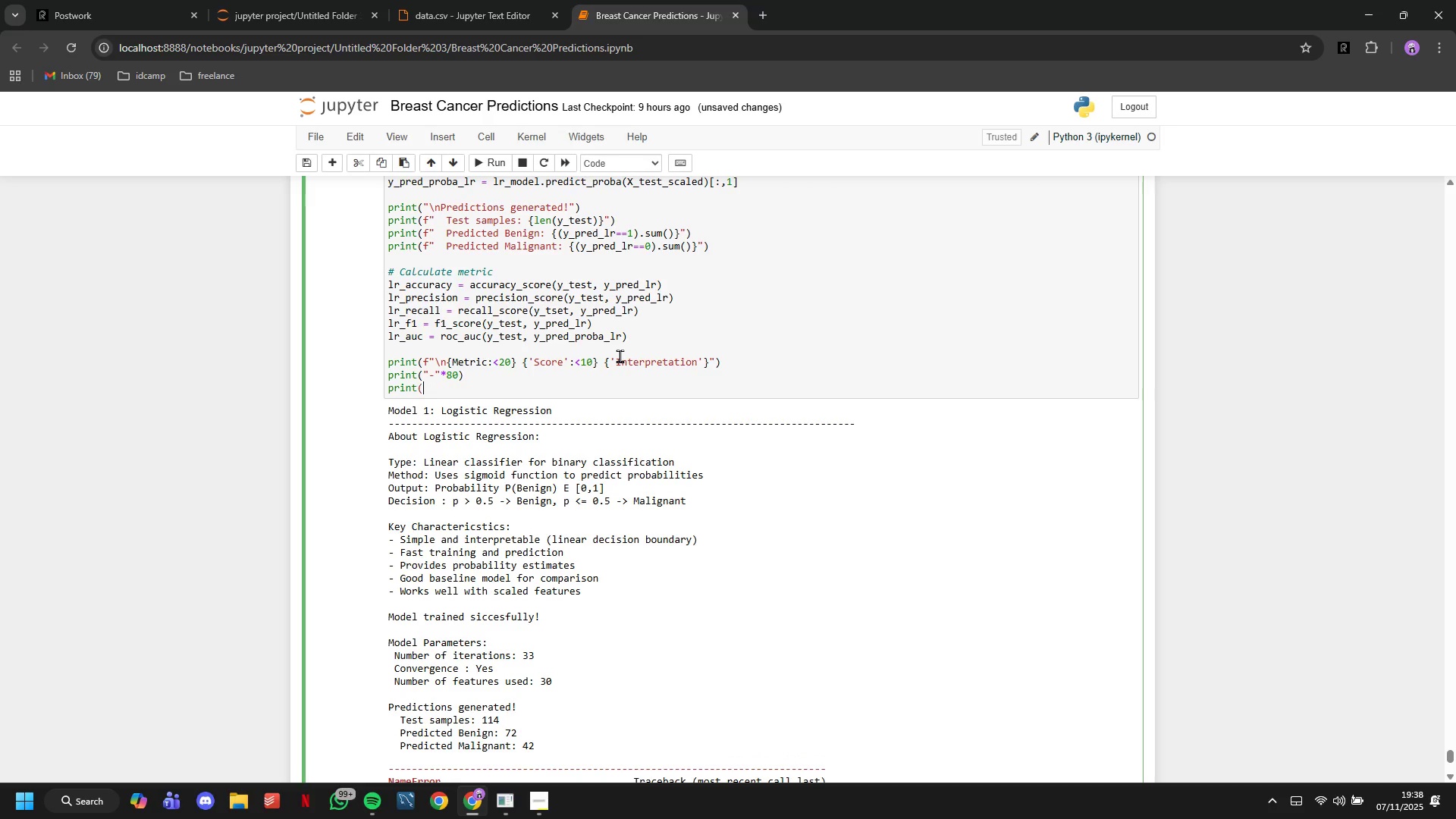 
key(Backspace)
 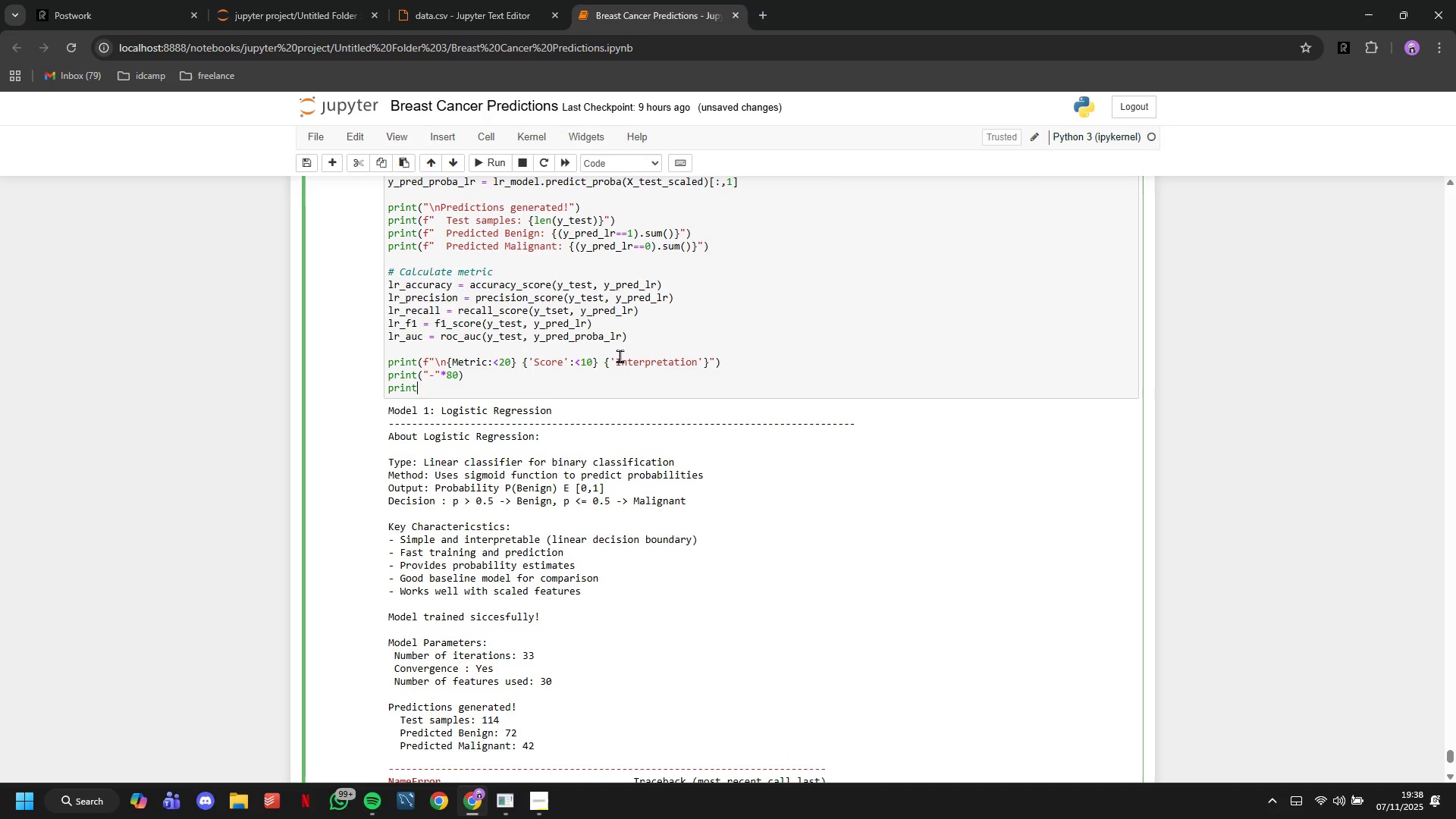 
key(Backspace)
 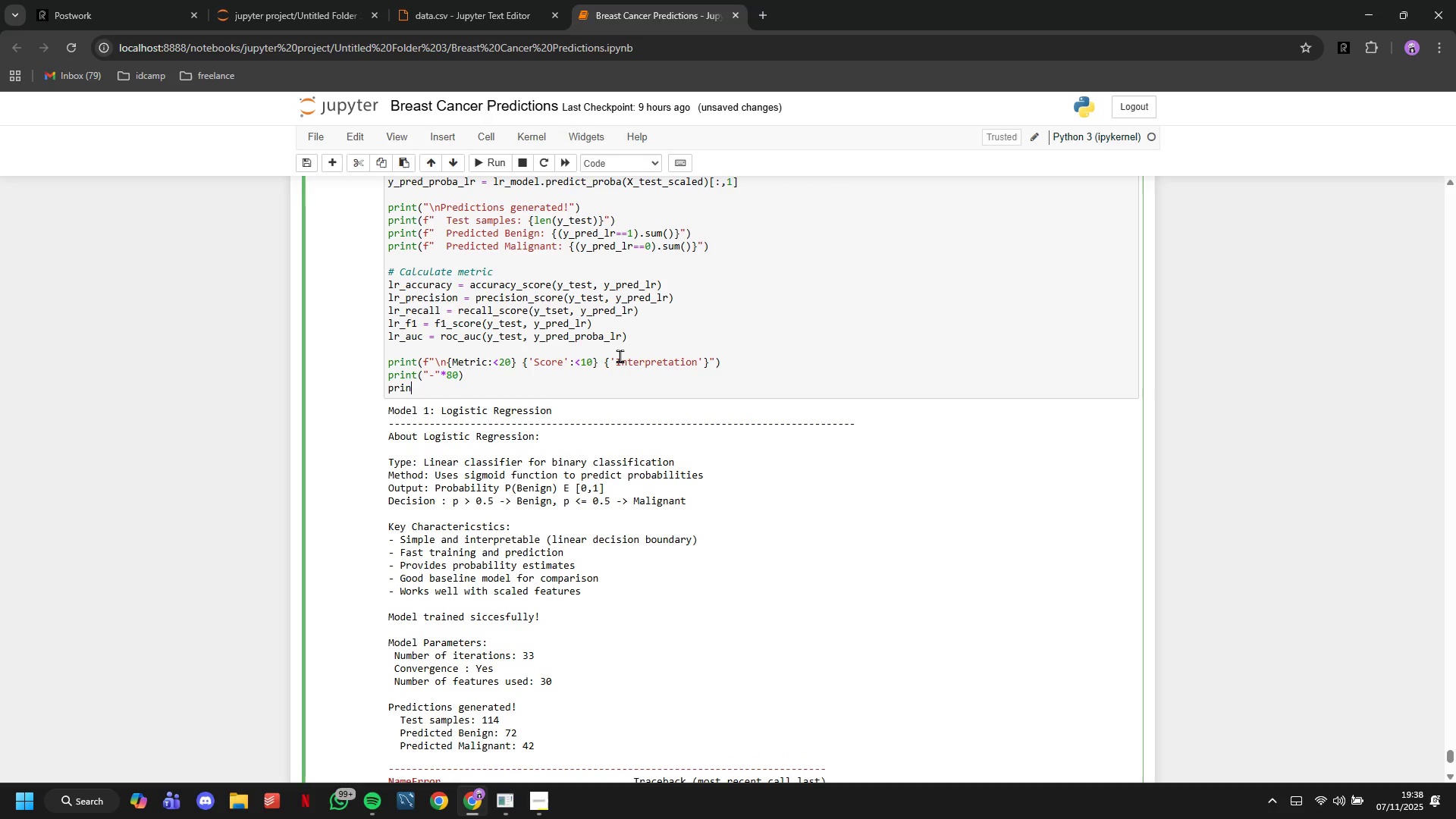 
key(Backspace)
 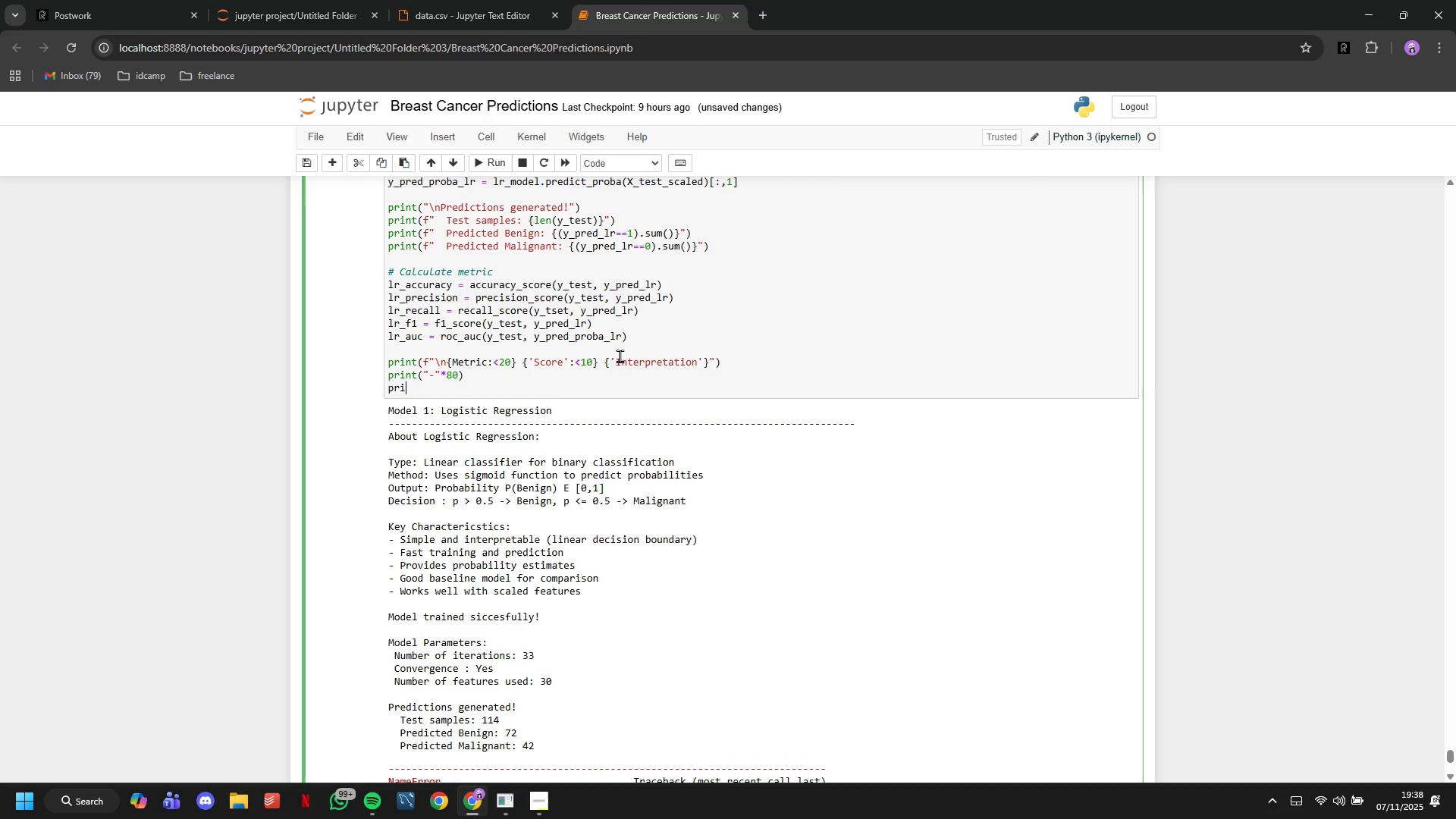 
key(Backspace)
 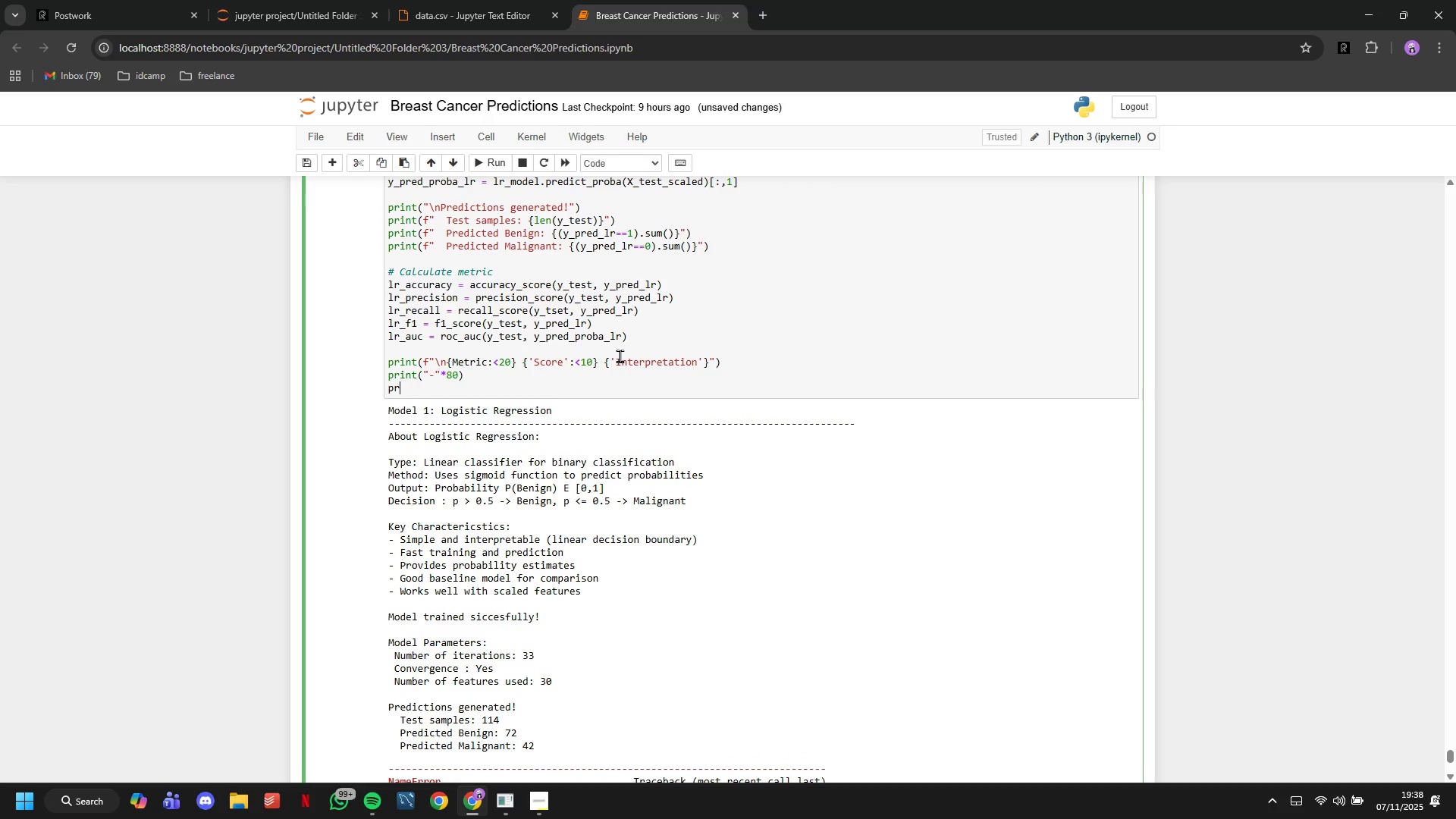 
key(Backspace)
 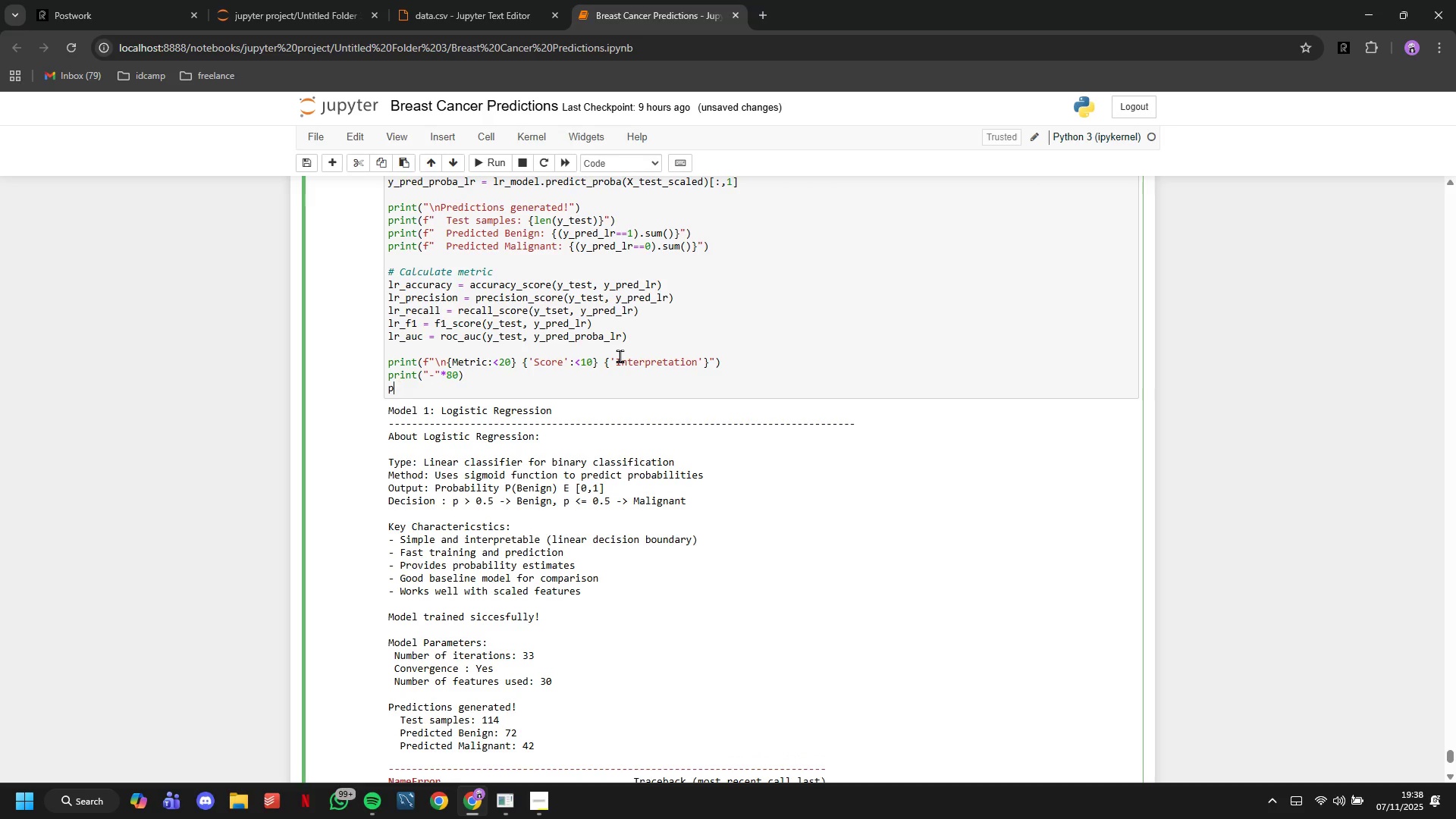 
key(Backspace)
 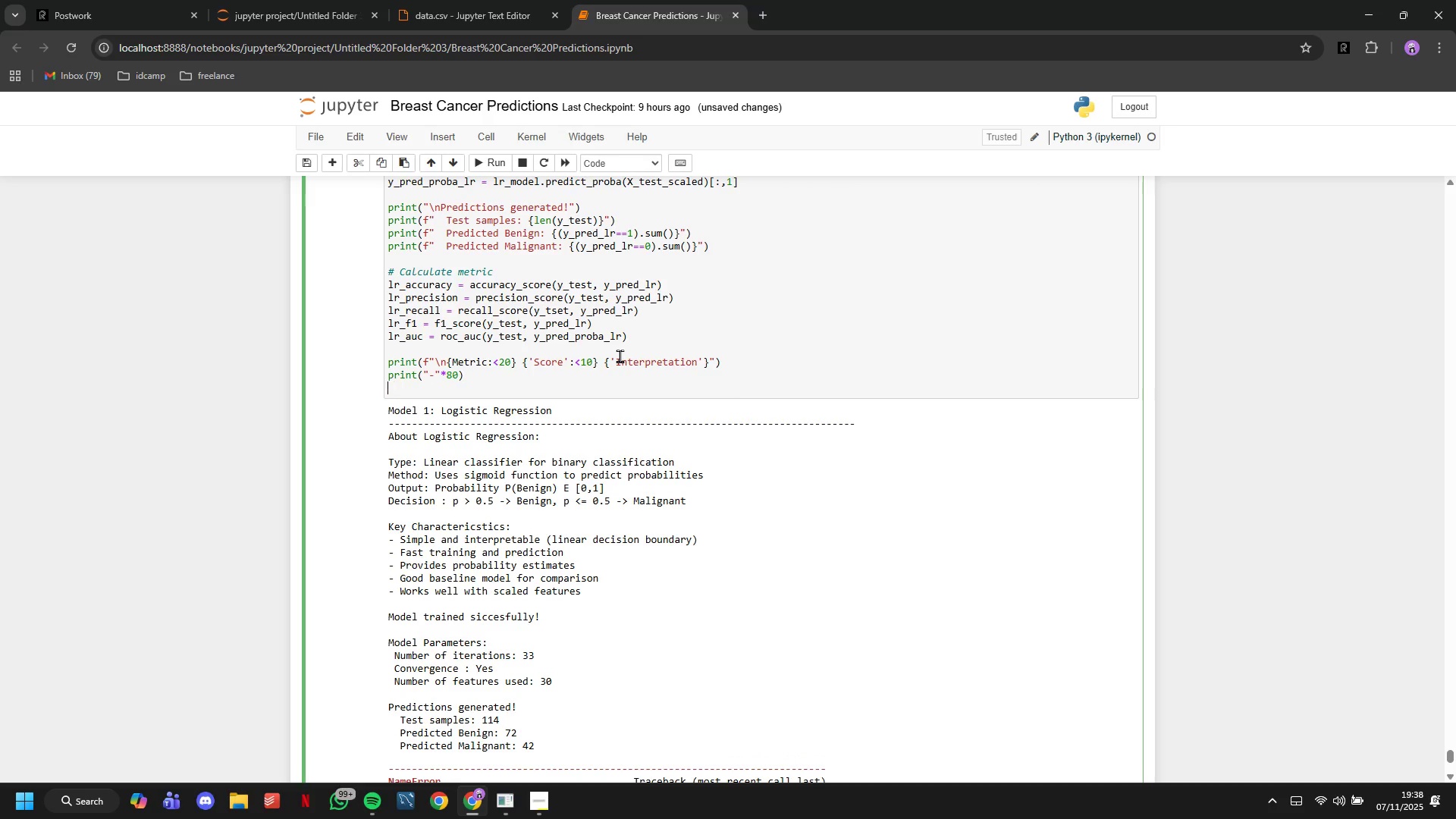 
key(Backspace)
 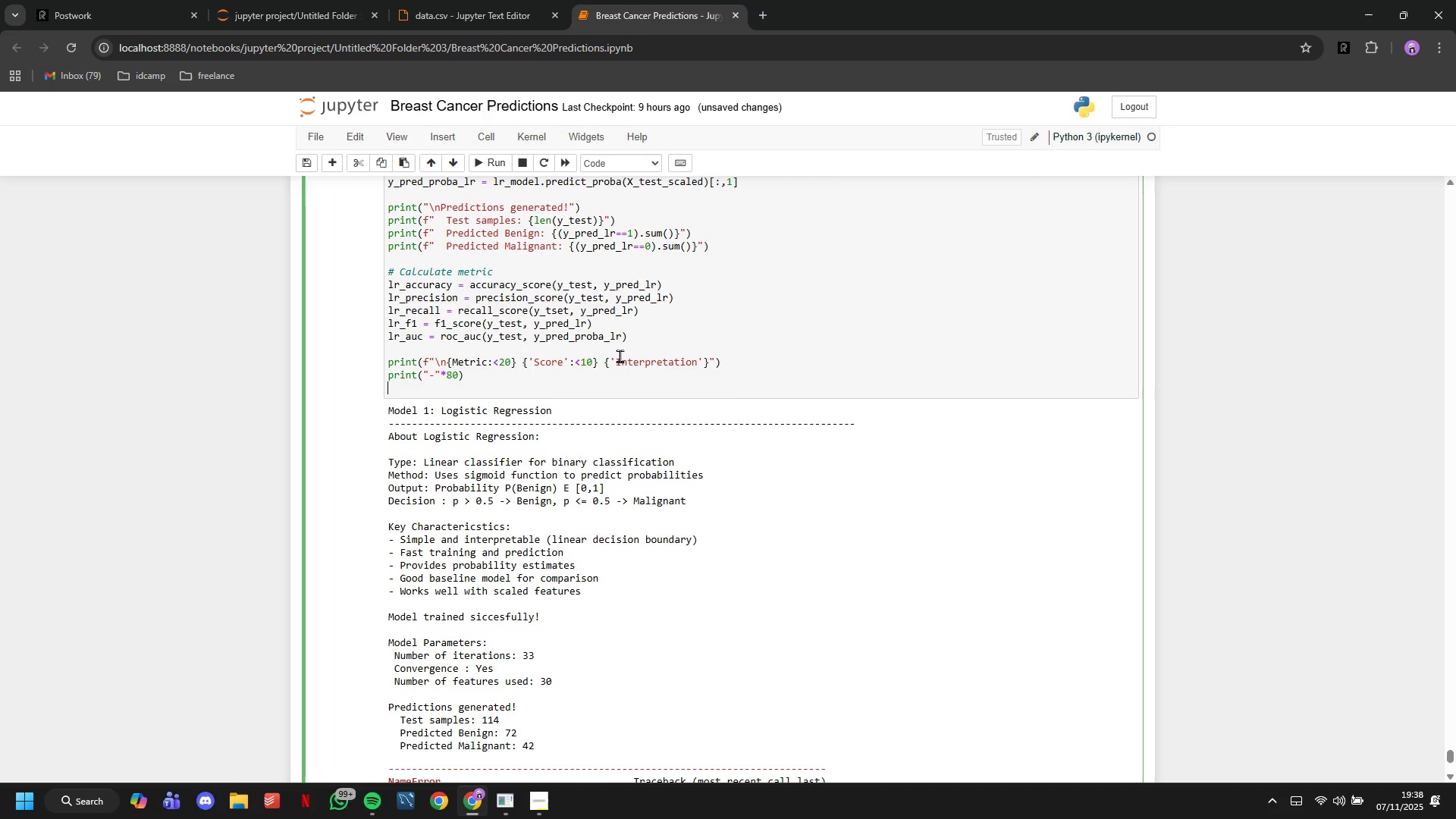 
key(Backspace)
 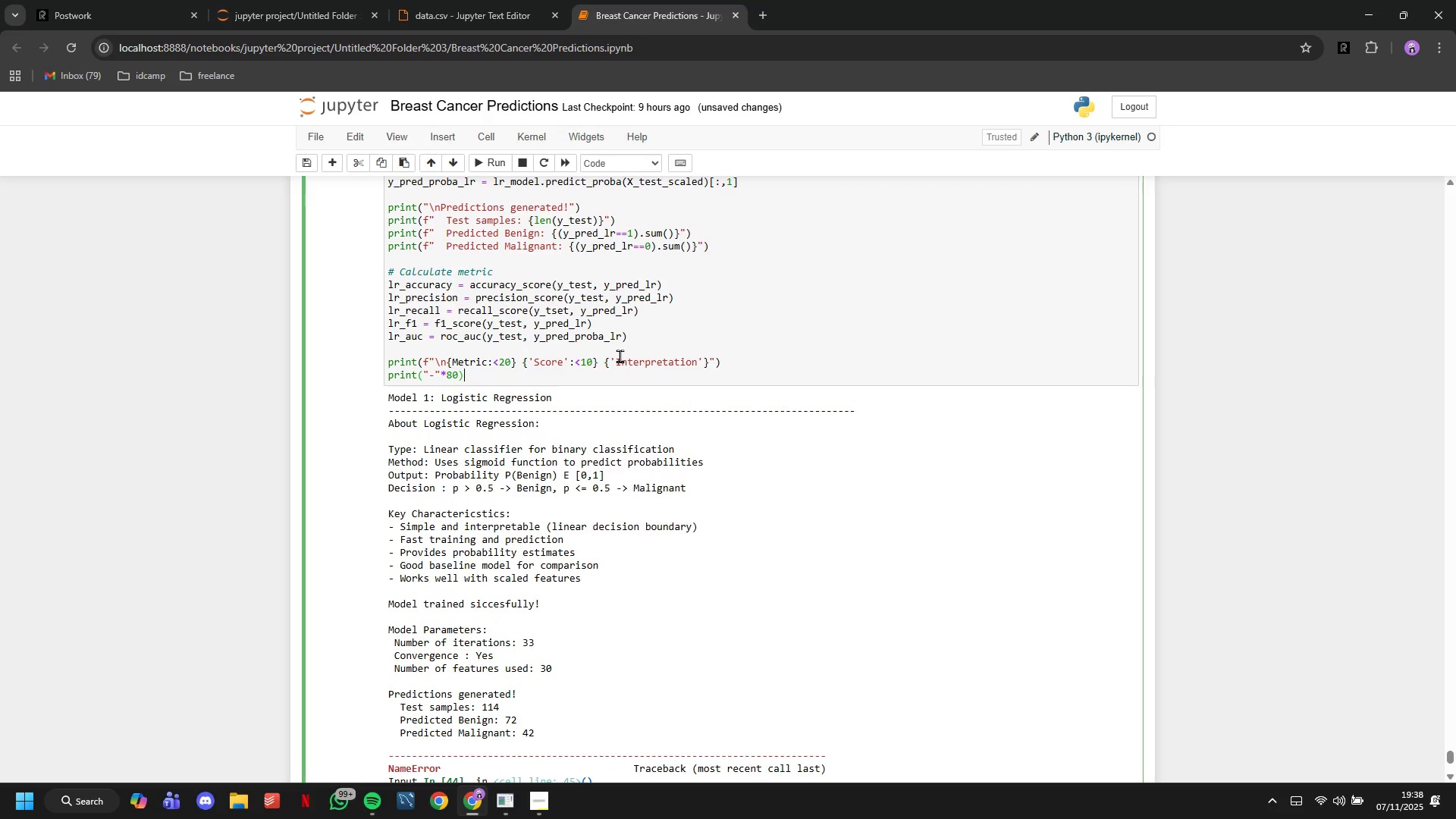 
key(Backspace)
 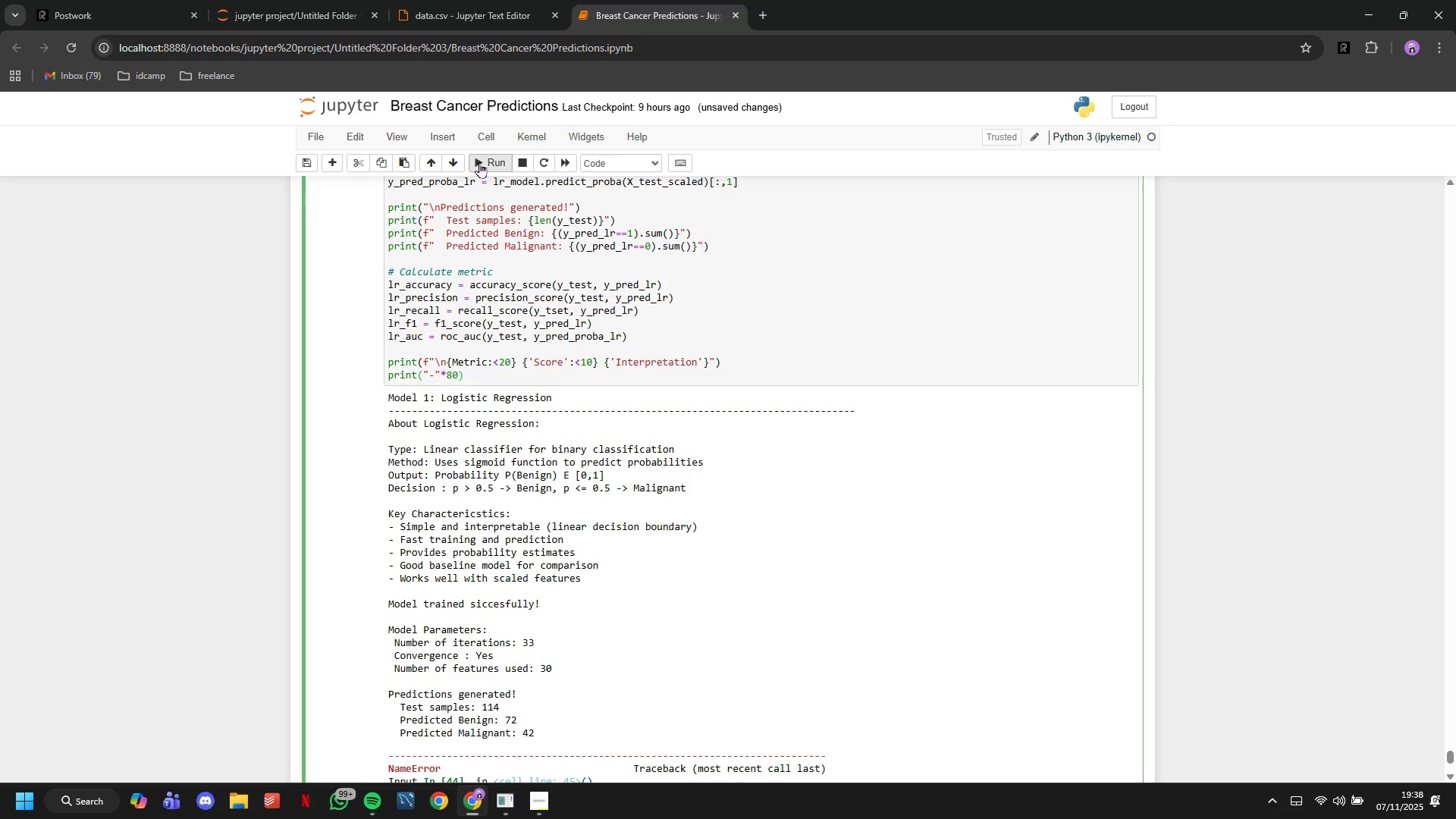 
left_click([479, 162])
 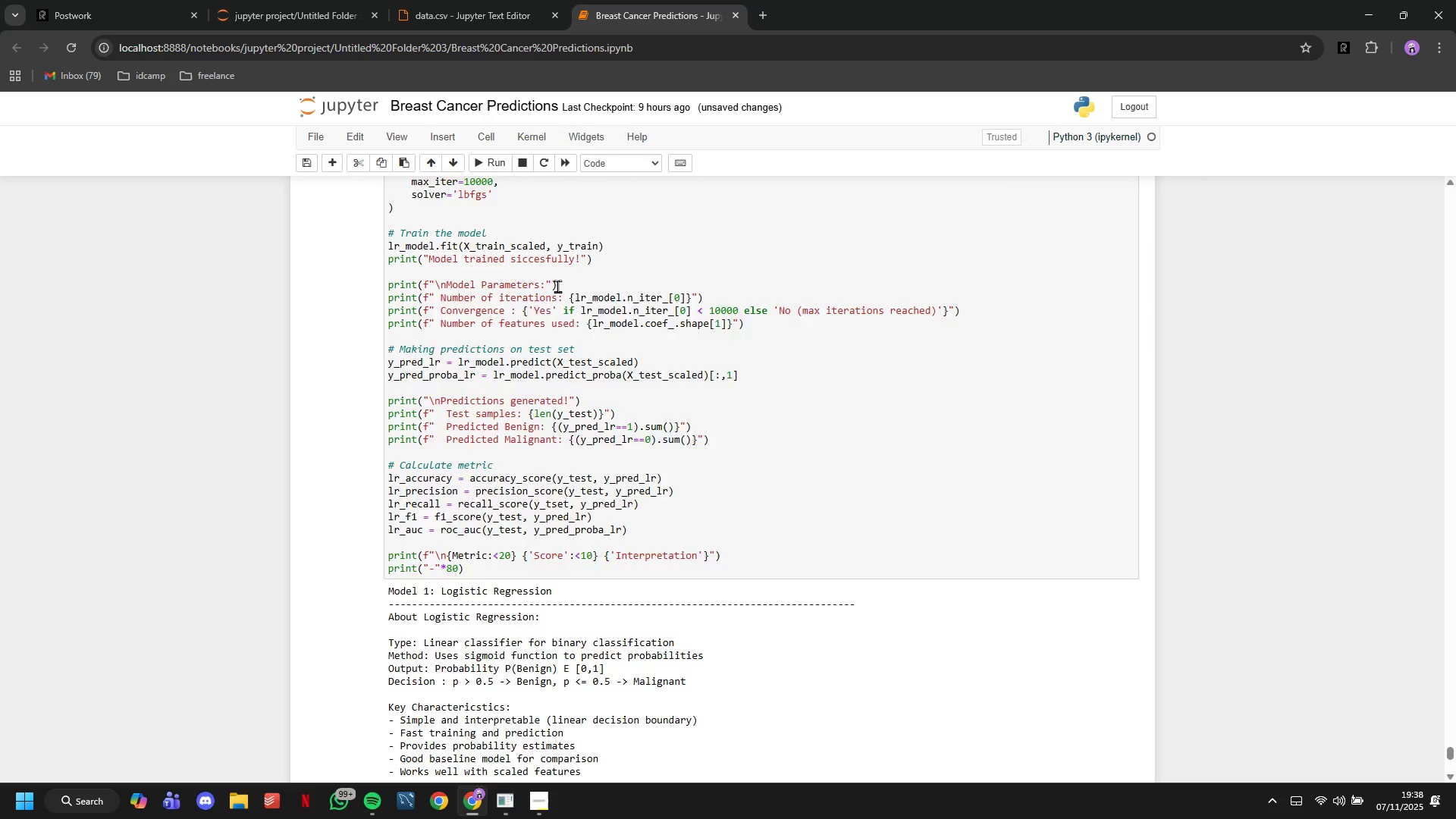 
scroll: coordinate [564, 299], scroll_direction: down, amount: 7.0
 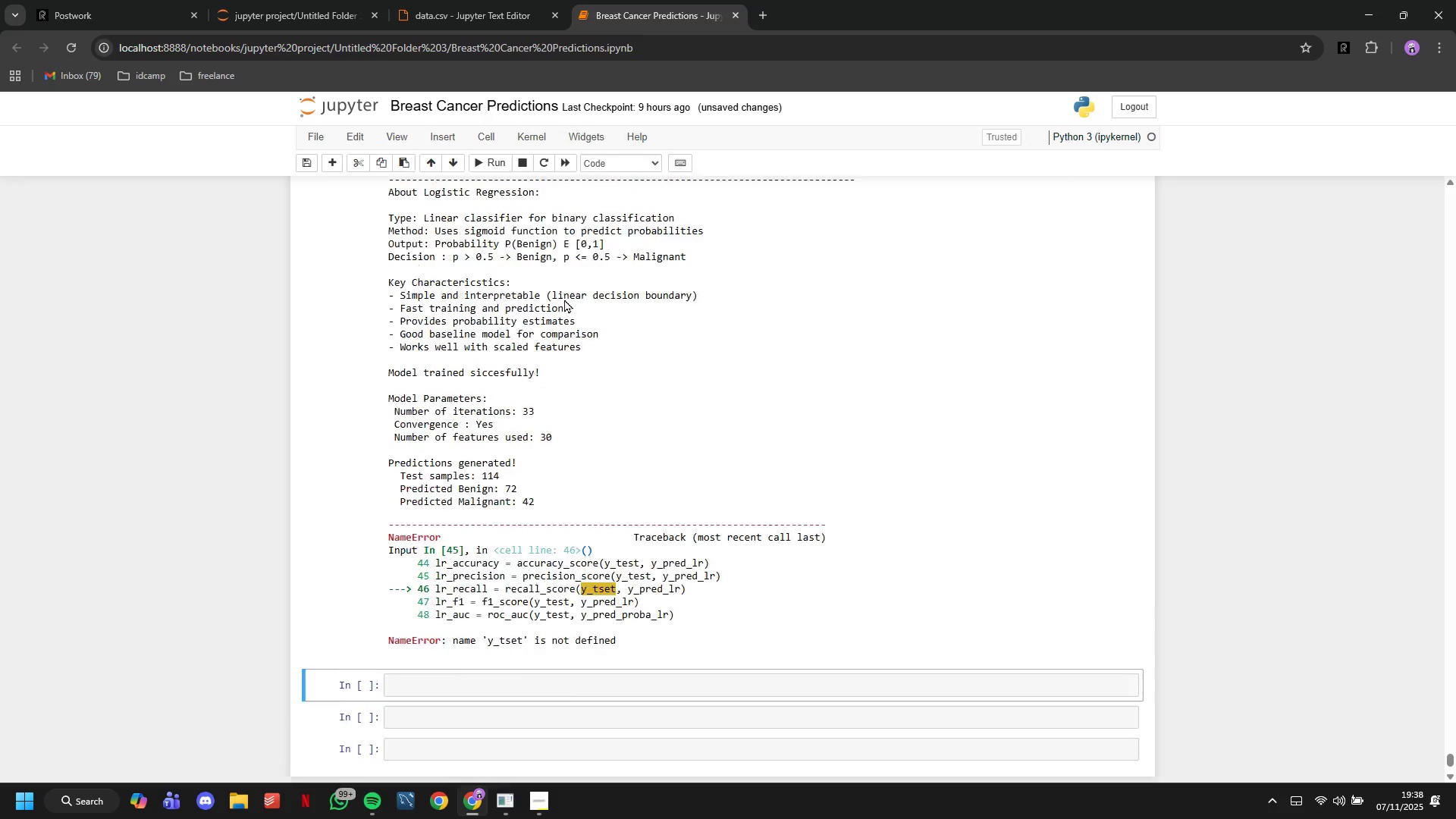 
scroll: coordinate [564, 299], scroll_direction: up, amount: 5.0
 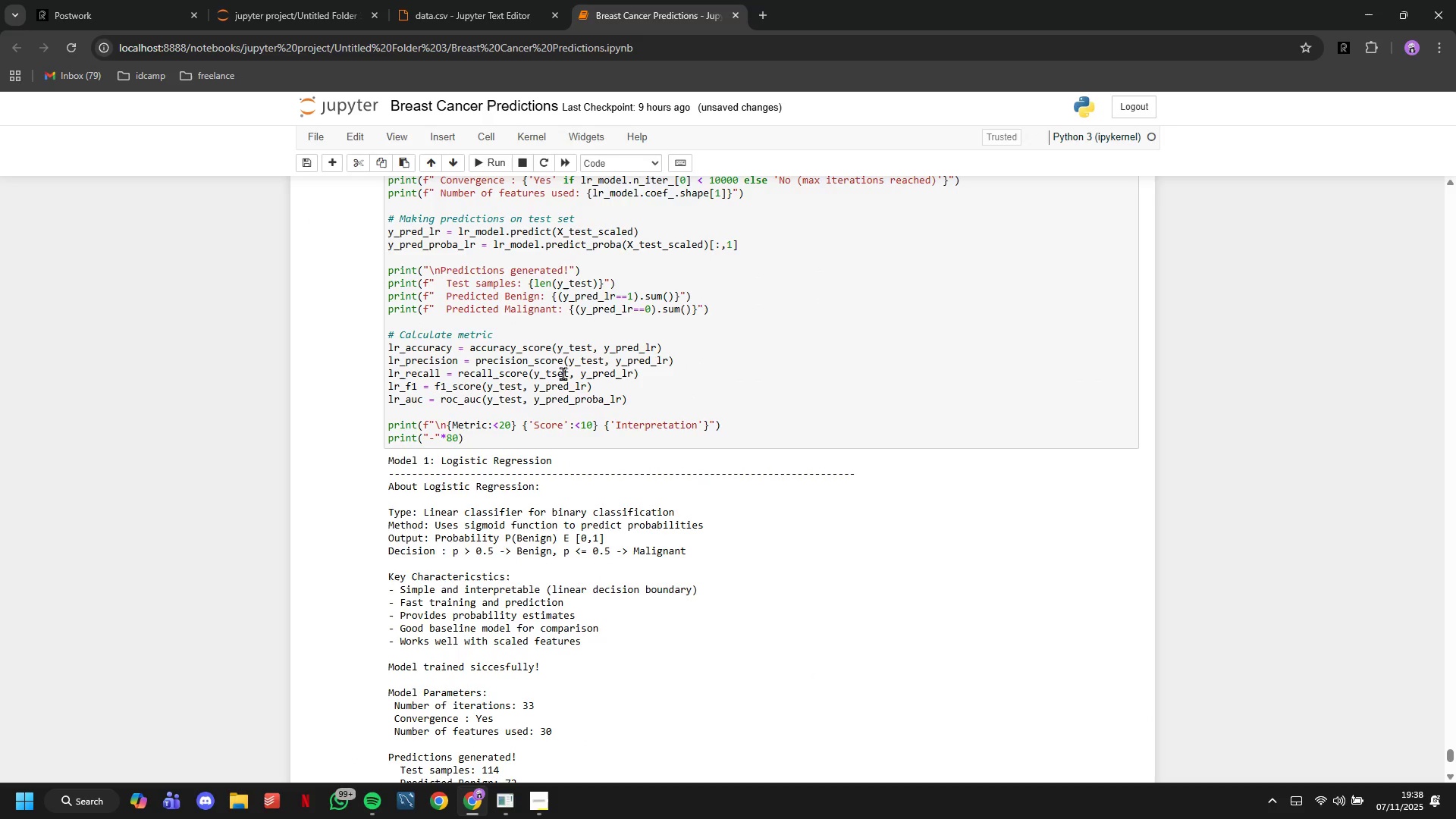 
left_click([560, 373])
 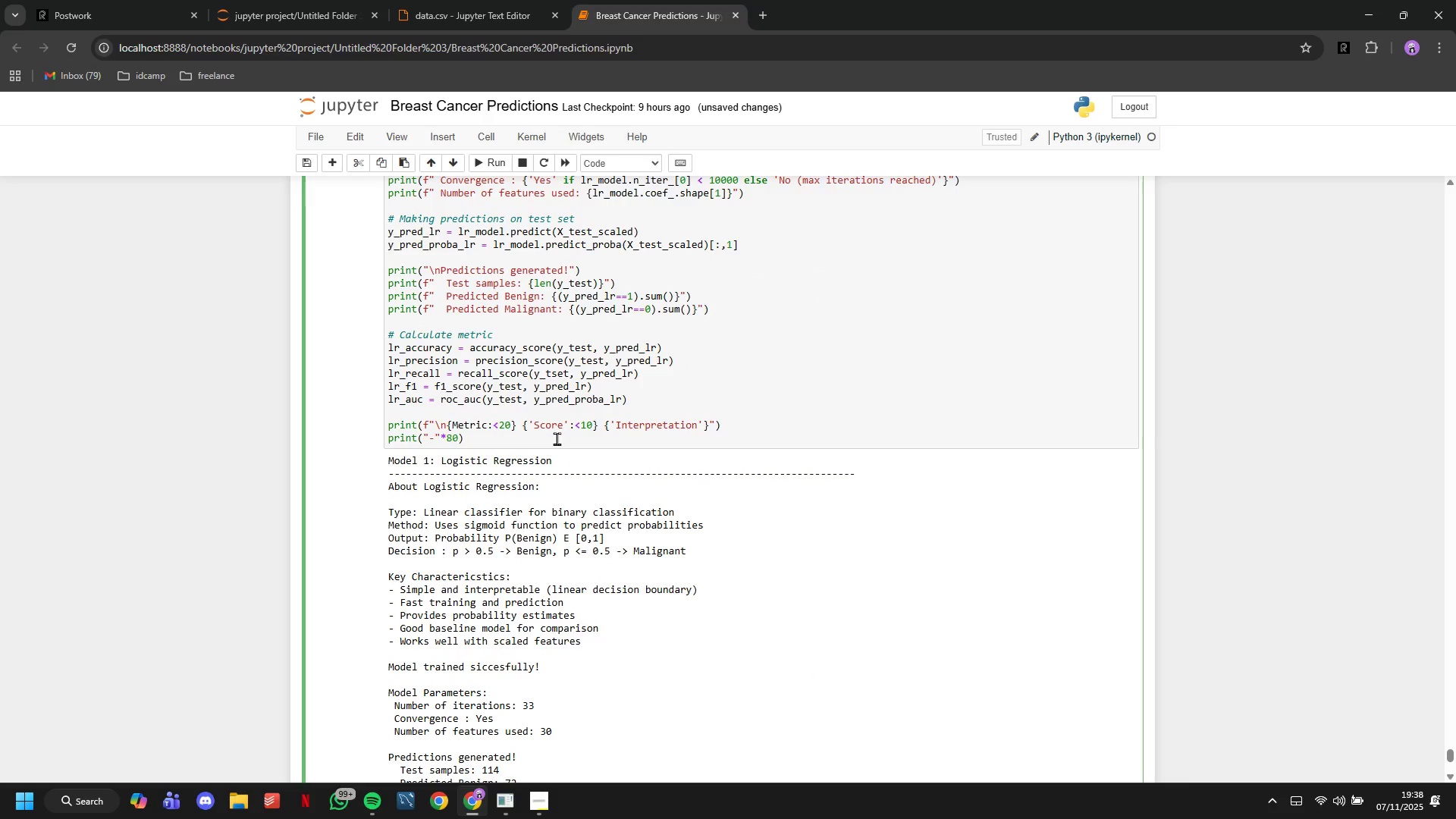 
key(ArrowLeft)
 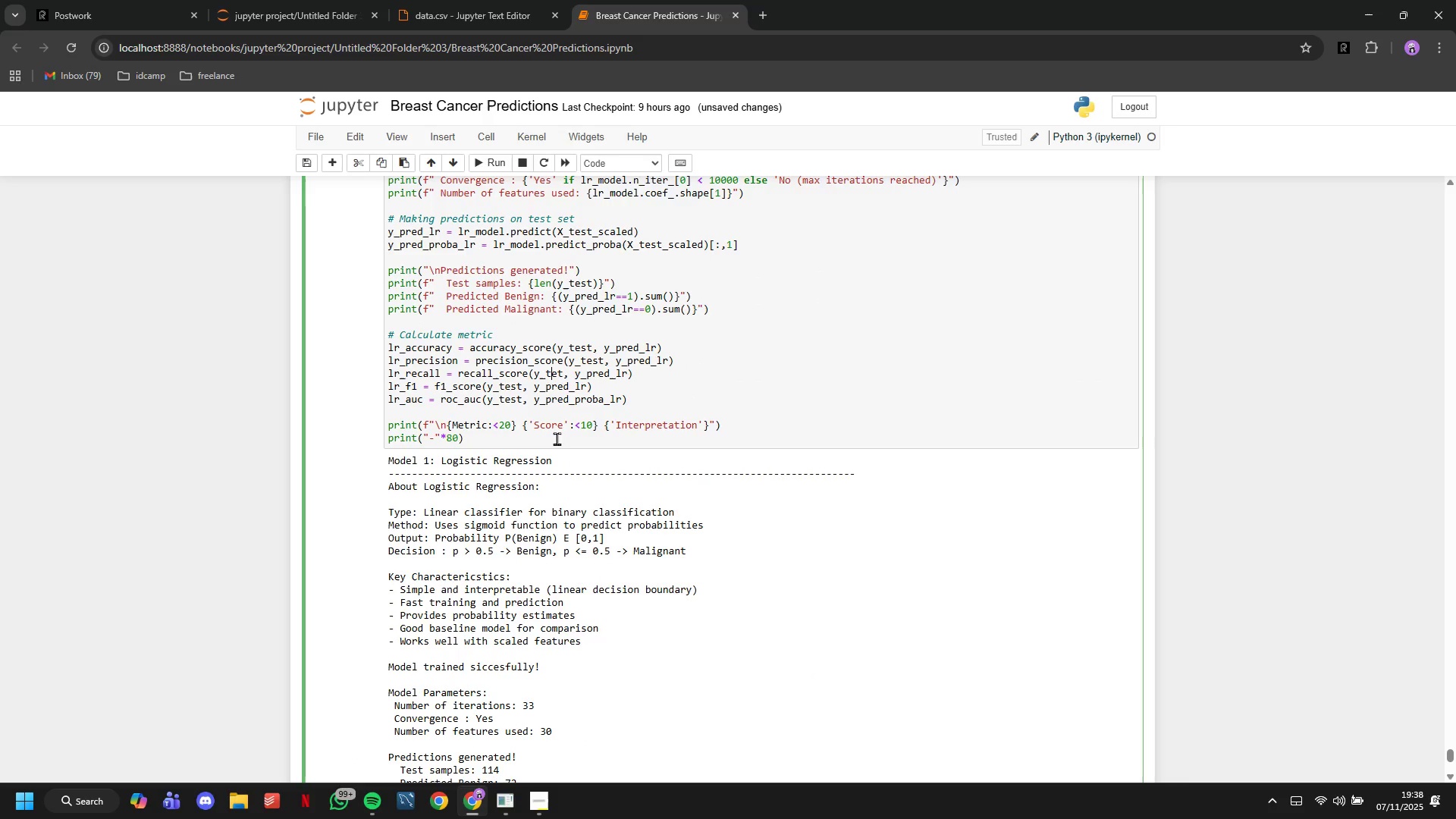 
key(Backspace)
 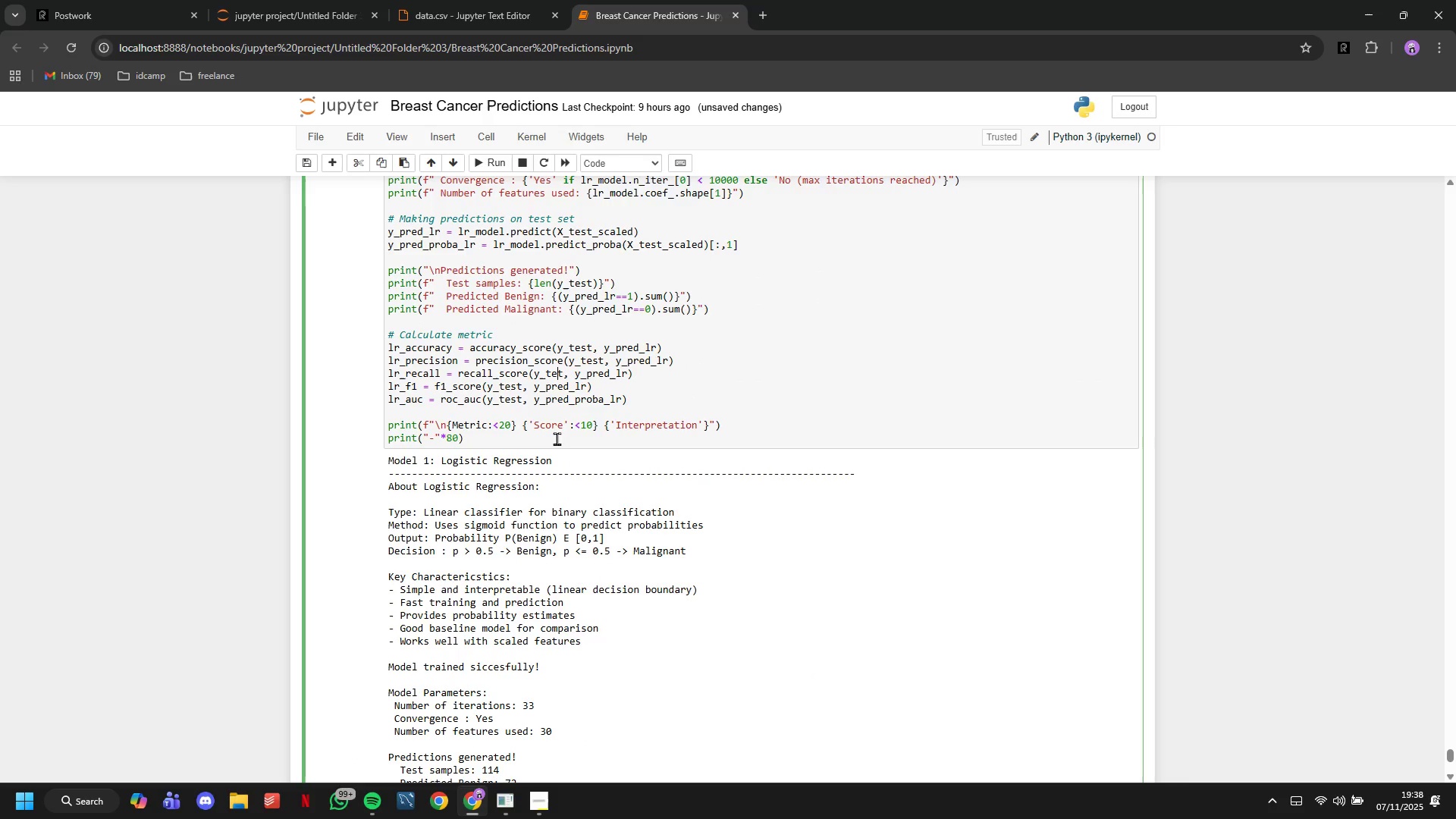 
key(ArrowRight)
 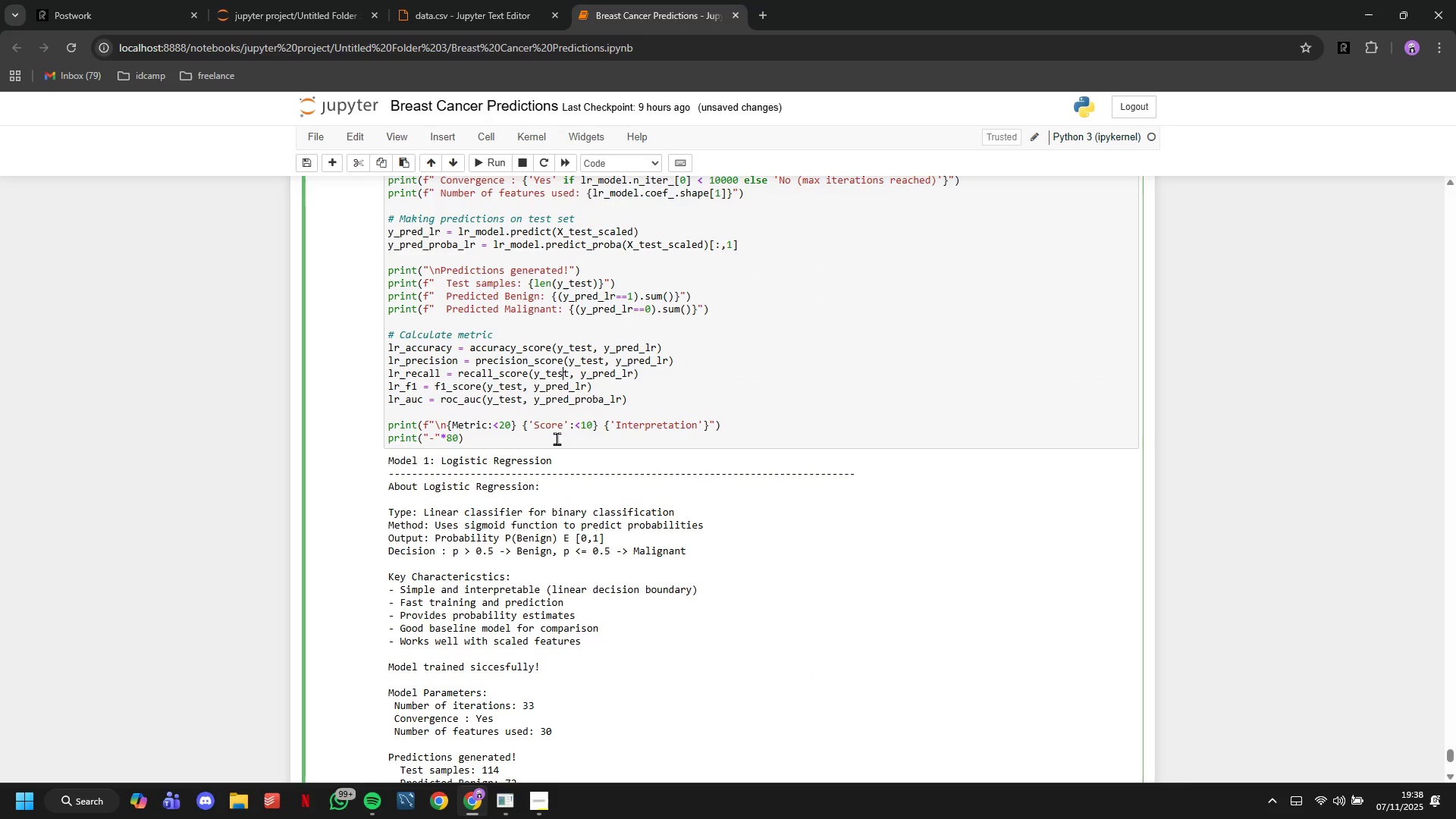 
key(S)
 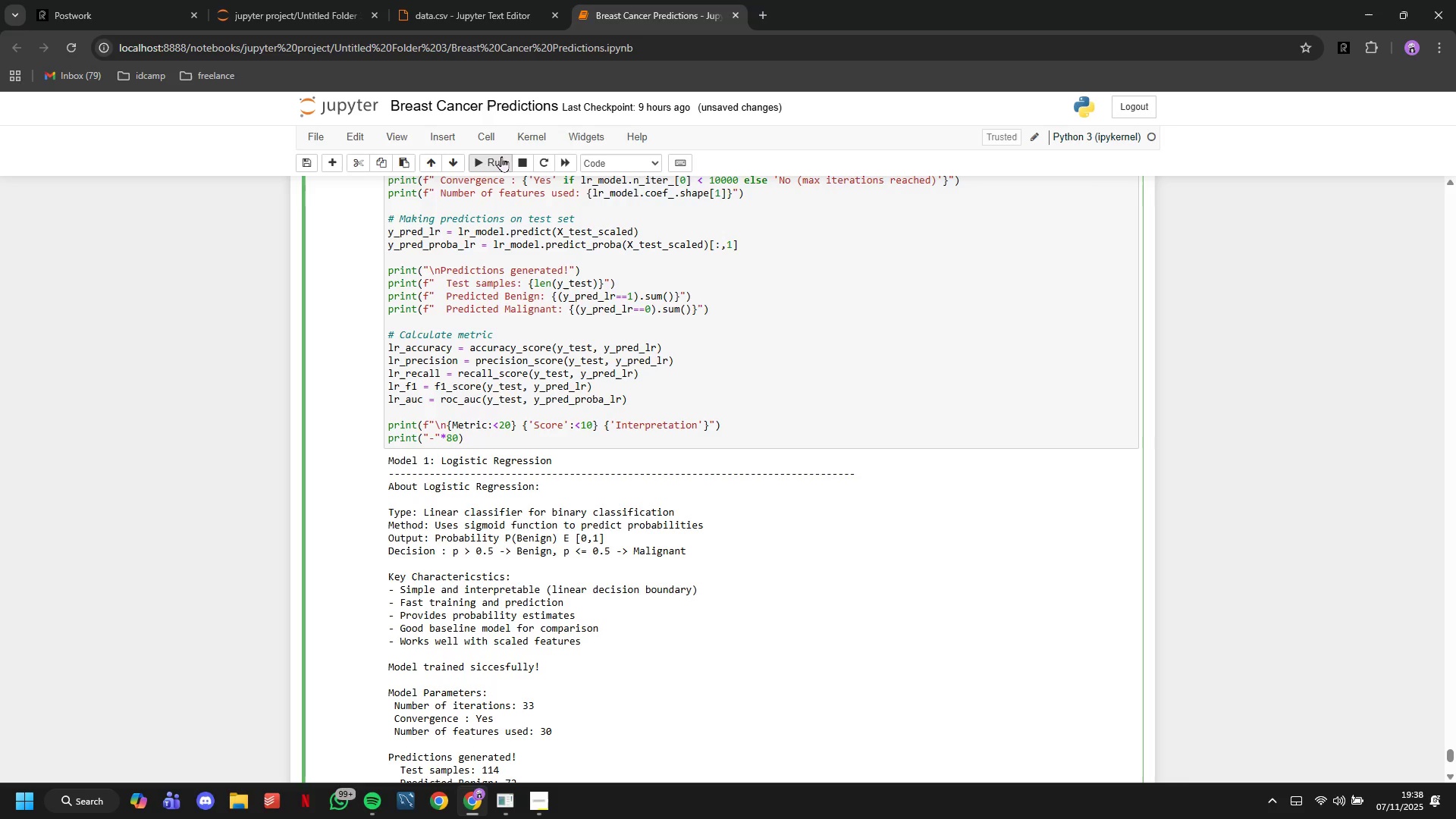 
left_click([501, 156])
 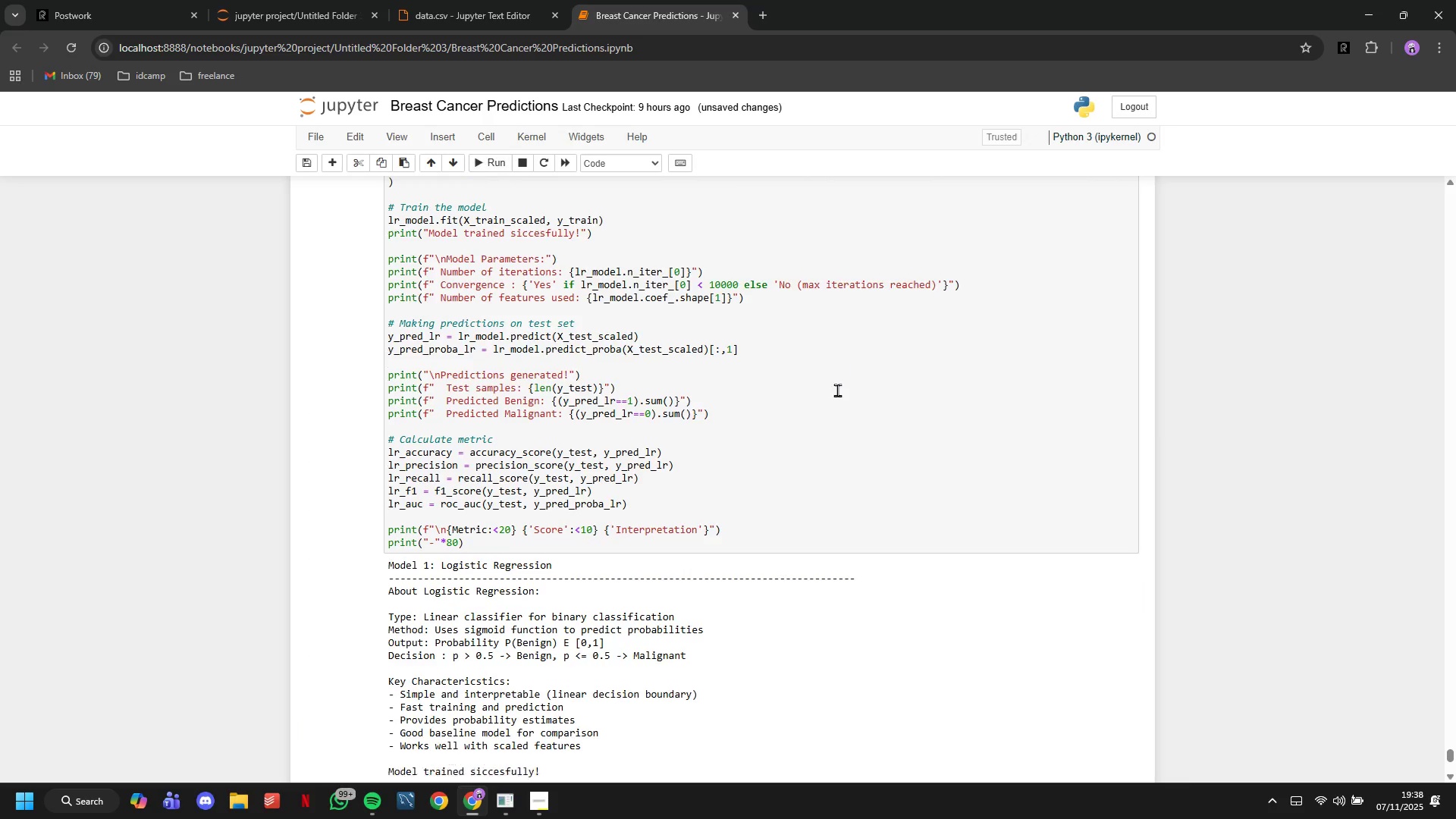 
scroll: coordinate [837, 390], scroll_direction: down, amount: 19.0
 